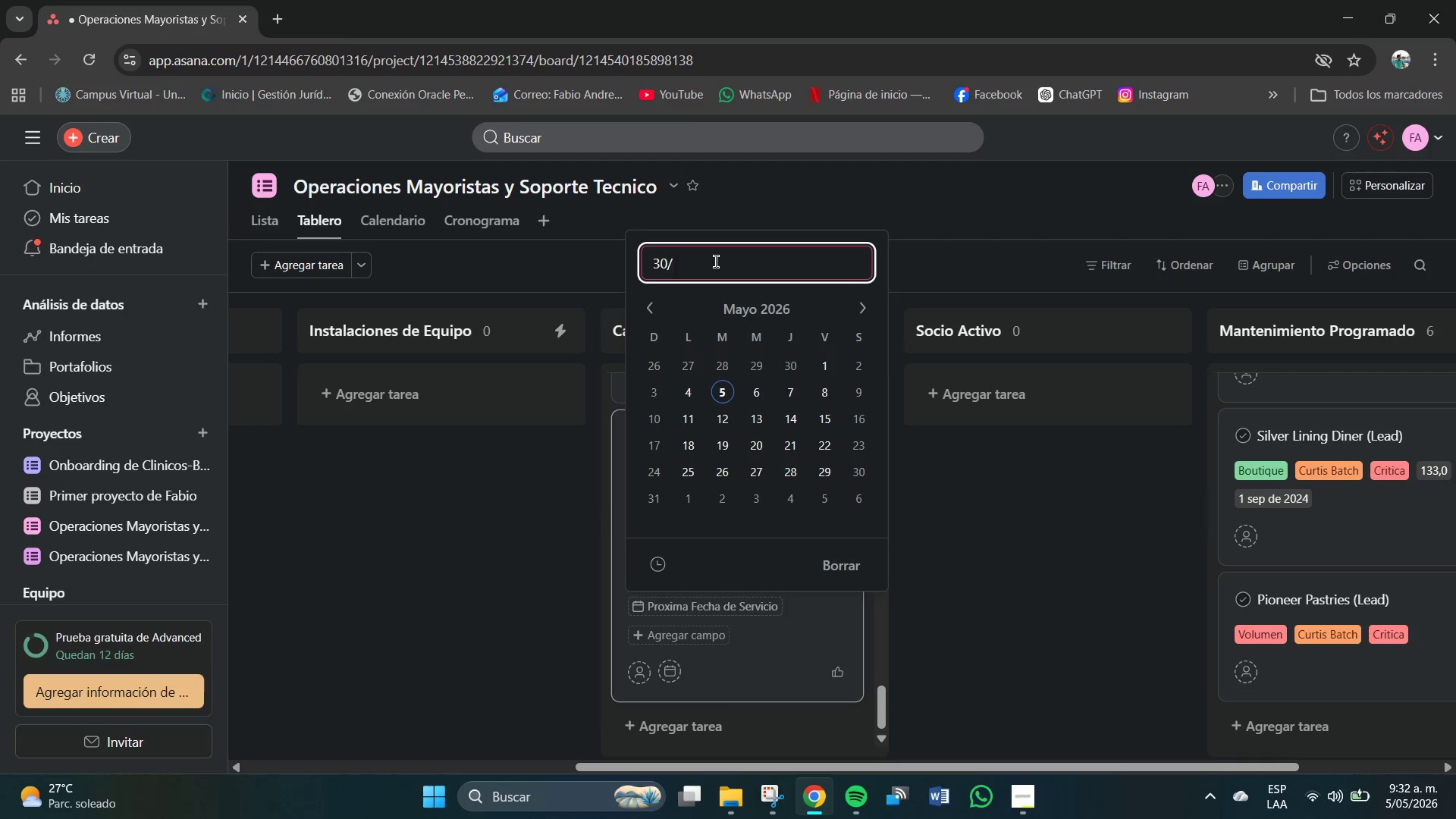 
key(Numpad0)
 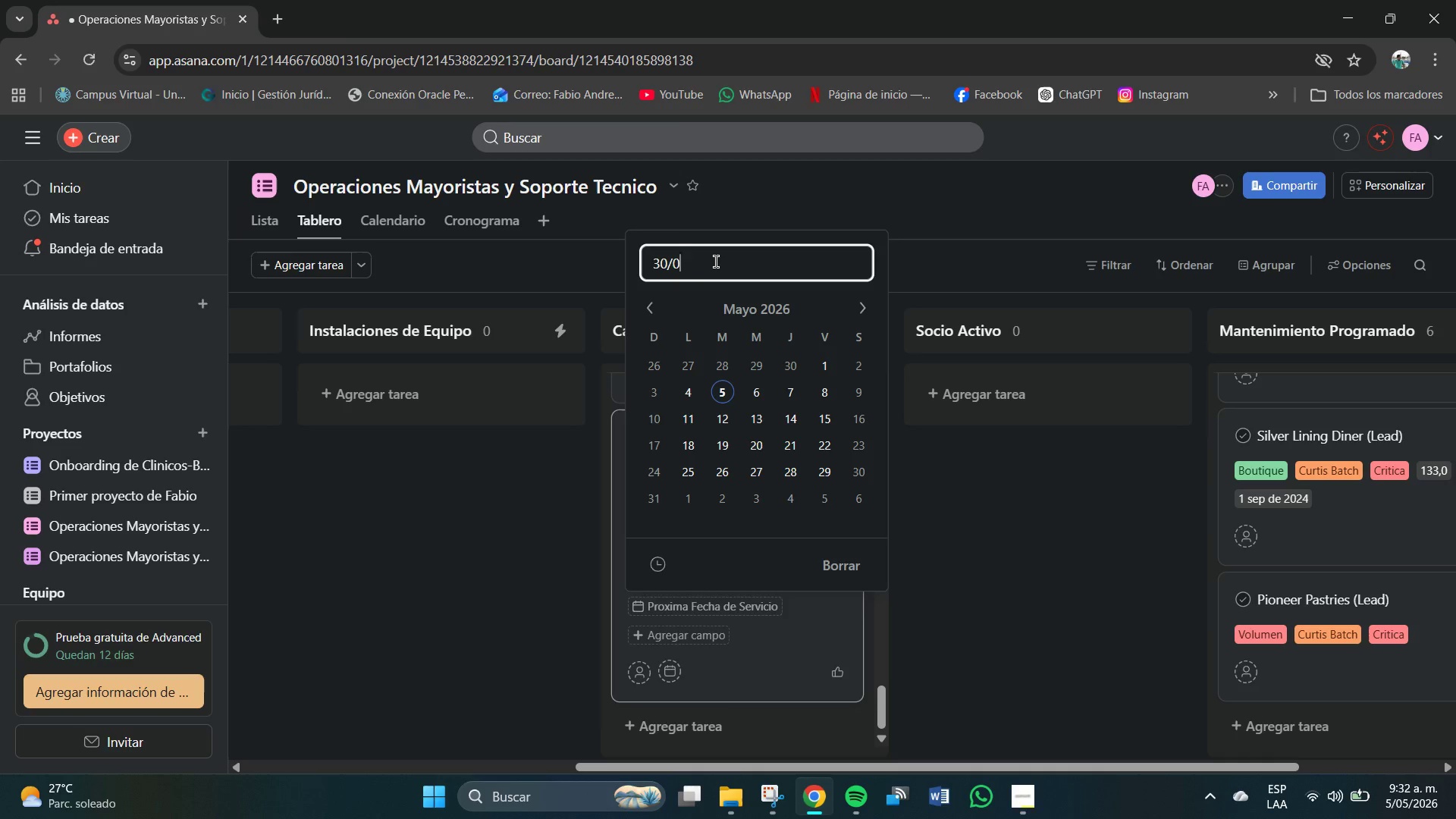 
key(Numpad6)
 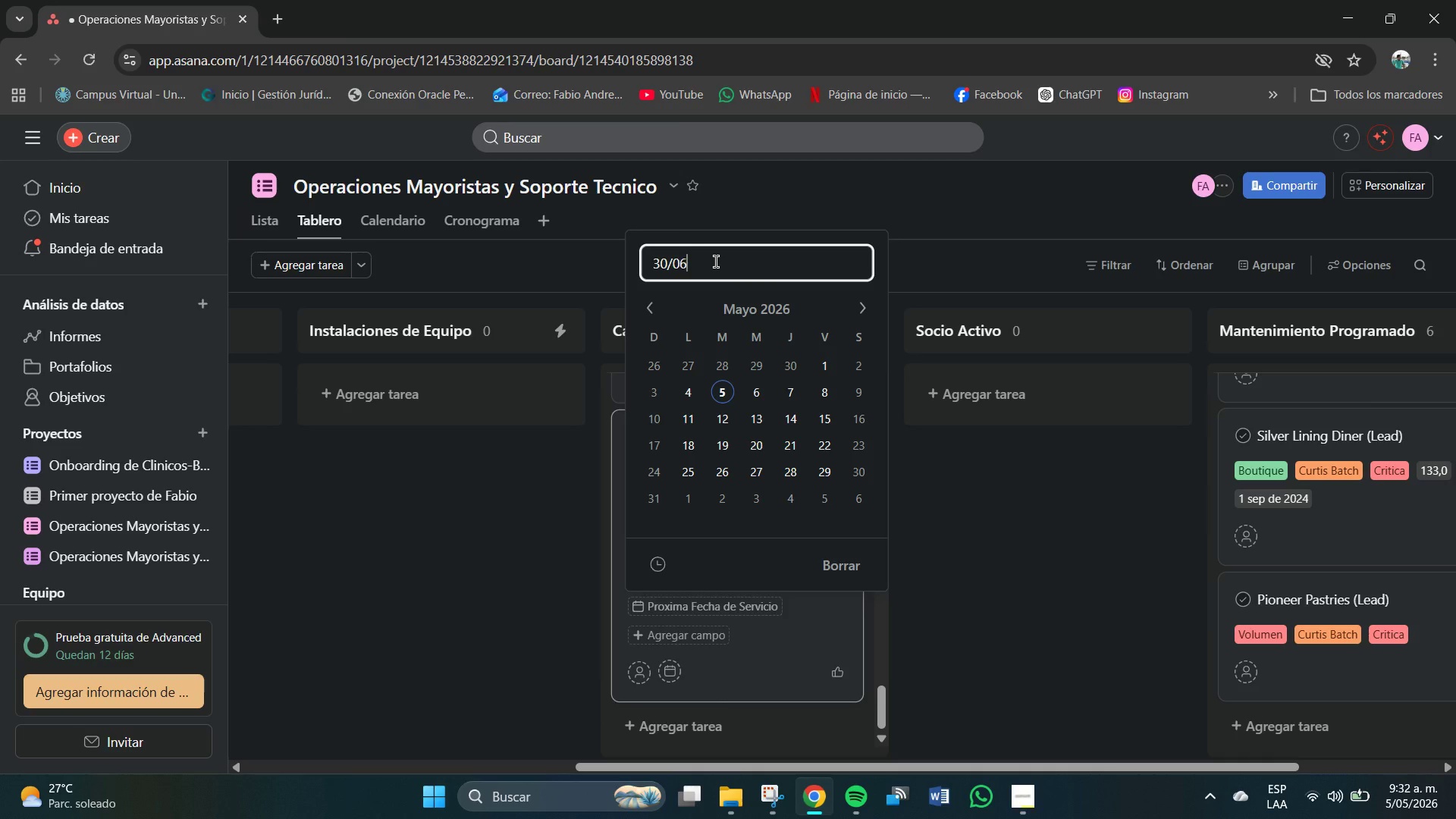 
key(Shift+7)
 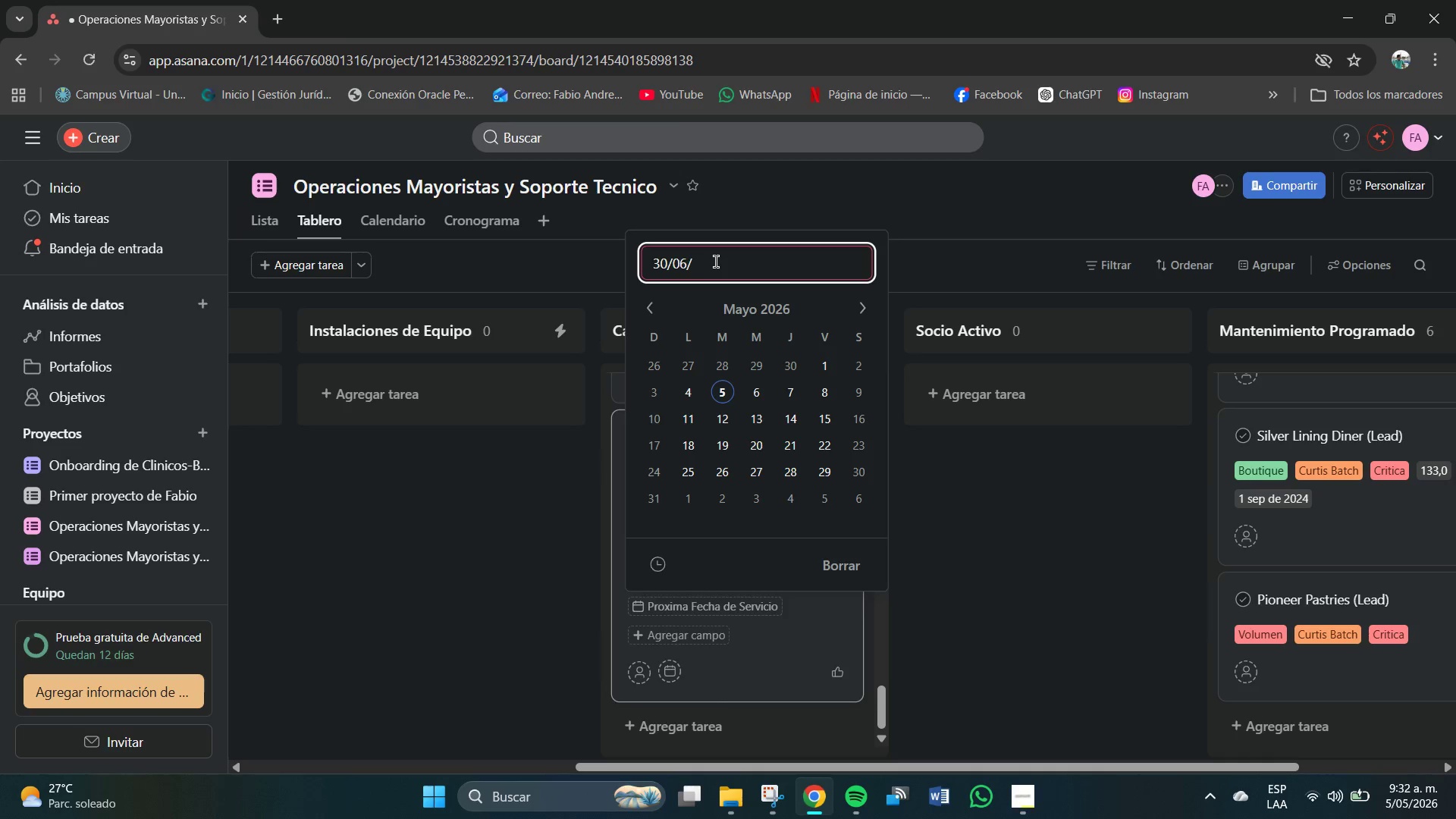 
key(Numpad2)
 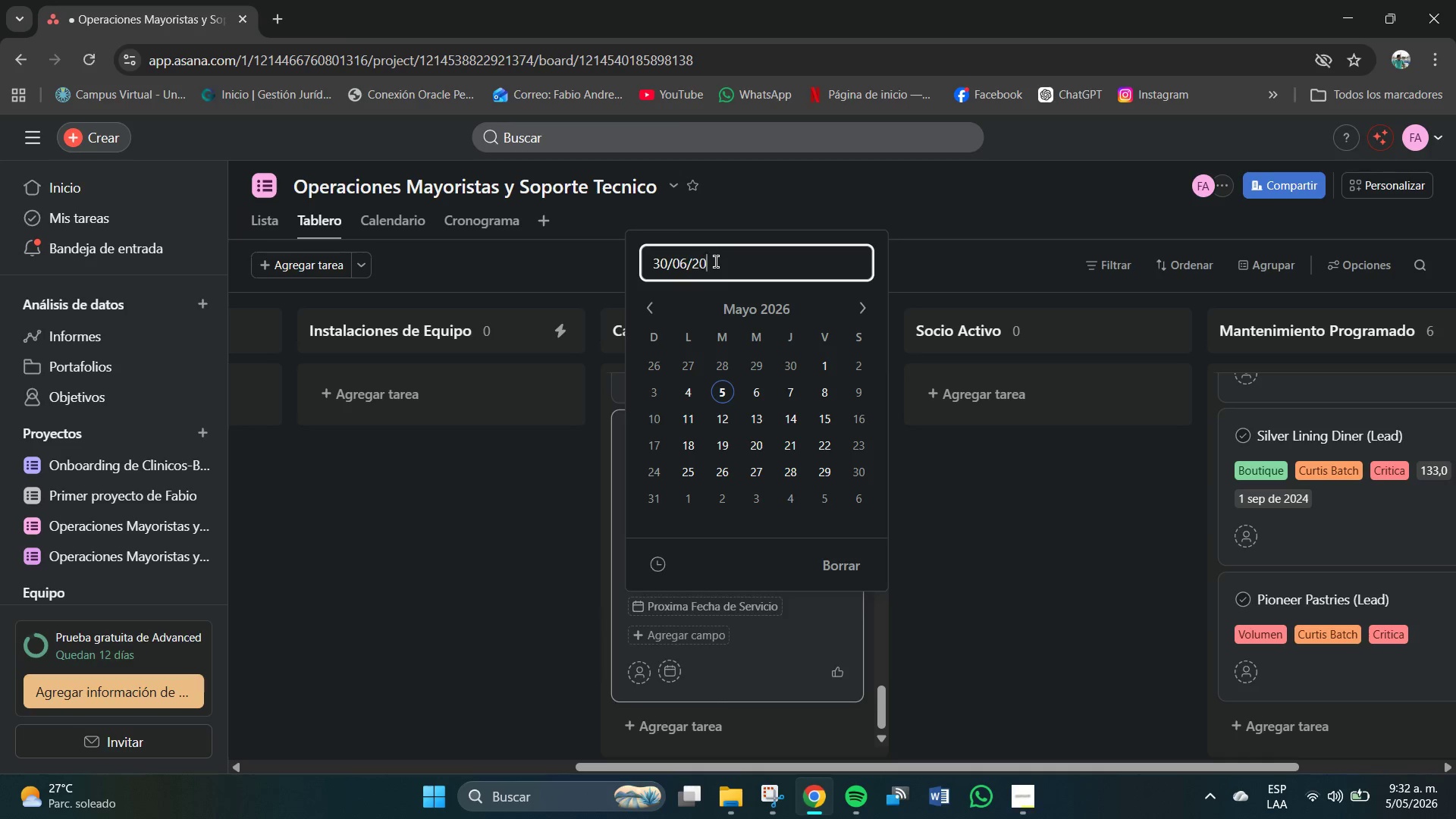 
key(Numpad0)
 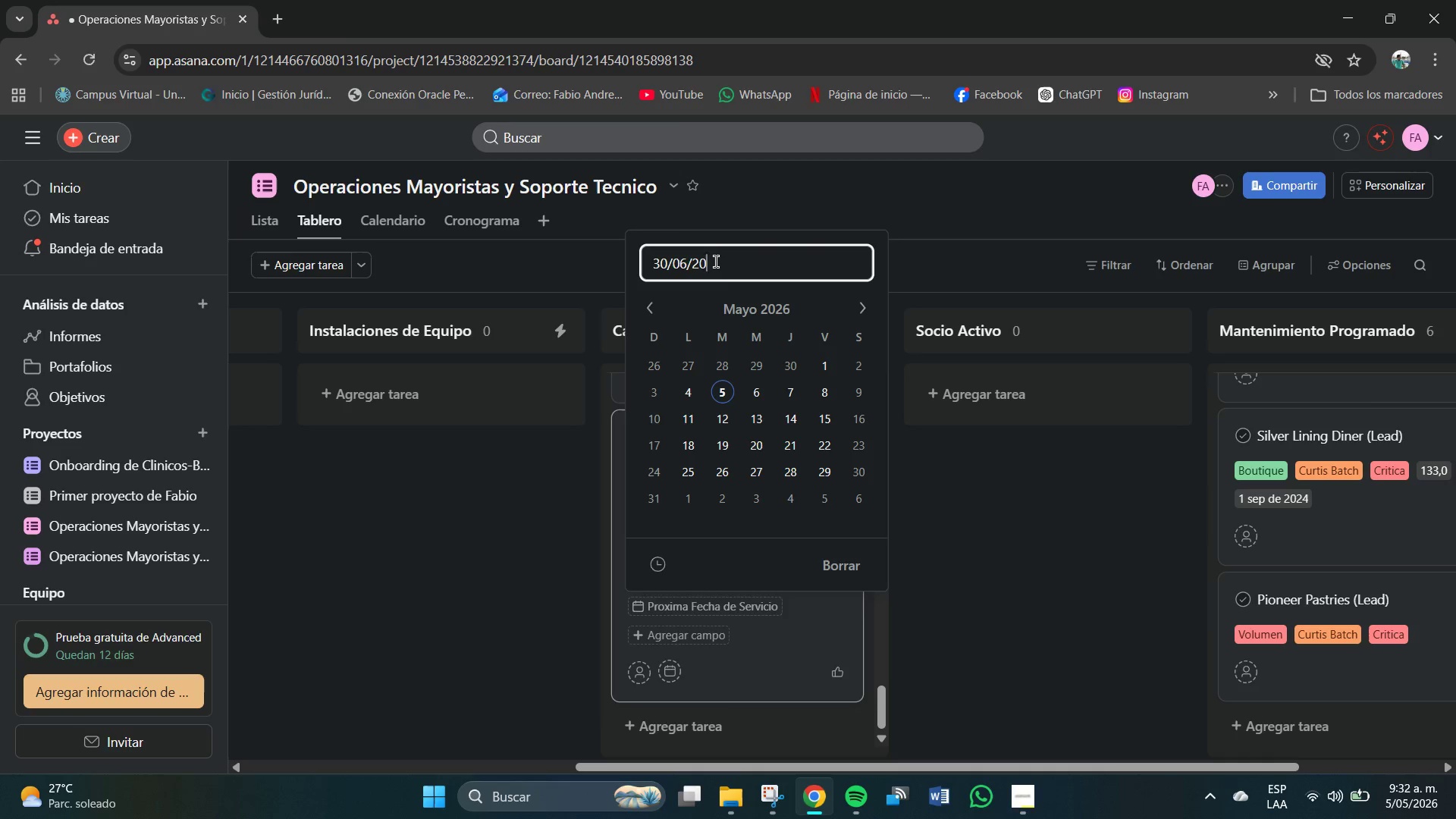 
key(Numpad2)
 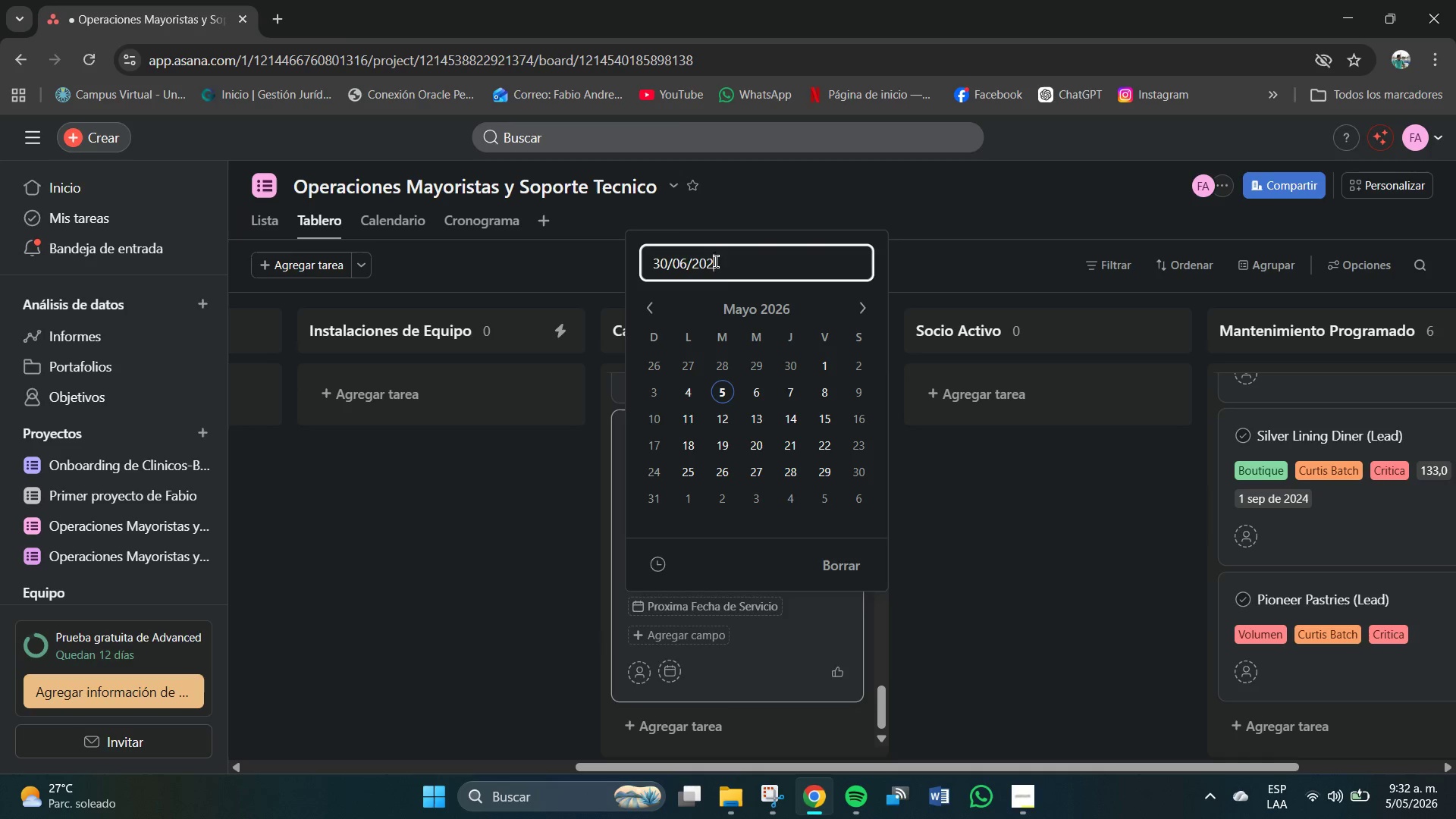 
key(Numpad4)
 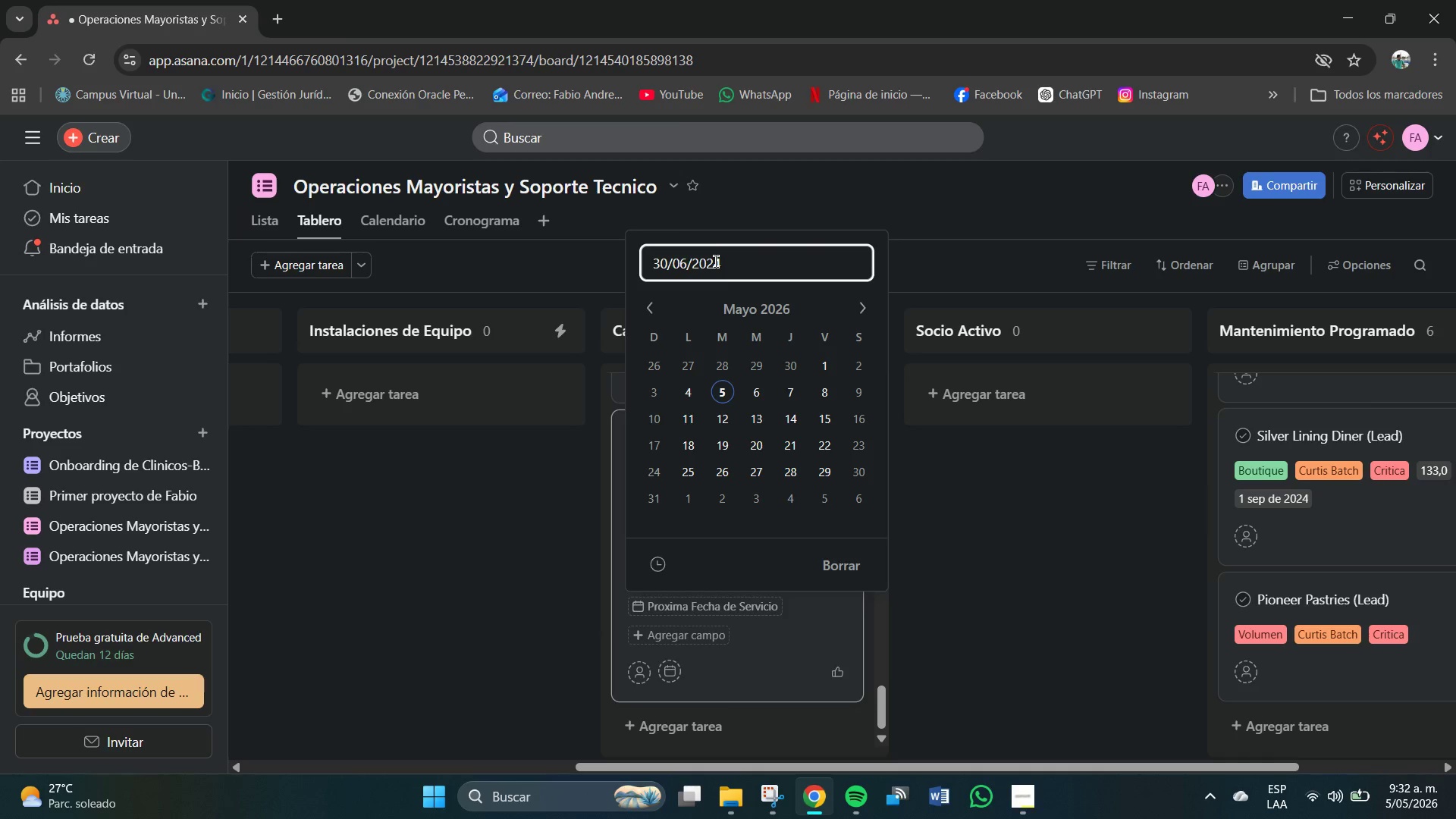 
key(NumpadEnter)
 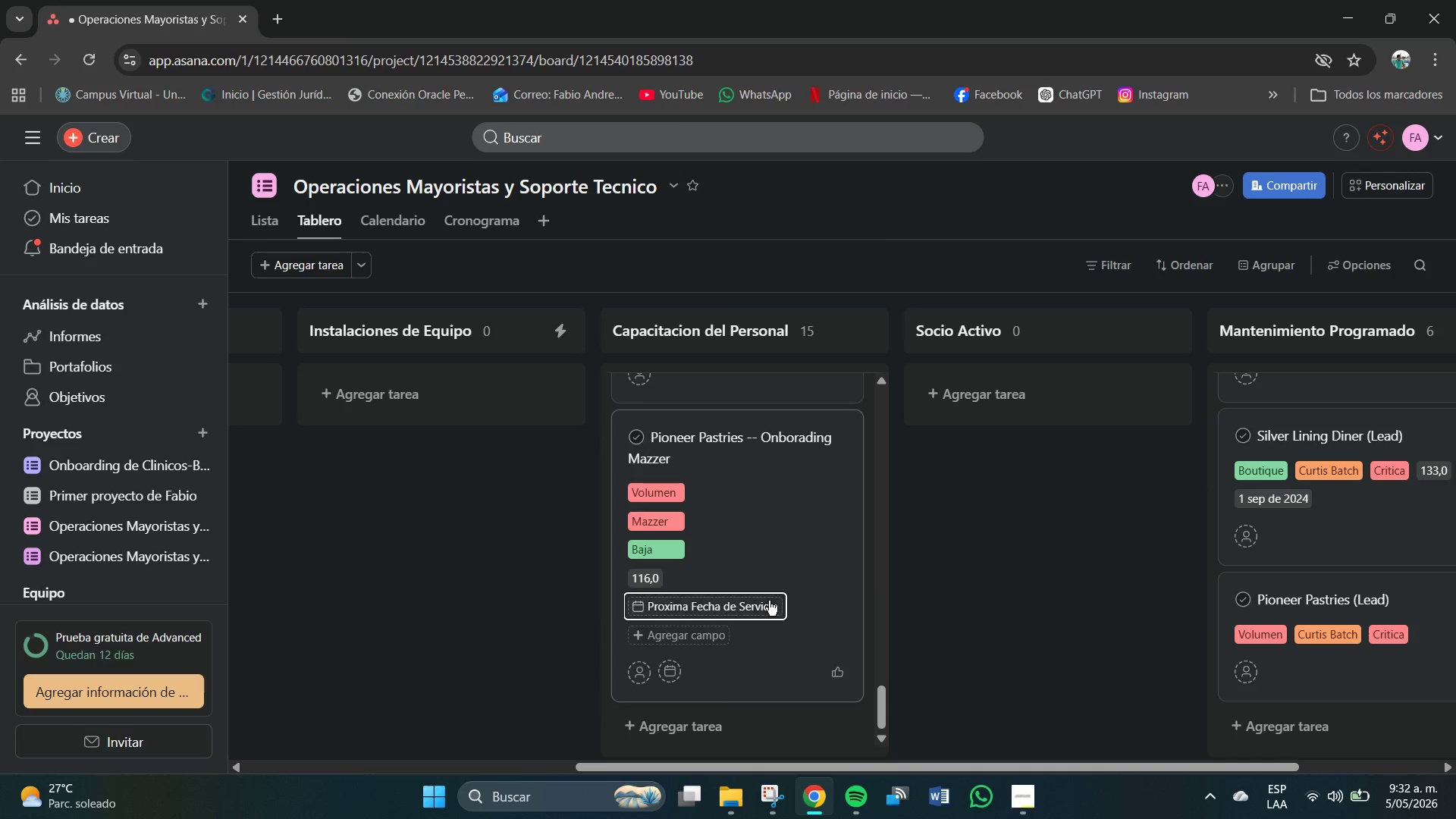 
scroll: coordinate [769, 607], scroll_direction: down, amount: 3.0
 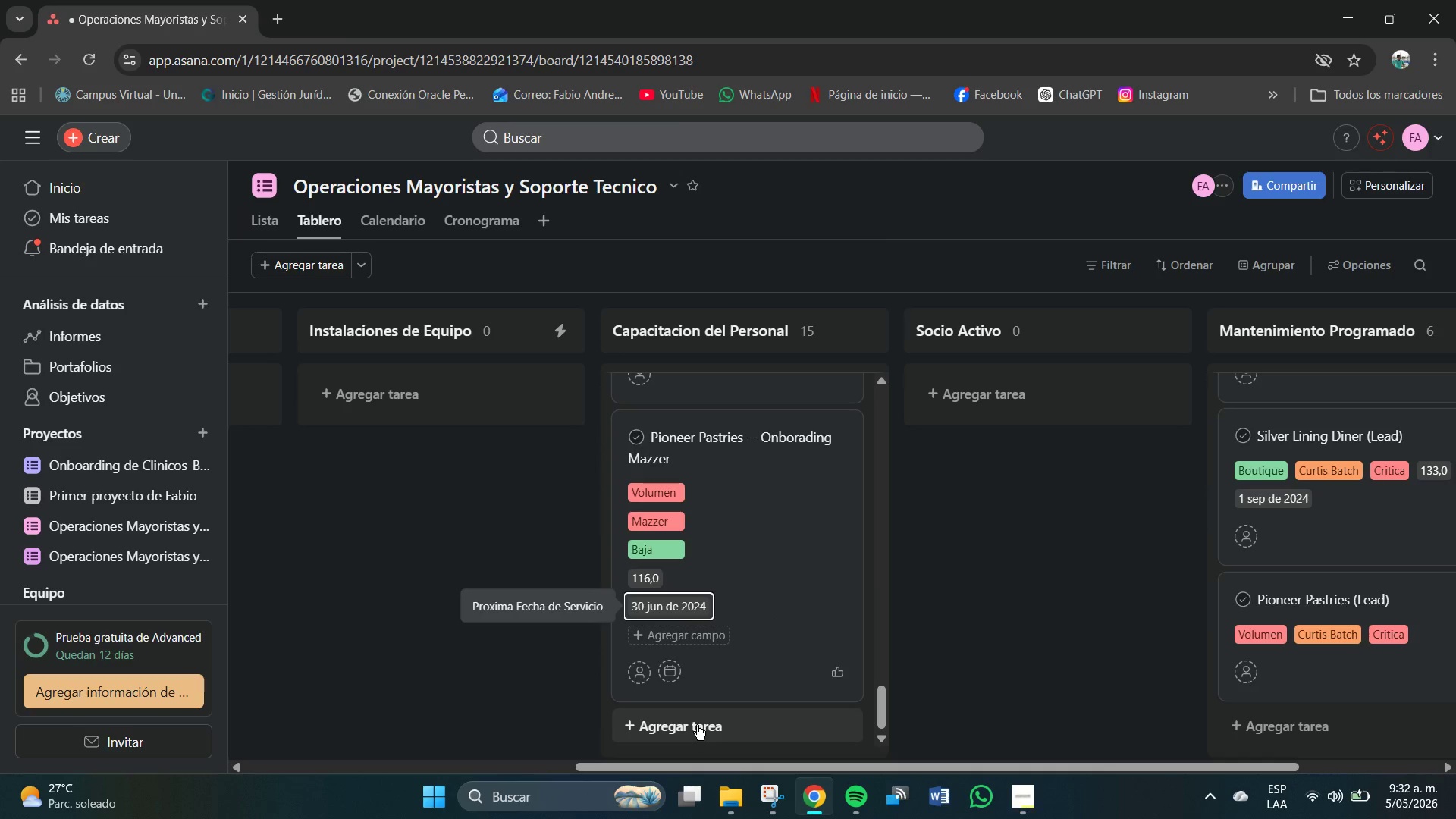 
left_click([697, 723])
 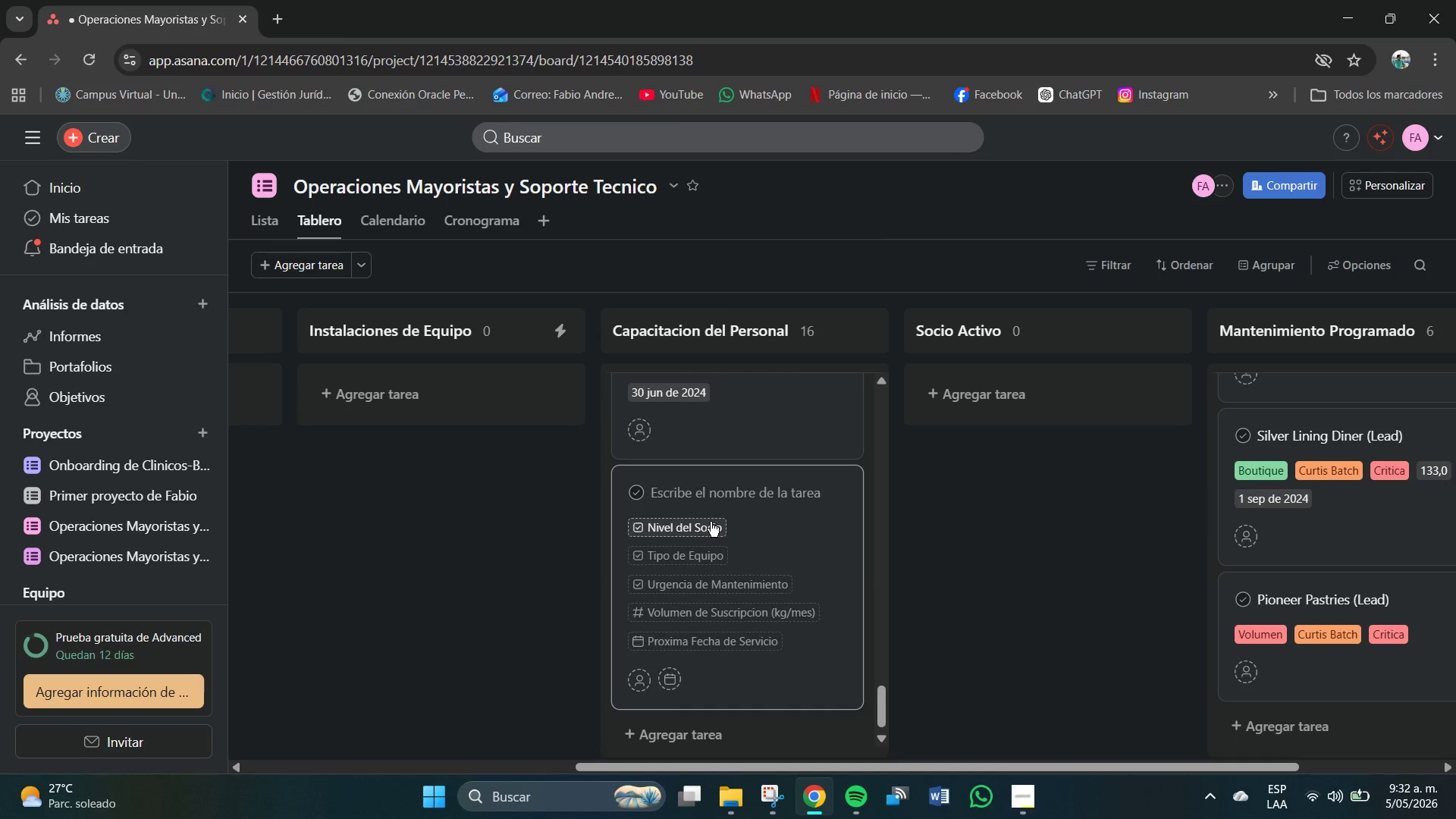 
left_click([716, 494])
 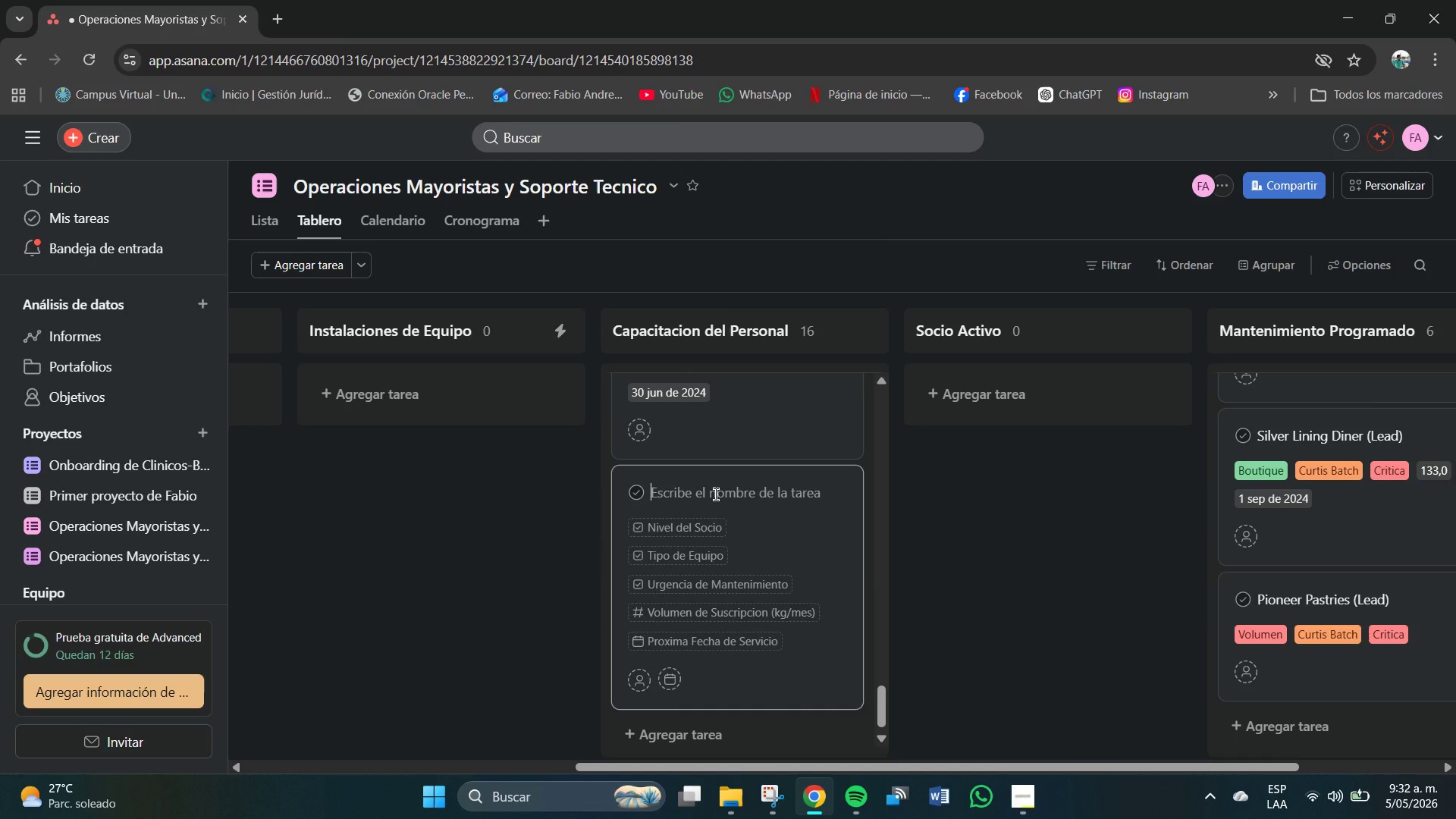 
type(Velvet Hpr)
key(Backspace)
key(Backspace)
type(orizon Lounge --- Om)
key(Backspace)
type(nborardi)
key(Backspace)
key(Backspace)
key(Backspace)
key(Backspace)
key(Backspace)
type(arding Trad)
key(Backspace)
type(e)
key(Backspace)
type(de Show)
 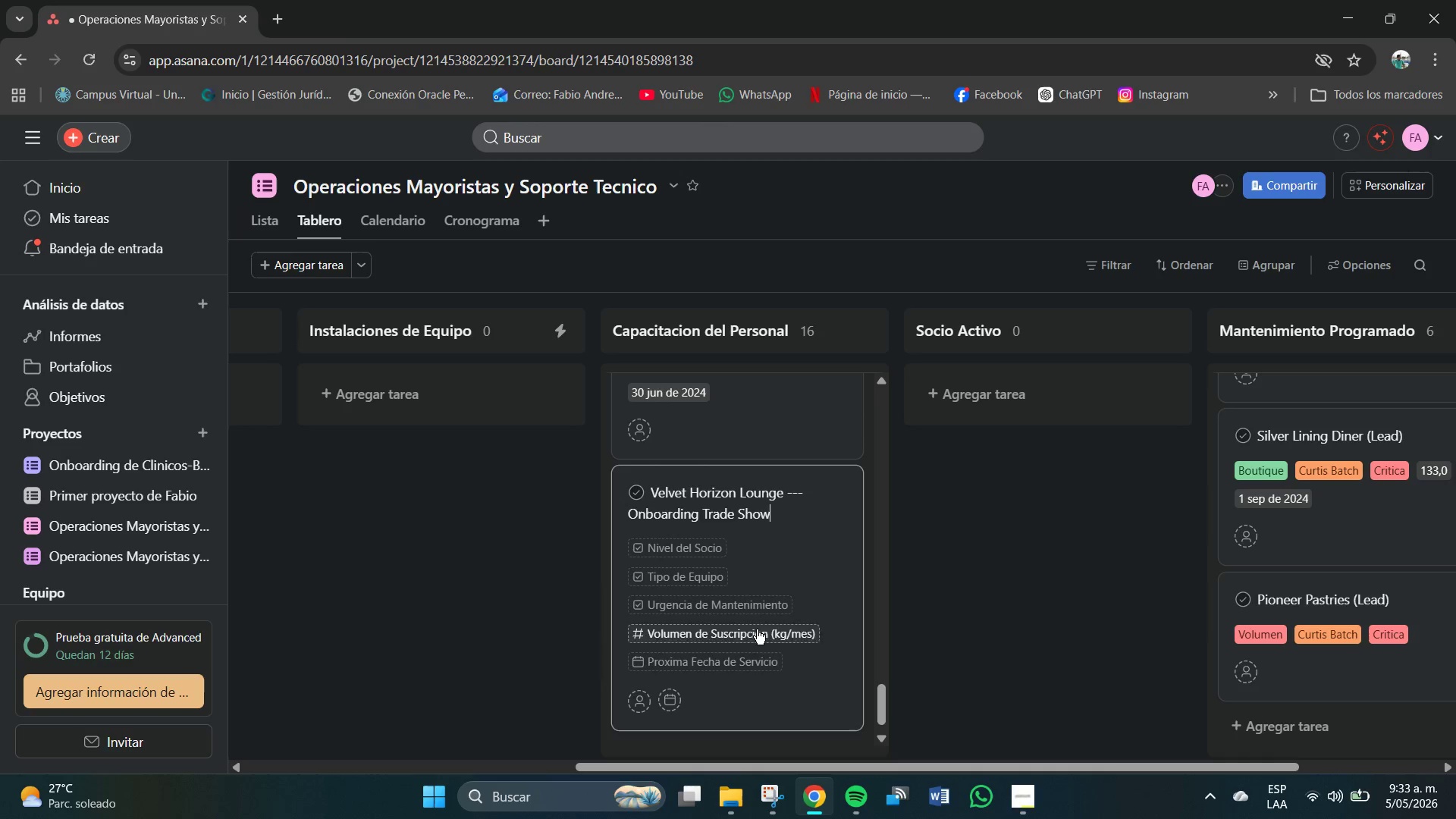 
left_click([712, 549])
 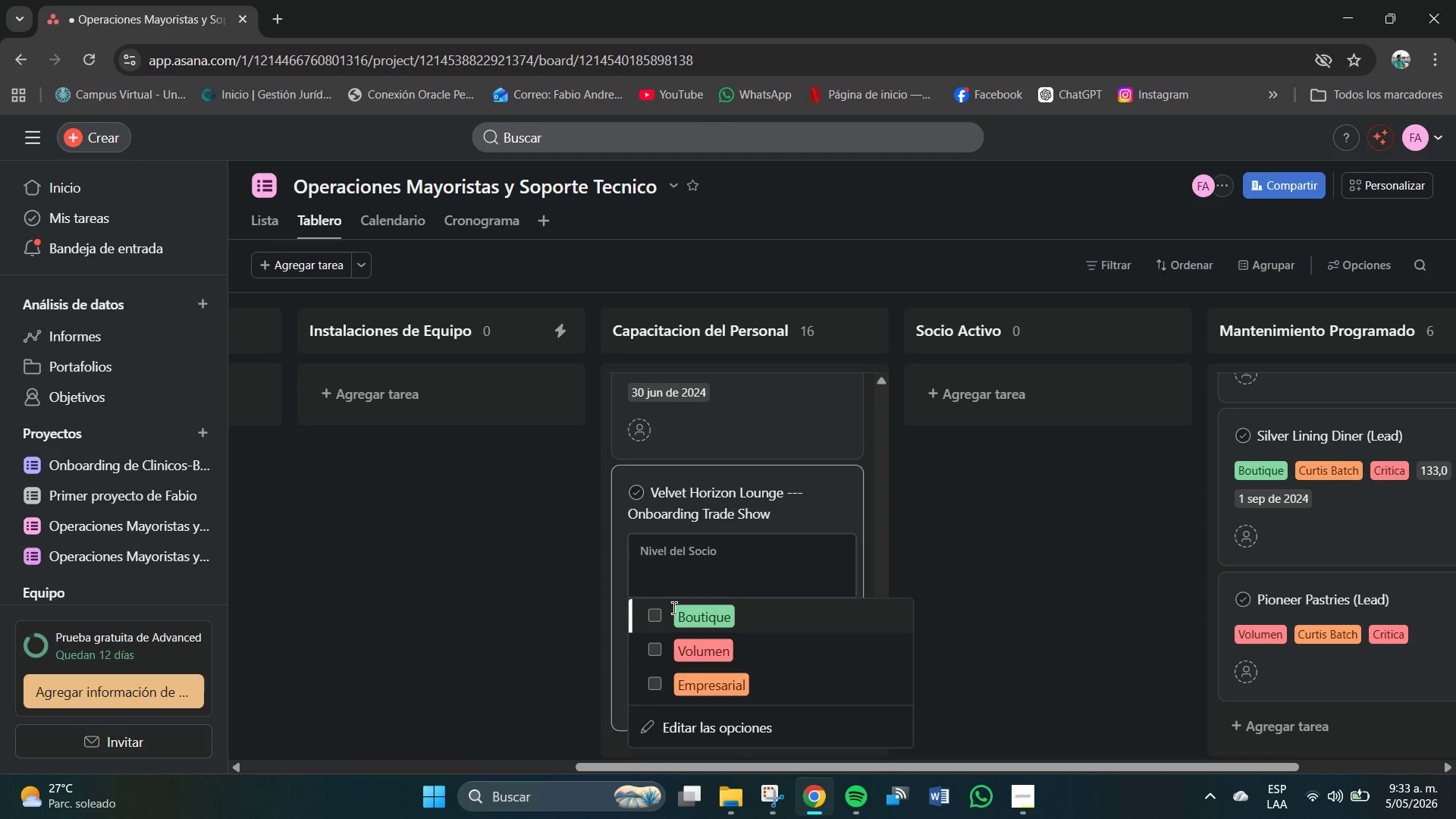 
left_click([621, 557])
 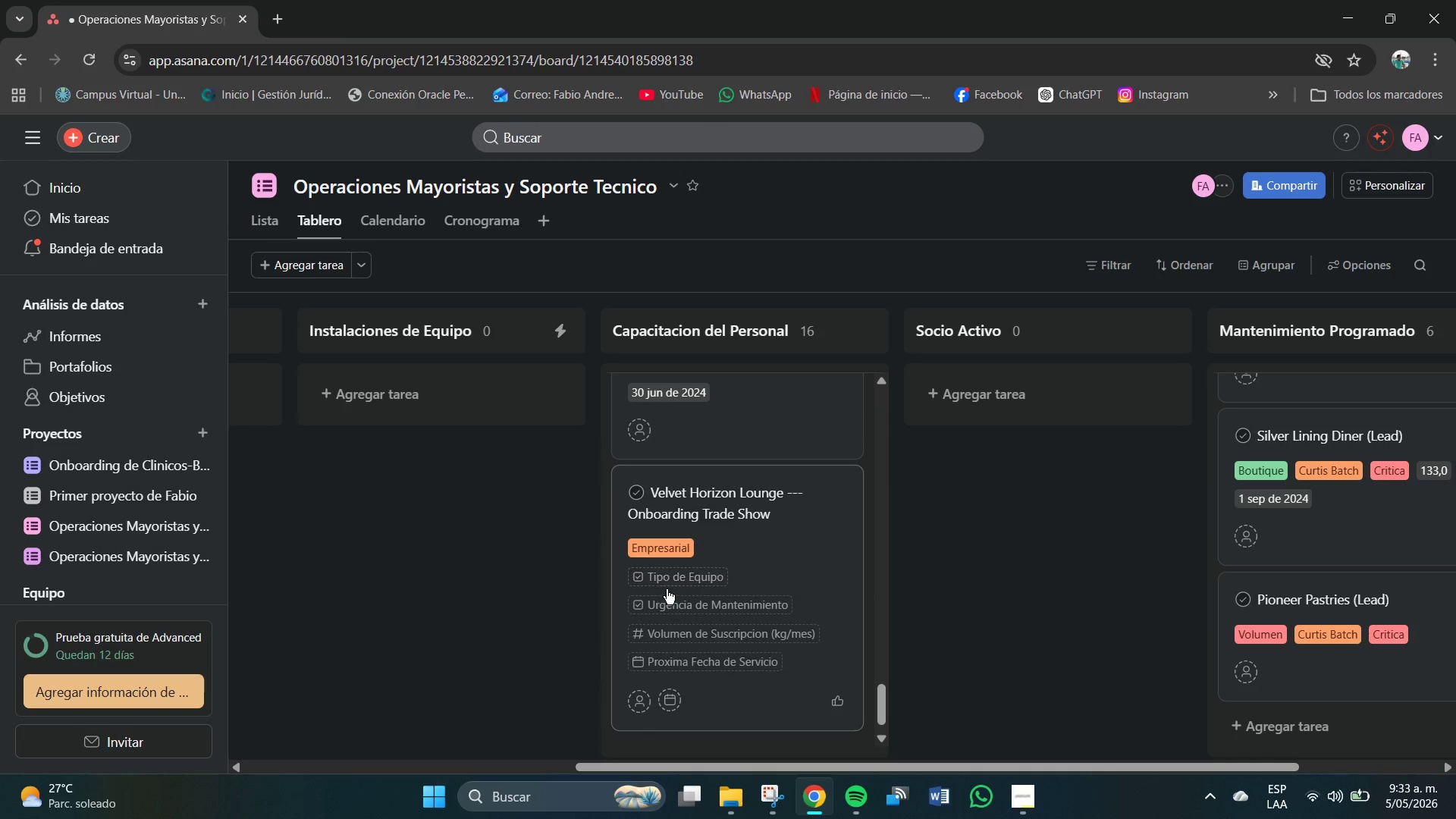 
left_click([667, 587])
 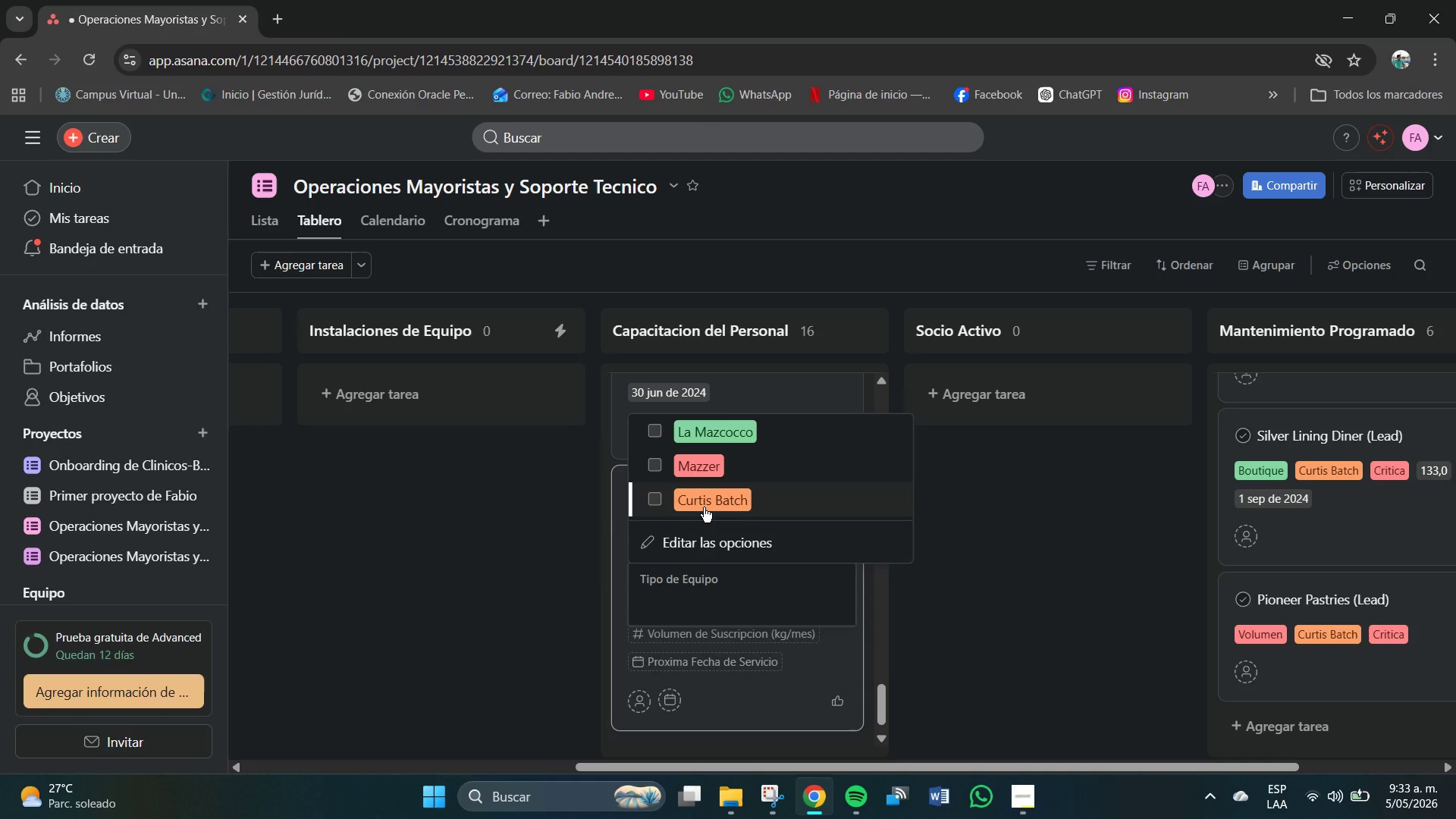 
left_click([613, 567])
 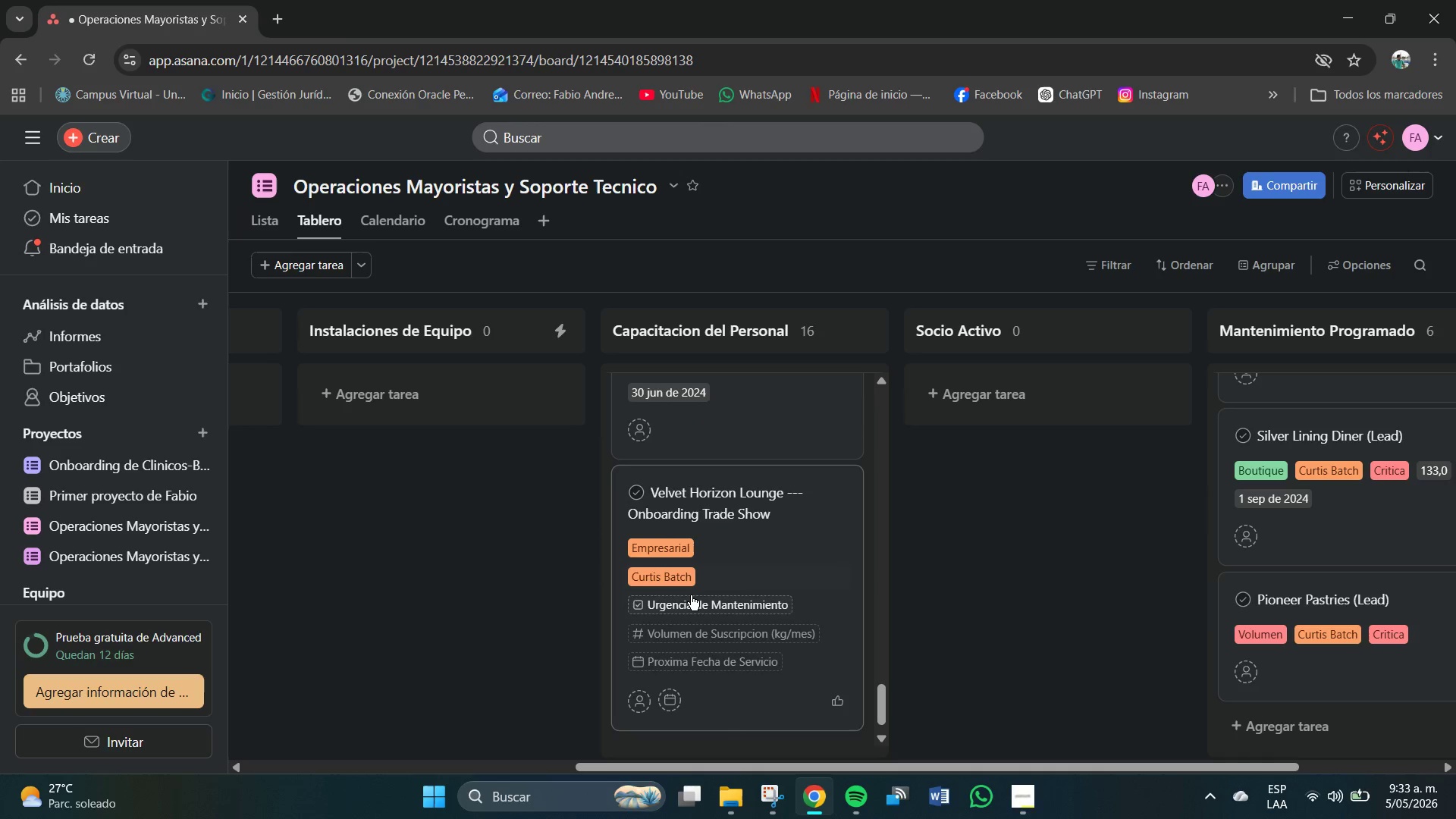 
left_click([692, 603])
 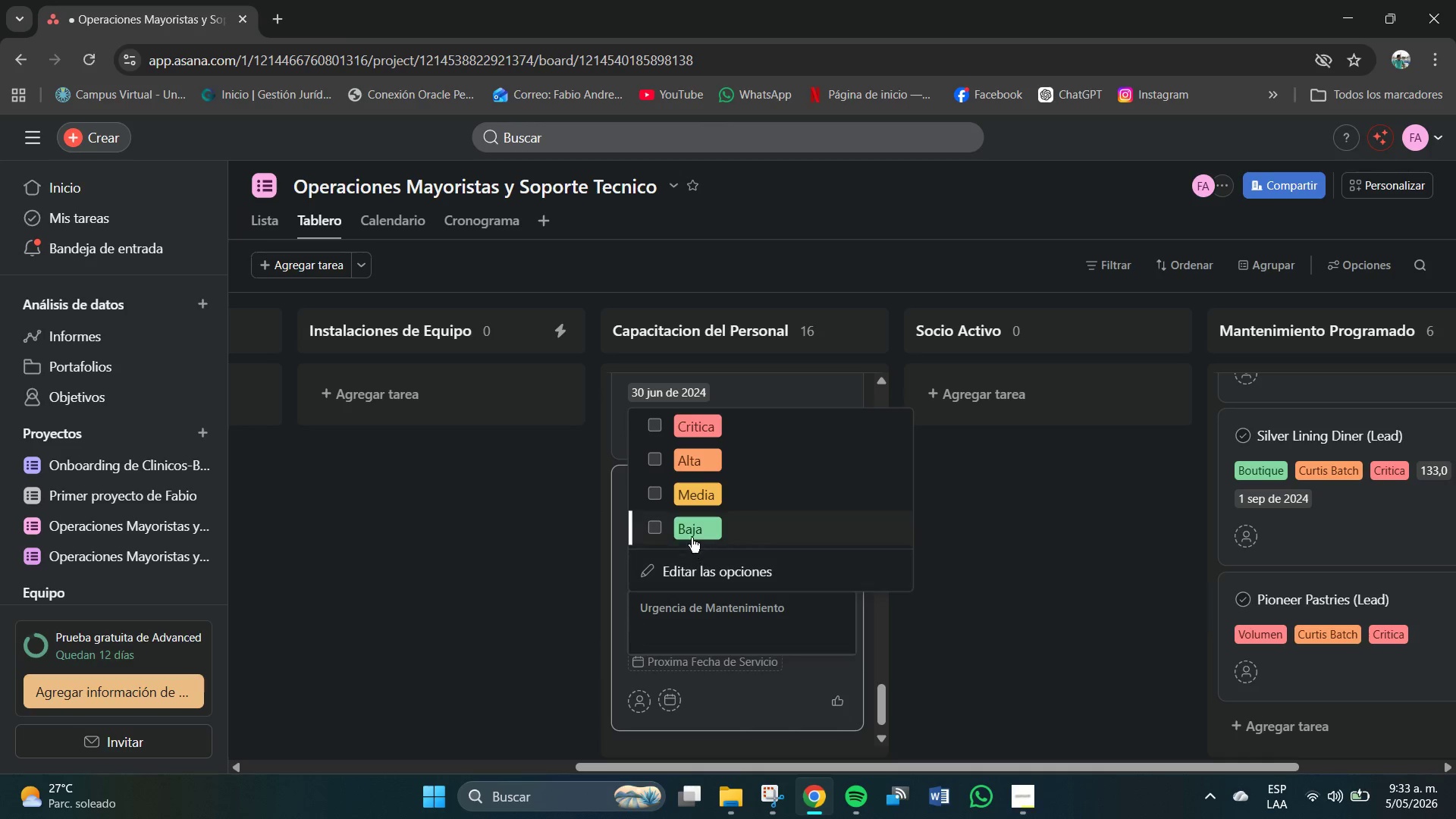 
left_click([699, 499])
 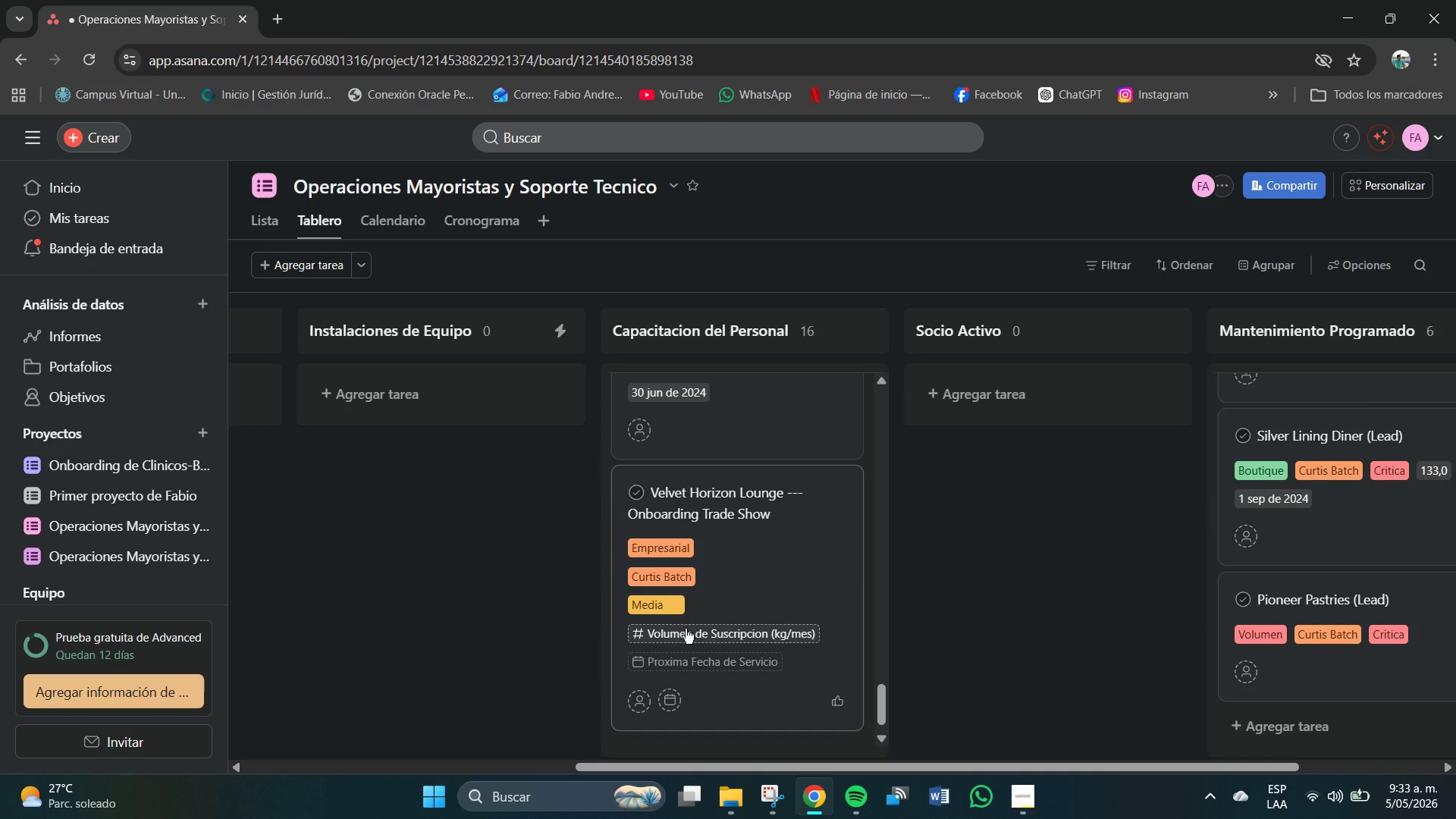 
left_click([684, 627])
 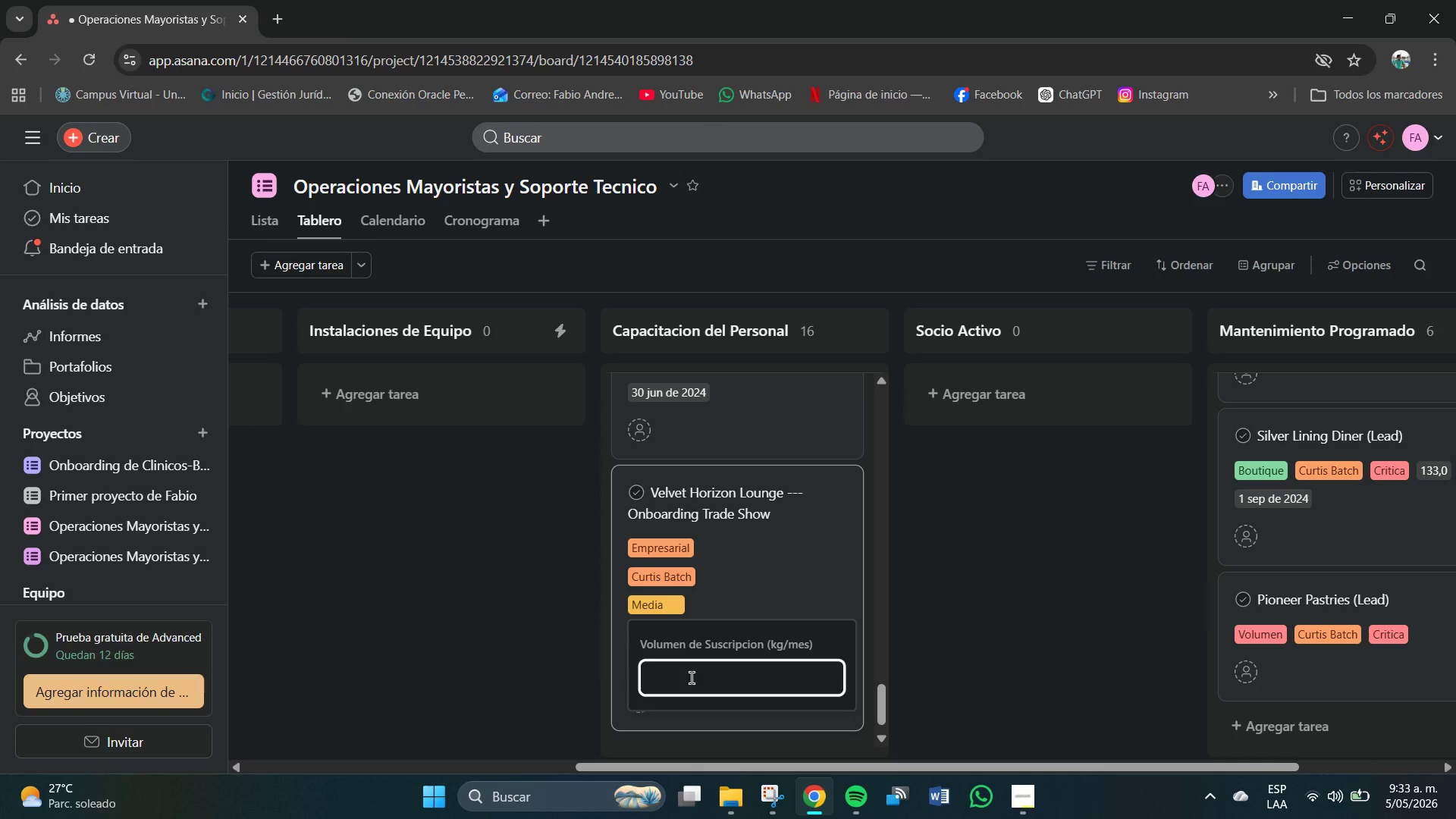 
key(Numpad7)
 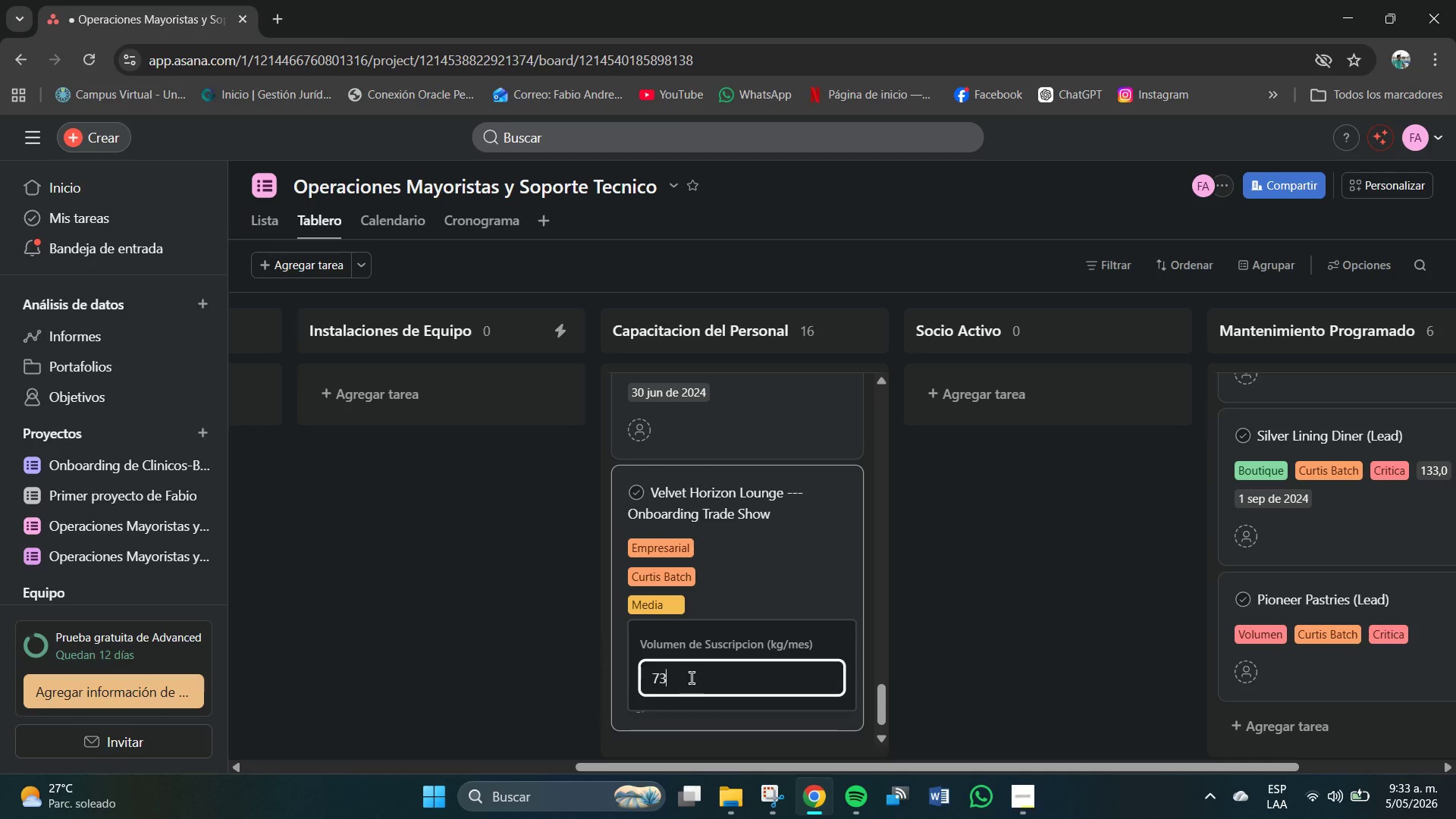 
key(Numpad3)
 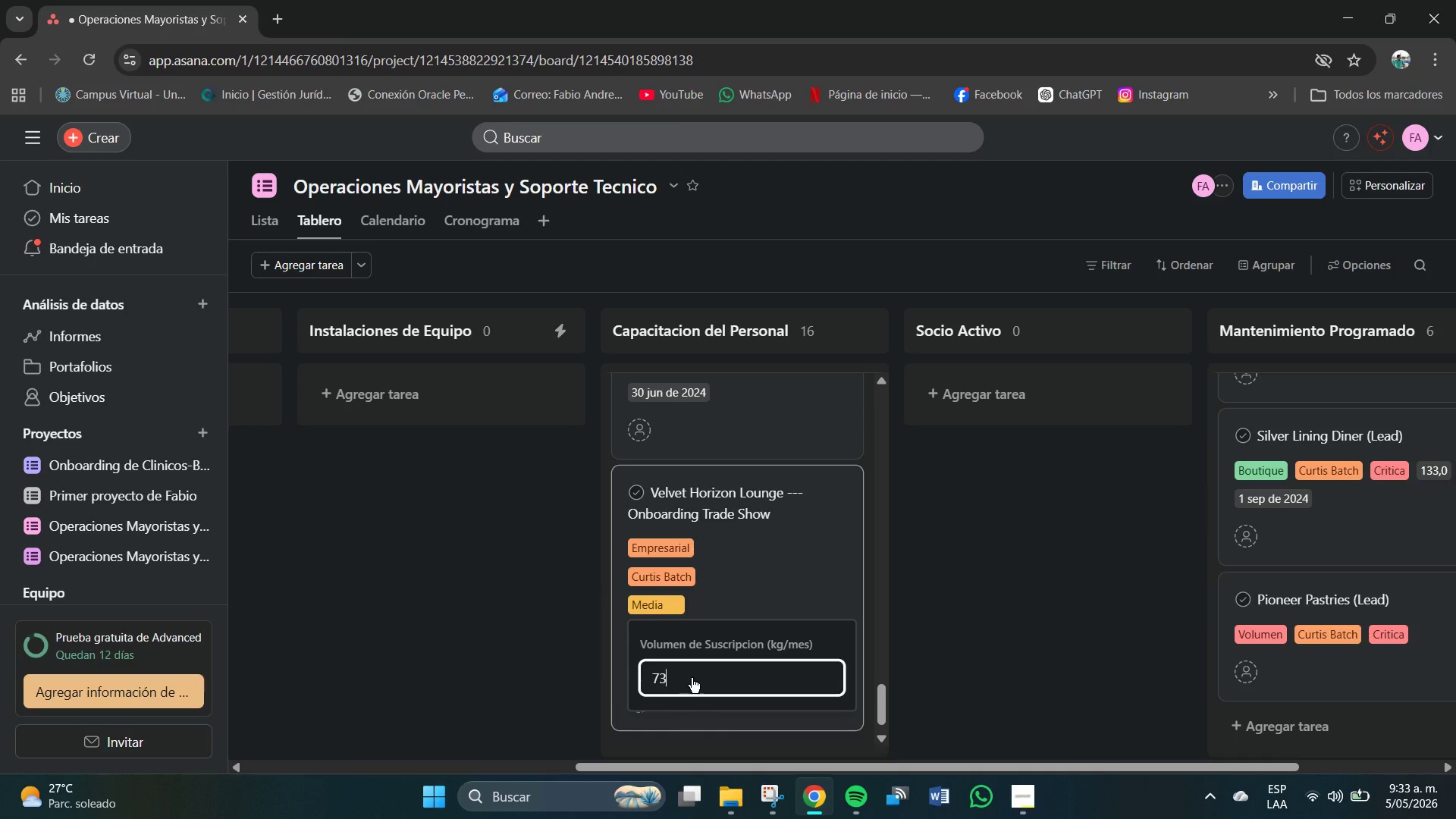 
key(NumpadEnter)
 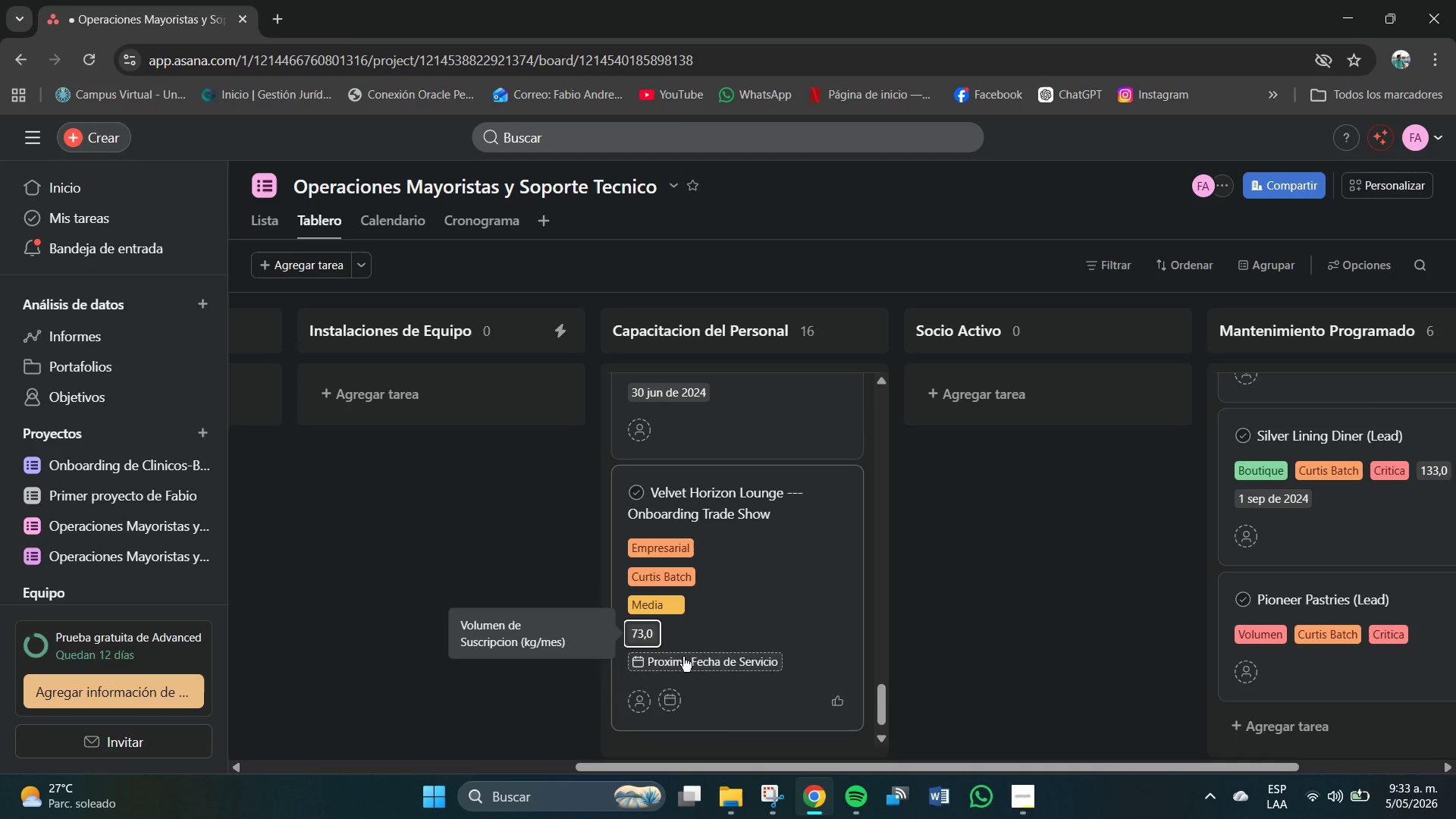 
left_click([683, 658])
 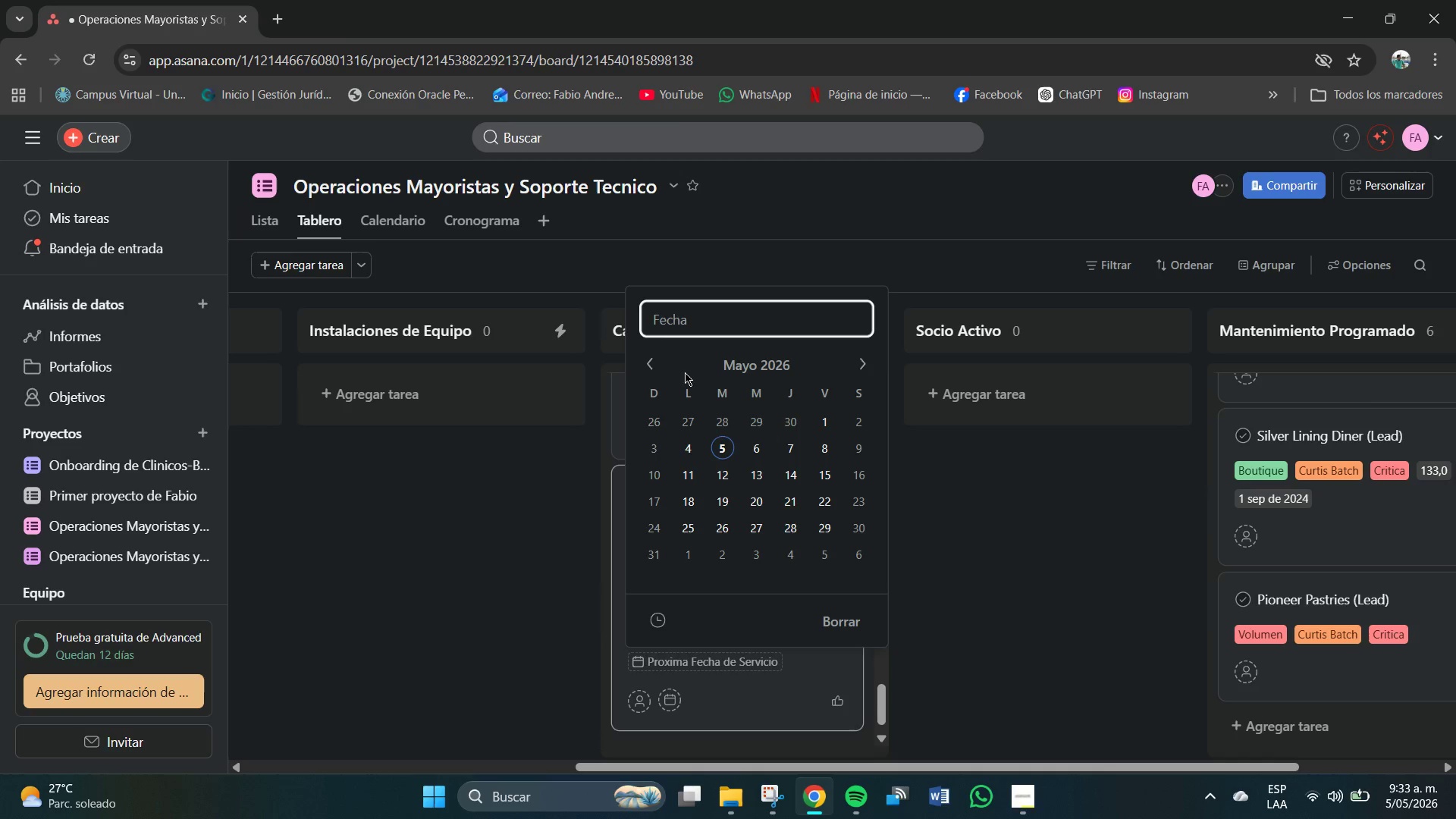 
left_click([692, 322])
 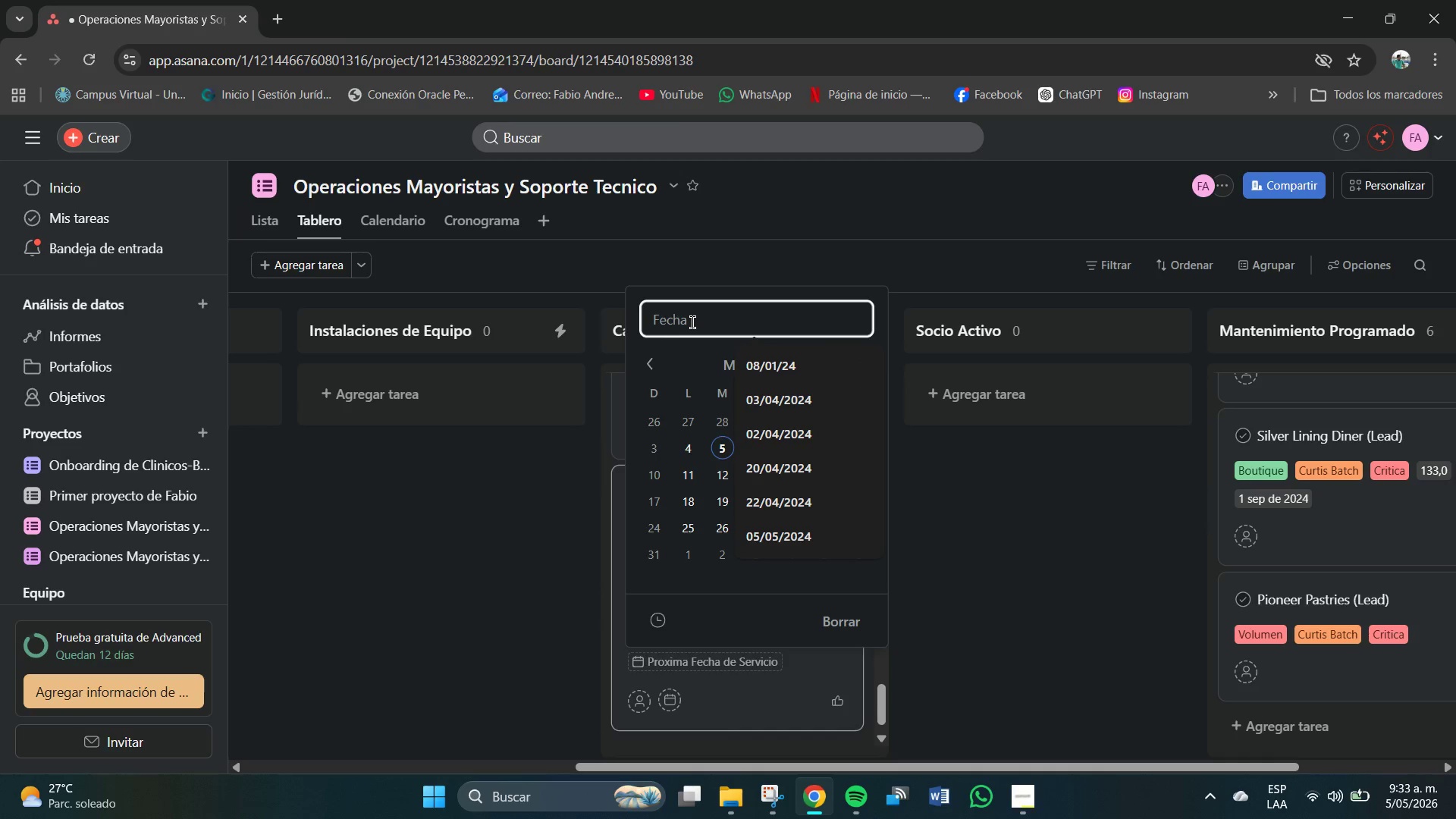 
key(Numpad1)
 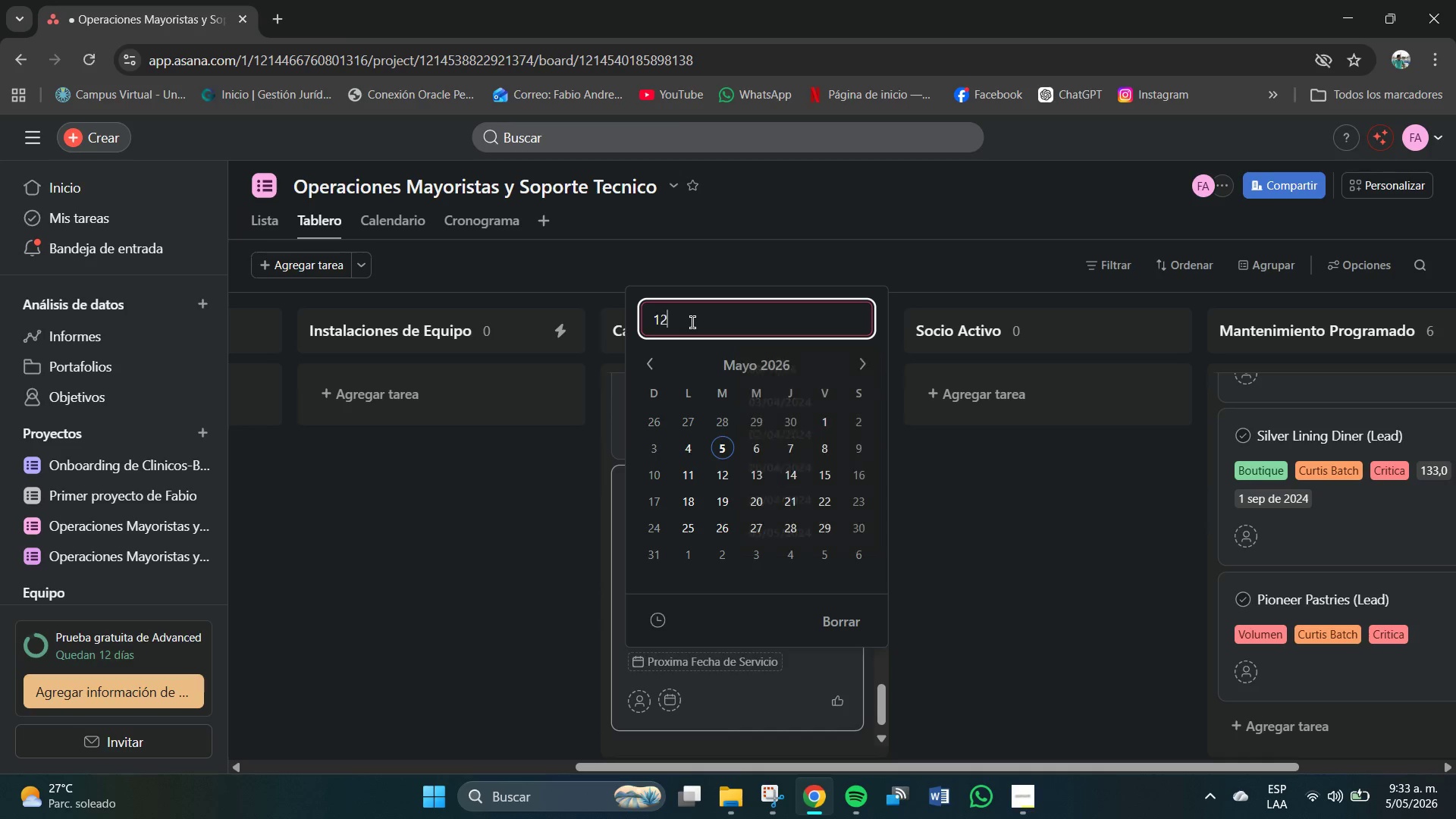 
key(Numpad2)
 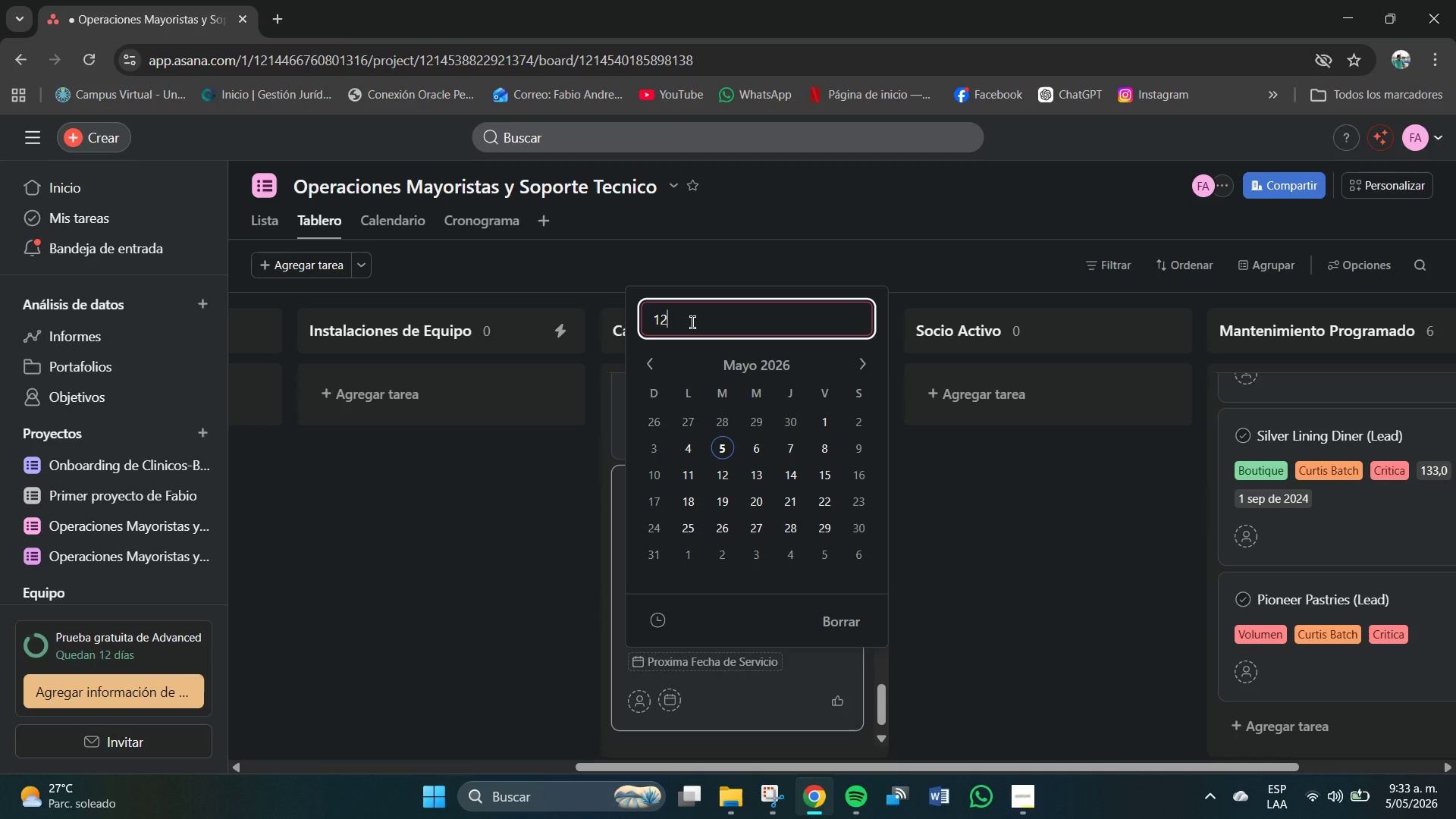 
key(Shift+7)
 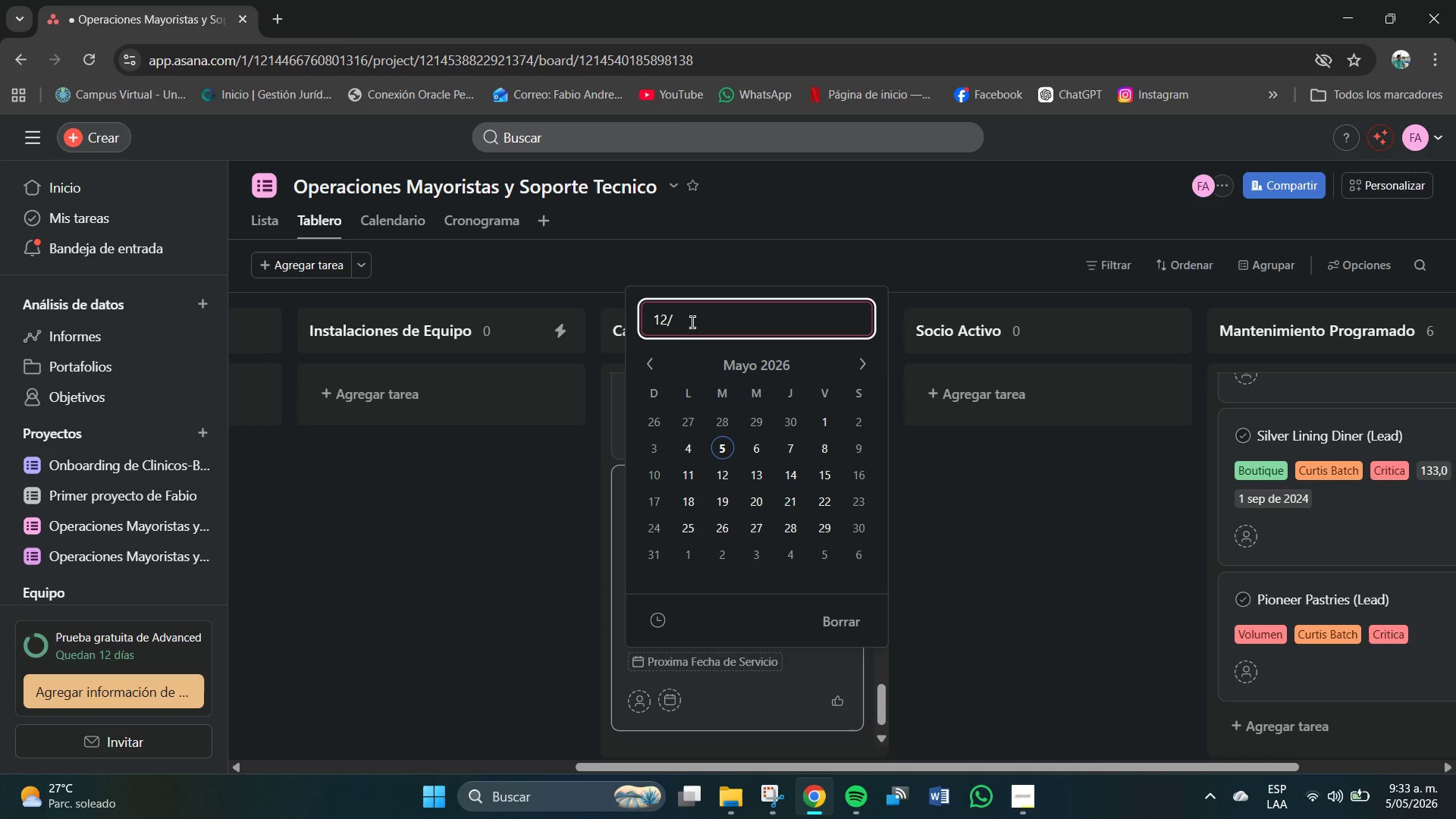 
key(Numpad0)
 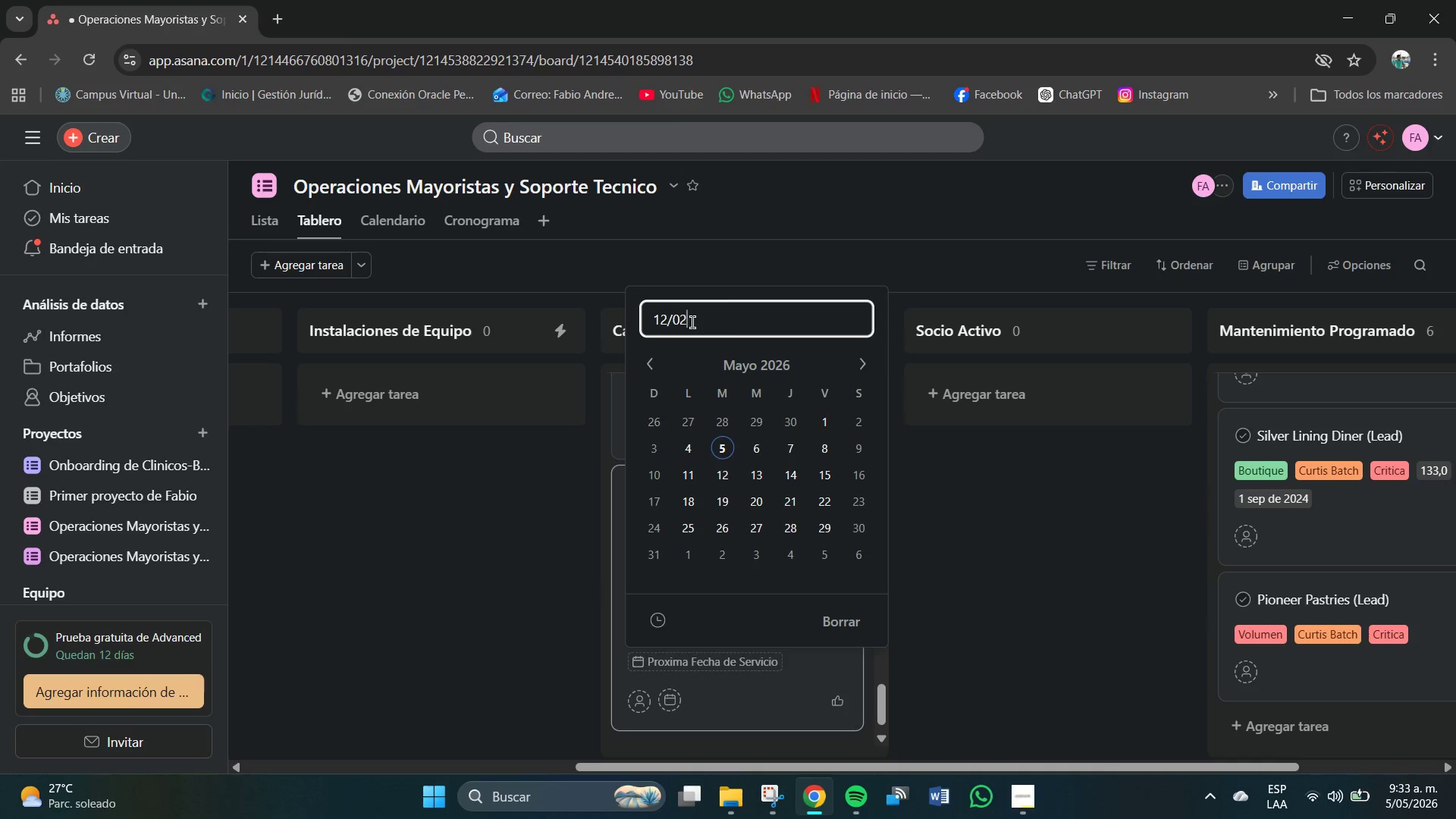 
key(Numpad2)
 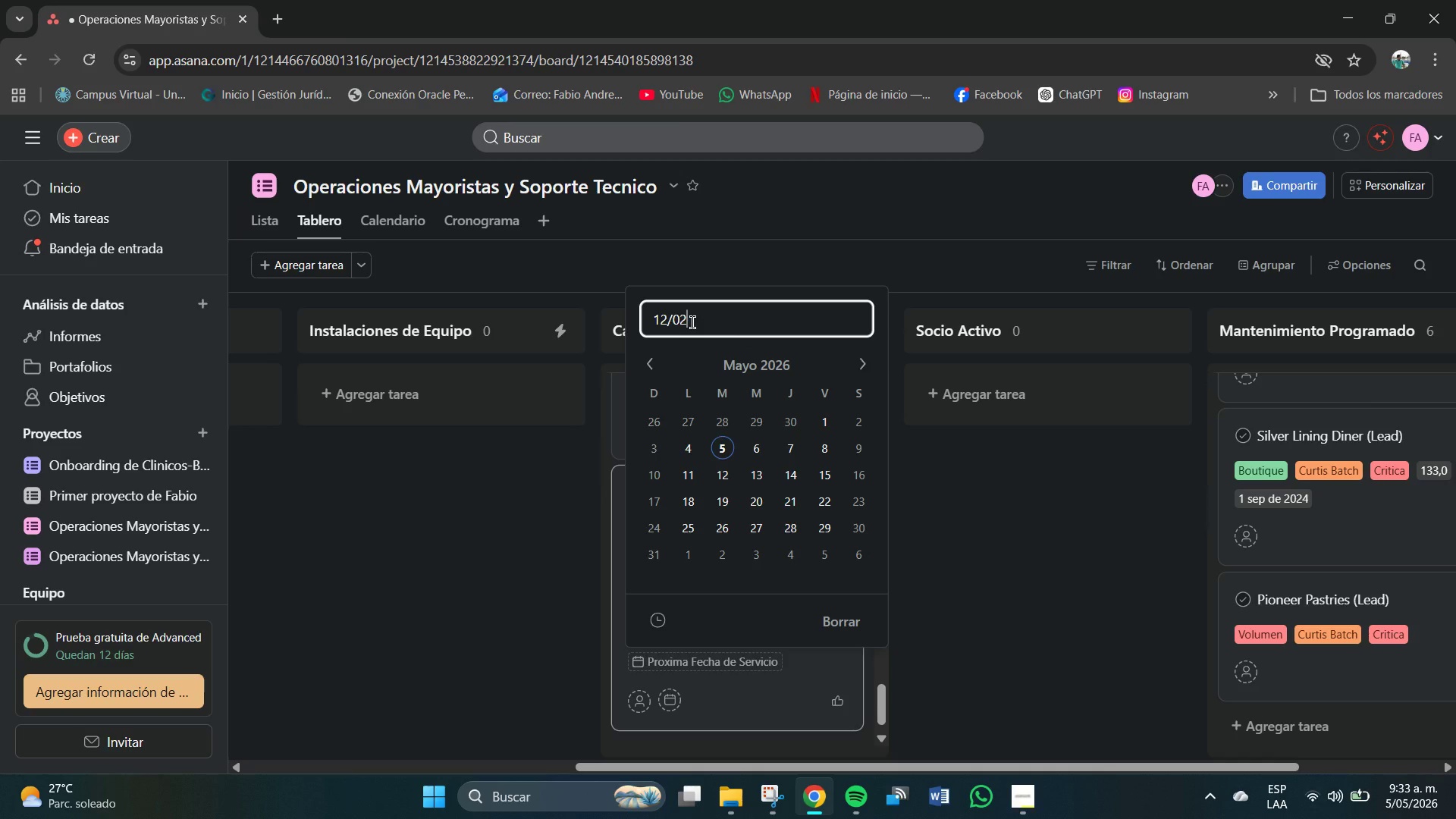 
key(Shift+7)
 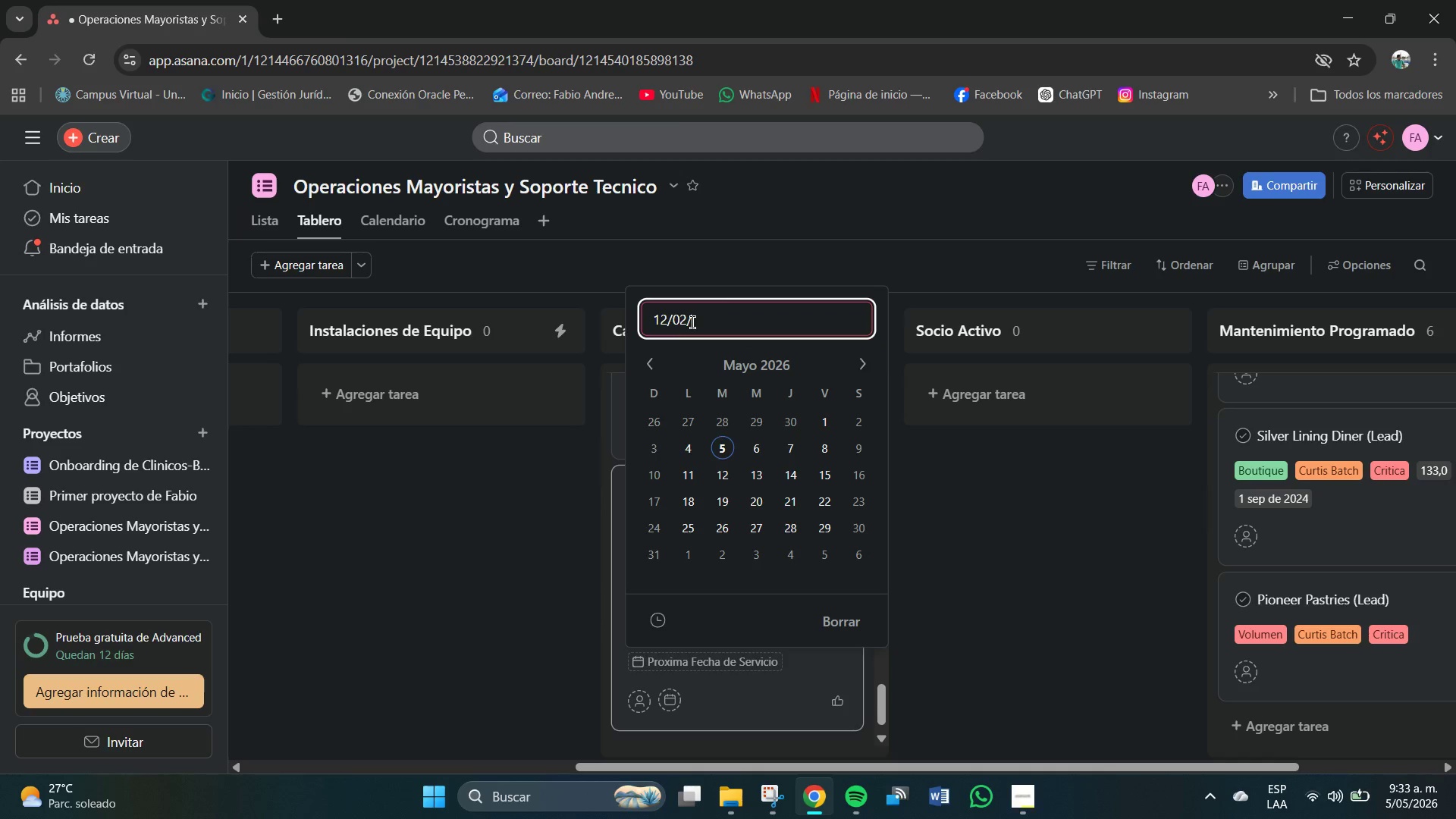 
key(Numpad2)
 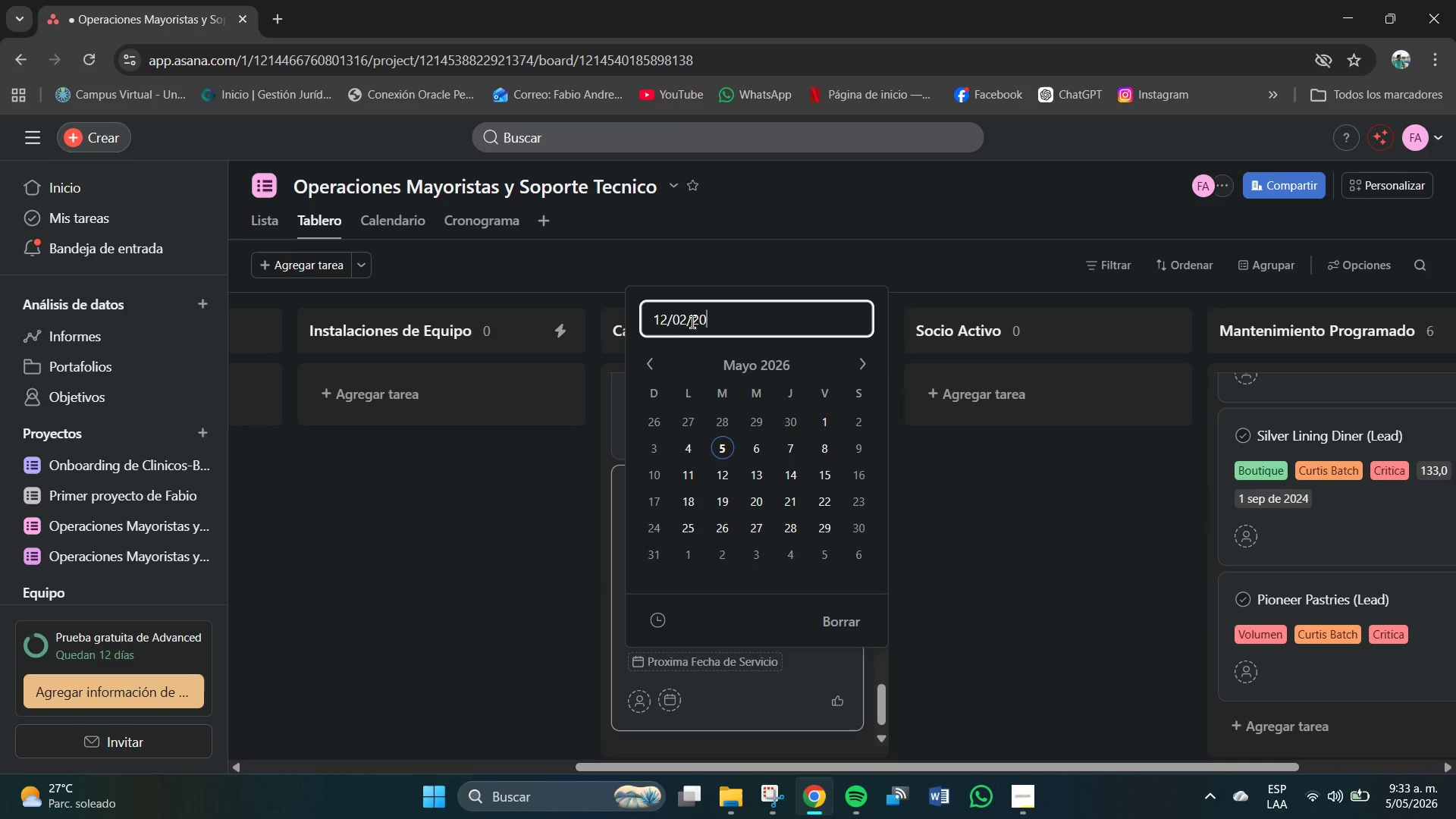 
key(Numpad0)
 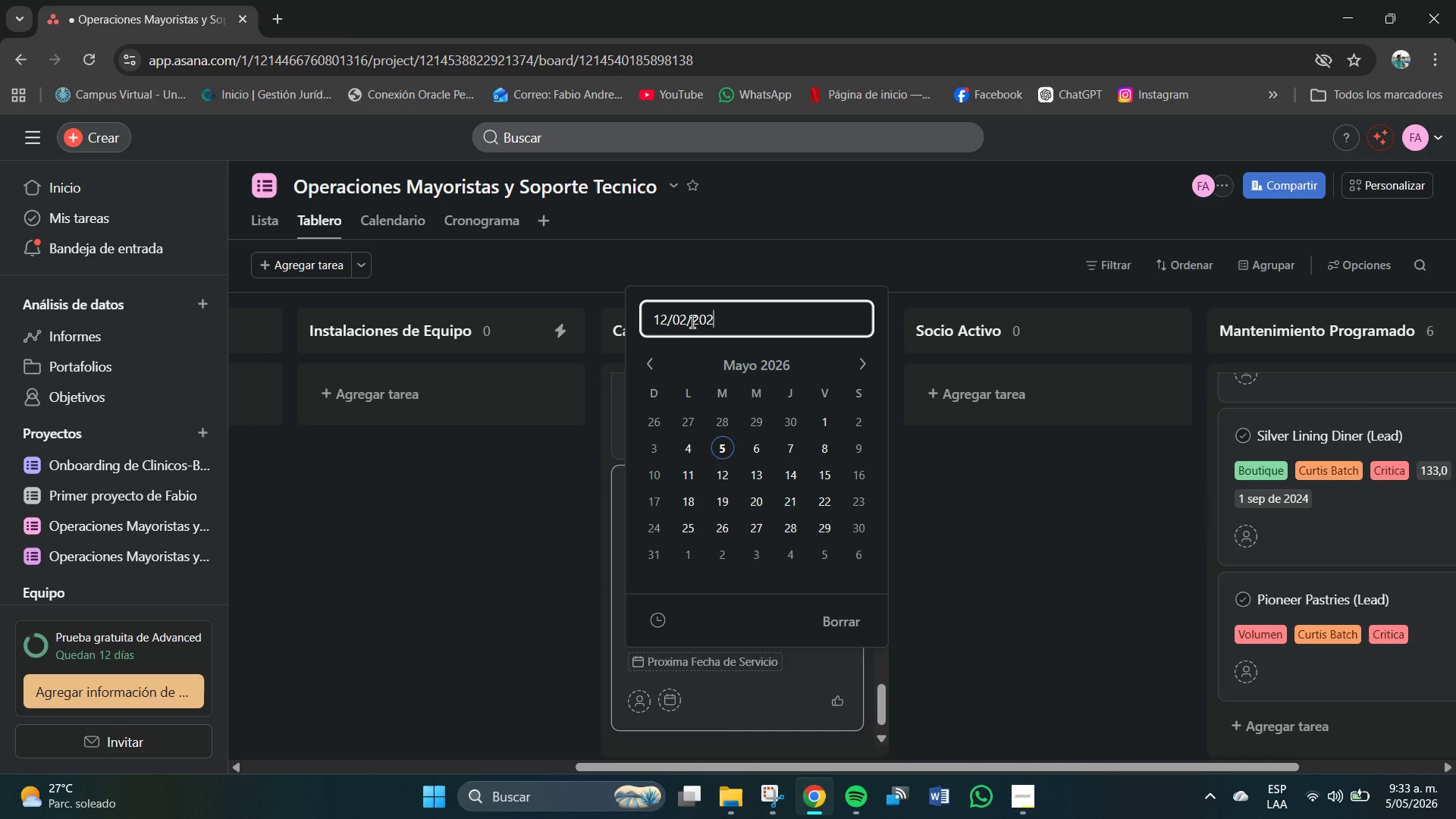 
key(Numpad2)
 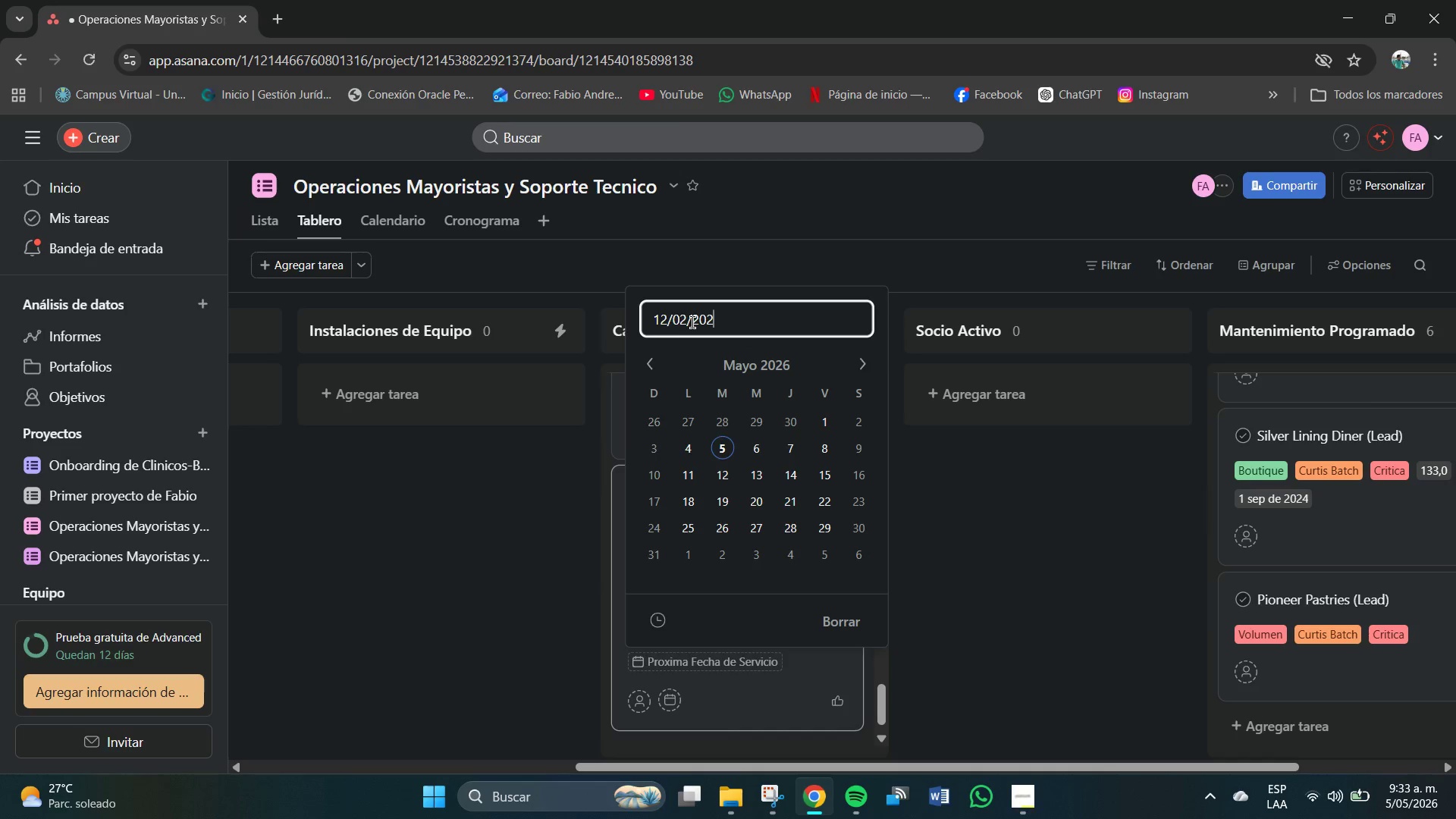 
key(Numpad4)
 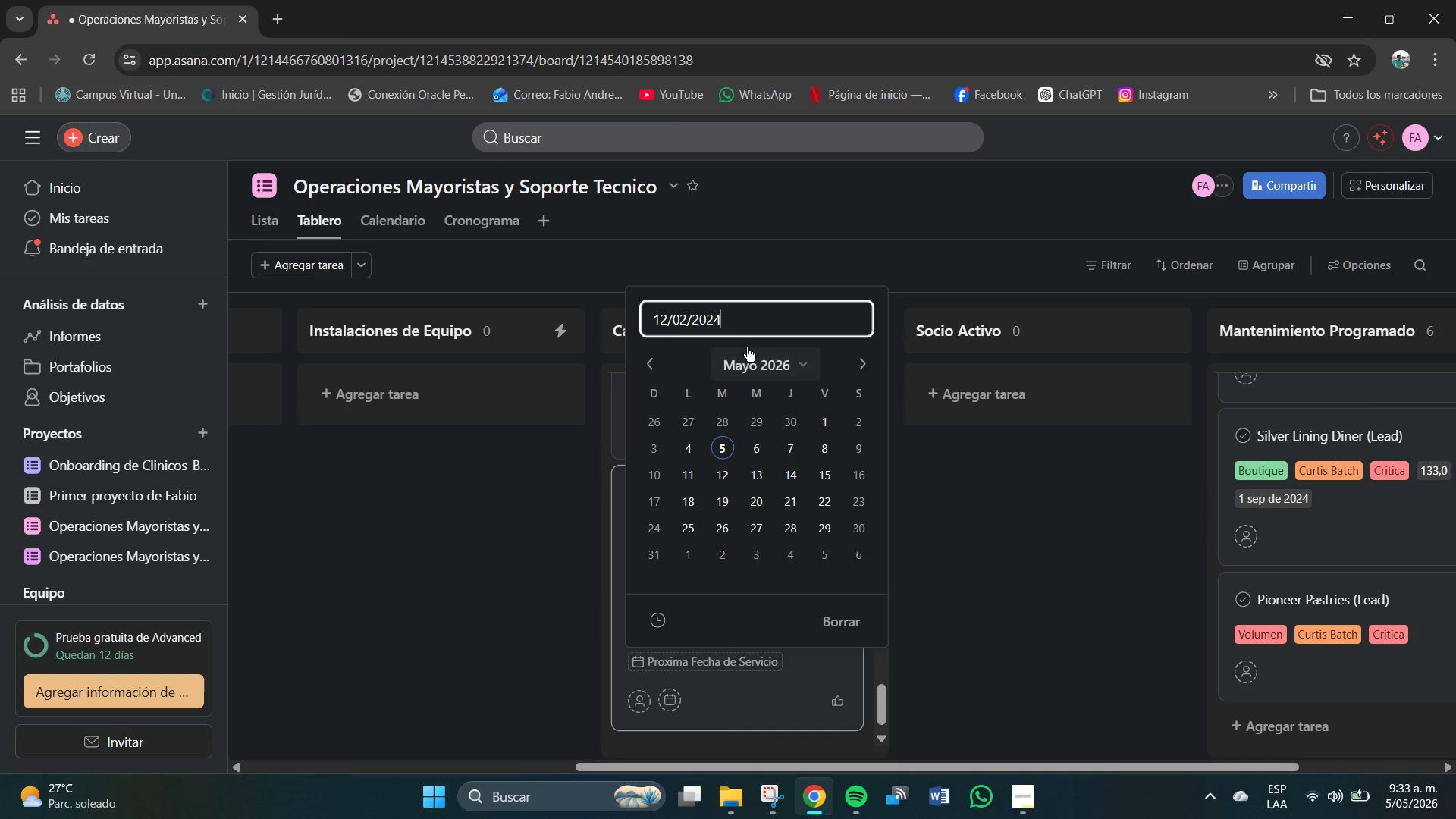 
key(NumpadEnter)
 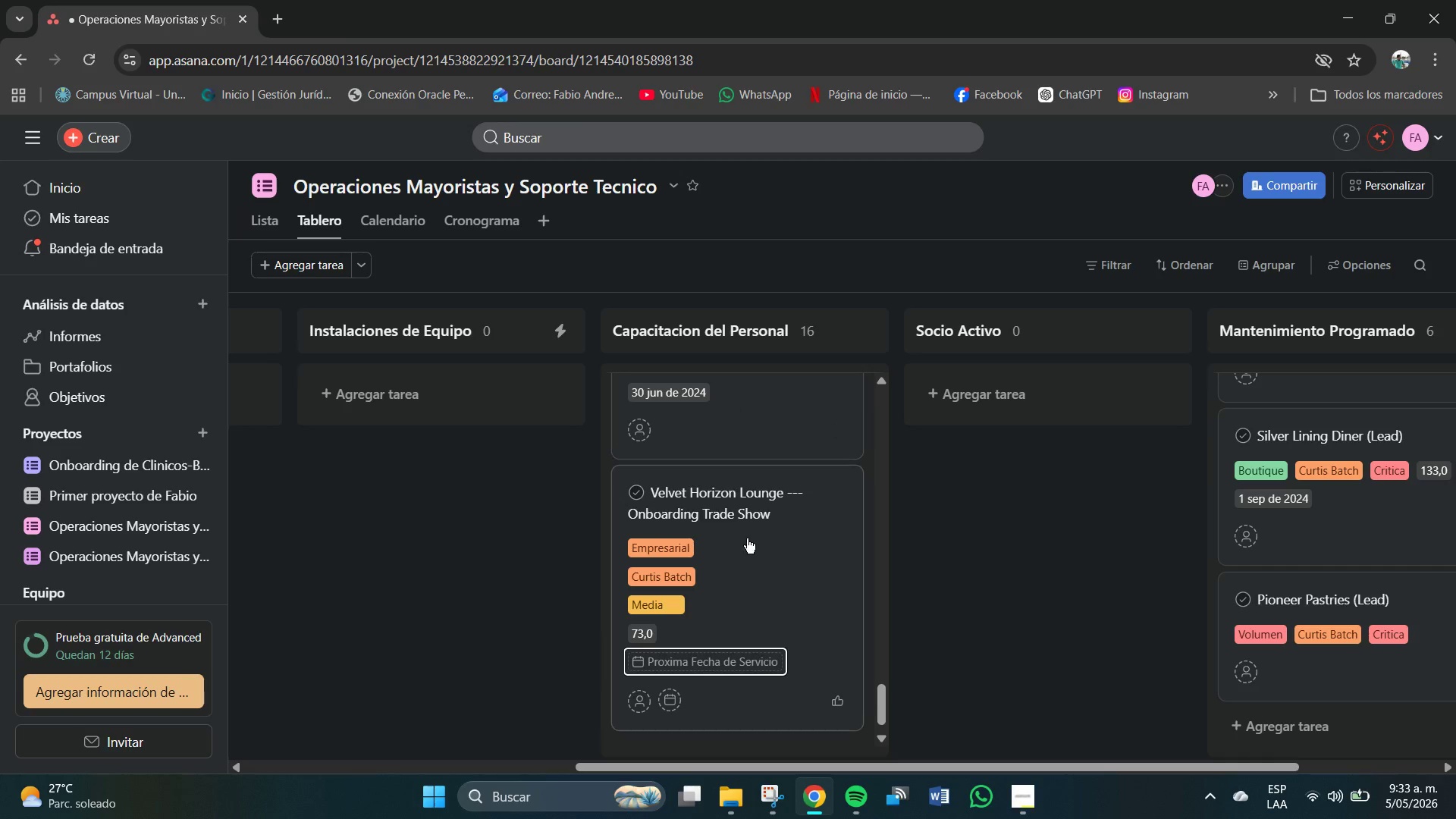 
scroll: coordinate [726, 690], scroll_direction: down, amount: 2.0
 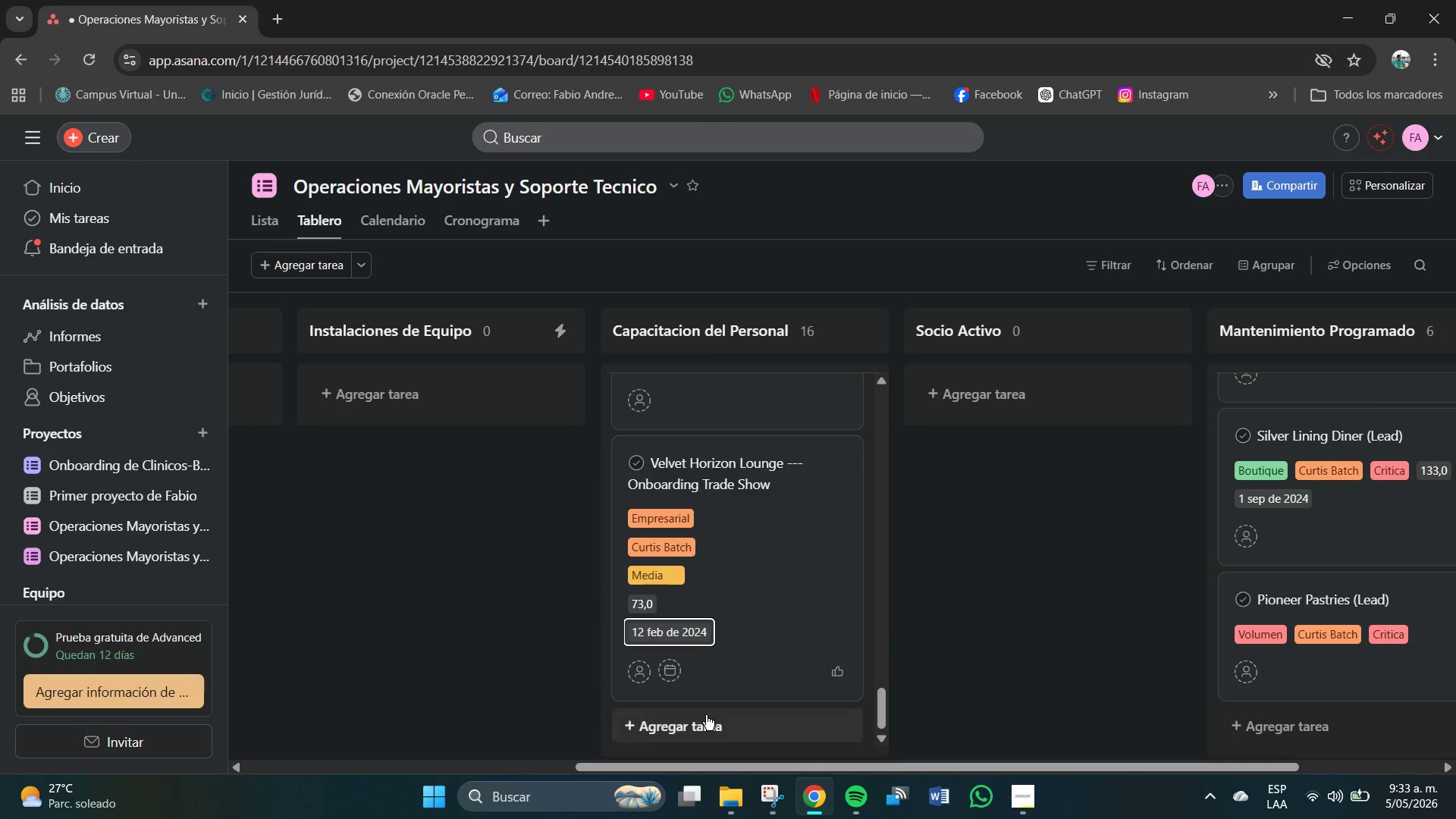 
left_click([706, 715])
 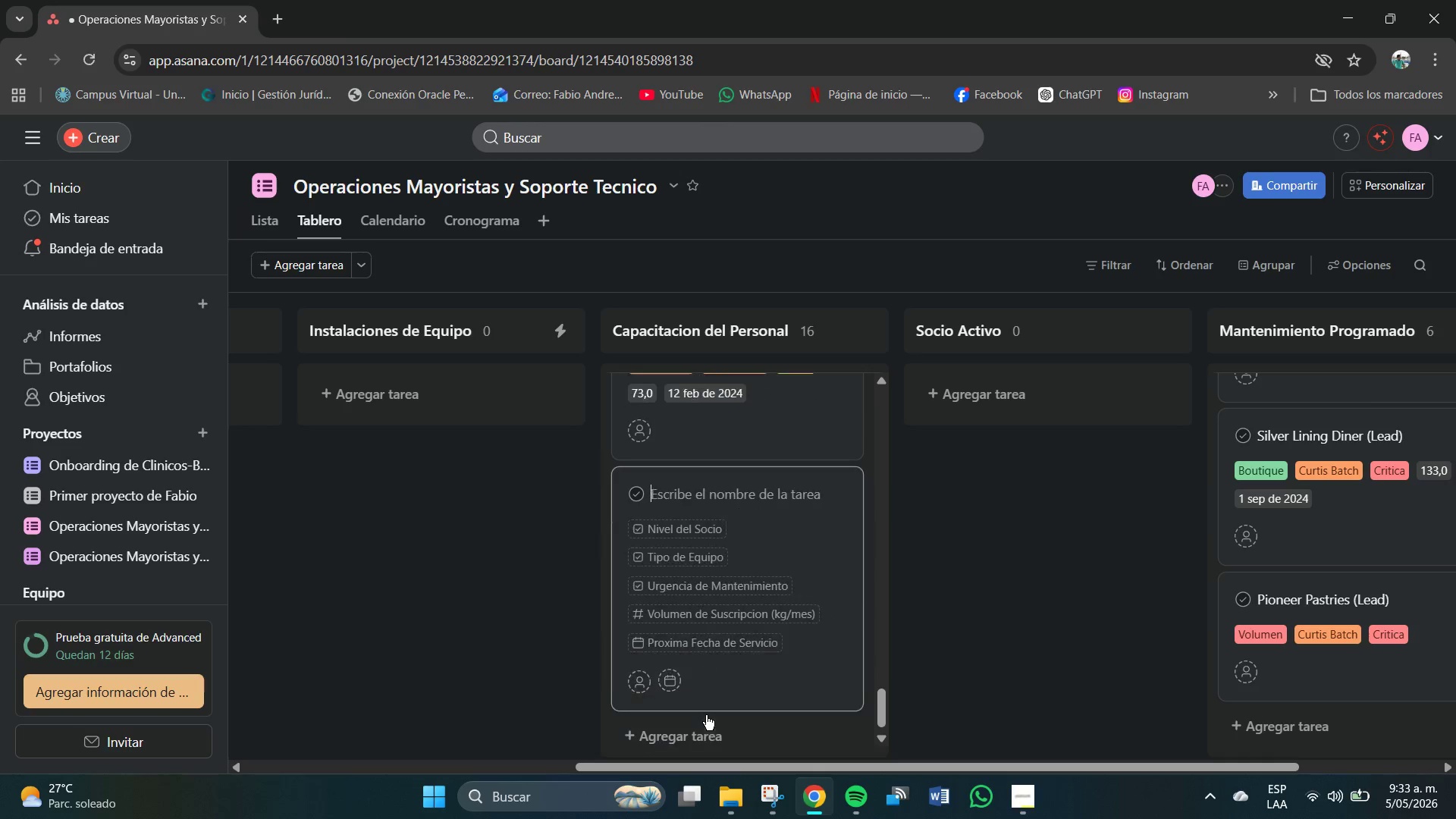 
scroll: coordinate [706, 715], scroll_direction: down, amount: 2.0
 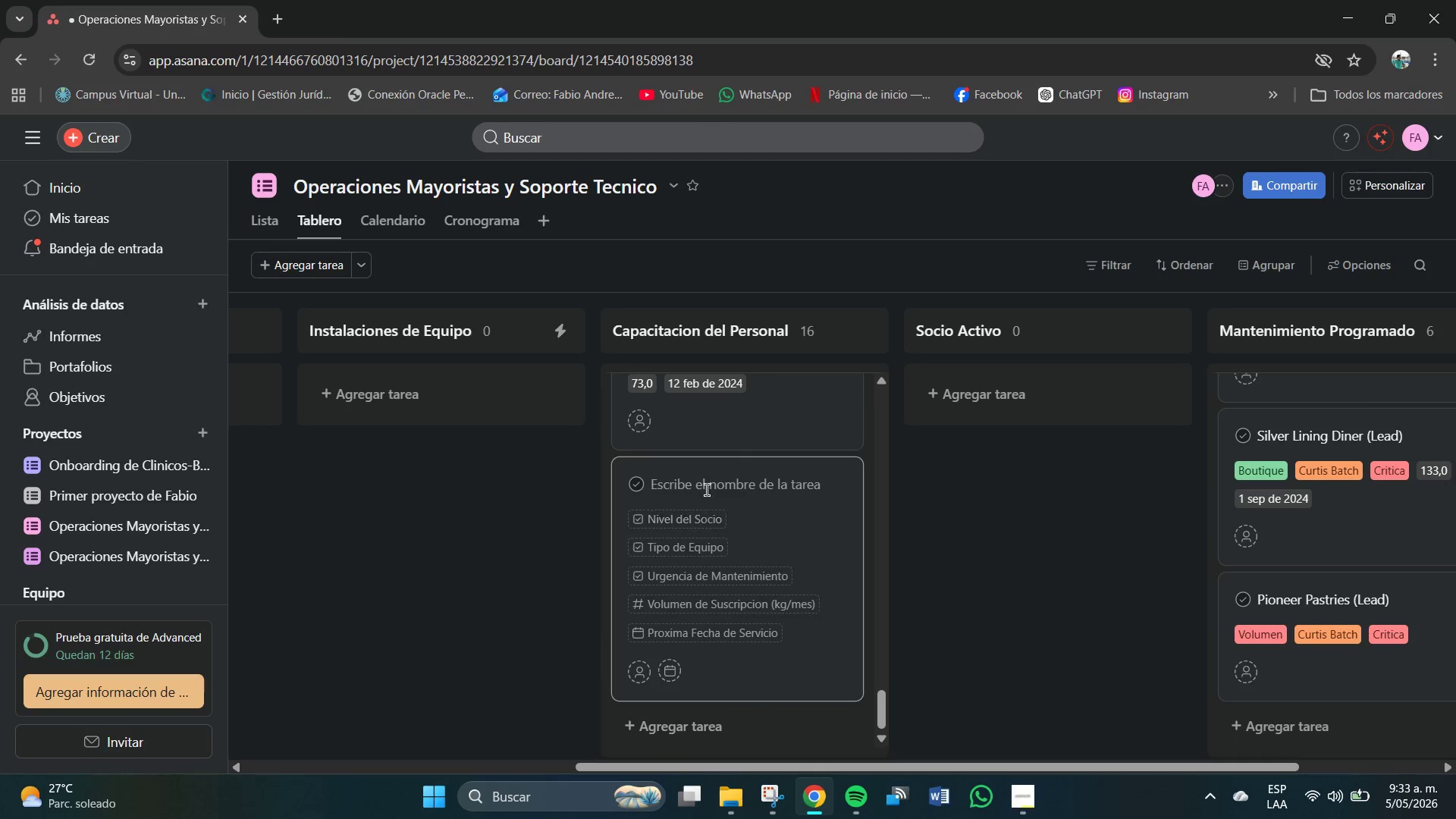 
left_click([705, 486])
 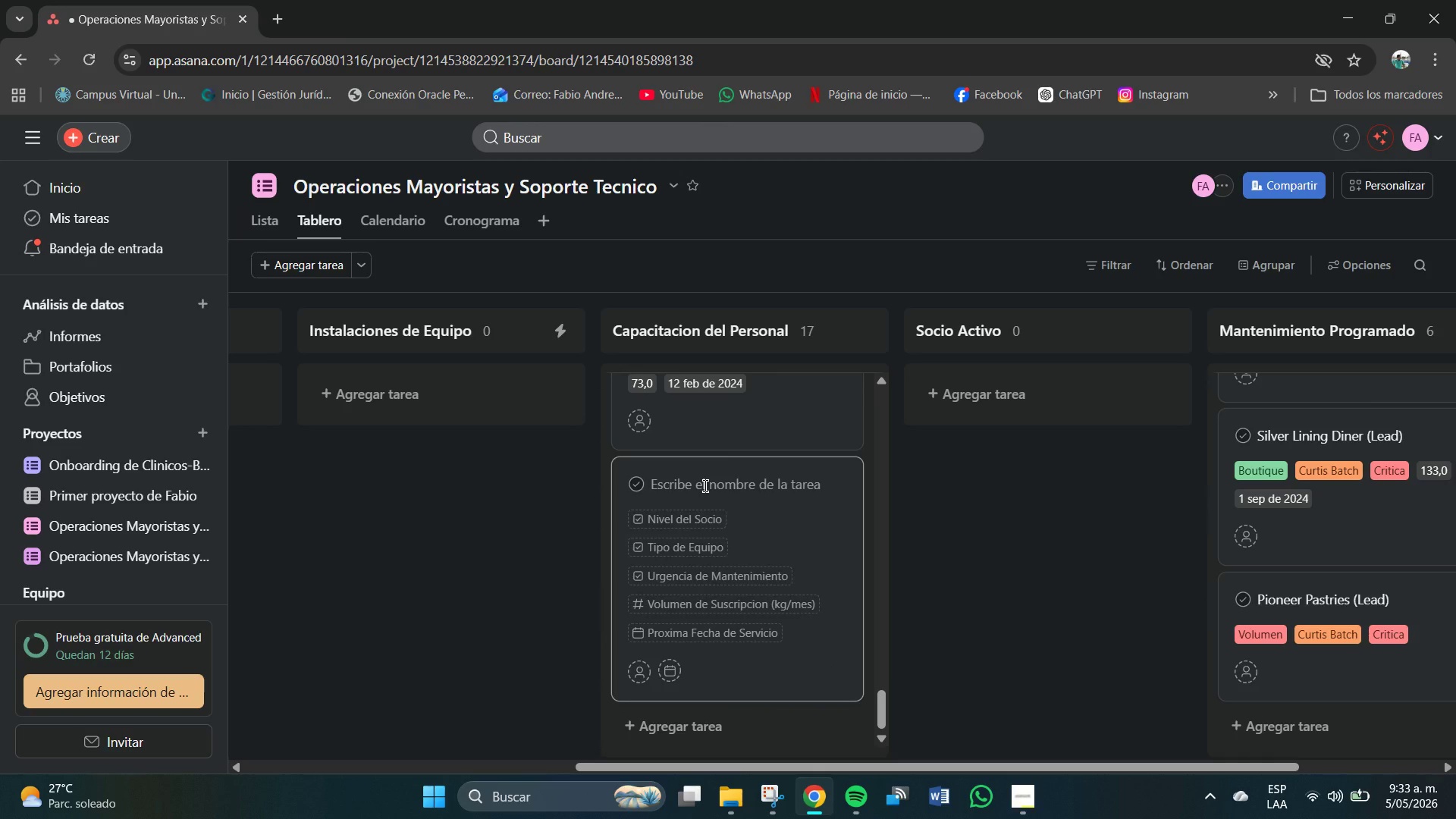 
type(Velver)
key(Backspace)
type(t Hpro)
key(Backspace)
key(Backspace)
key(Backspace)
type(orio)
key(Backspace)
 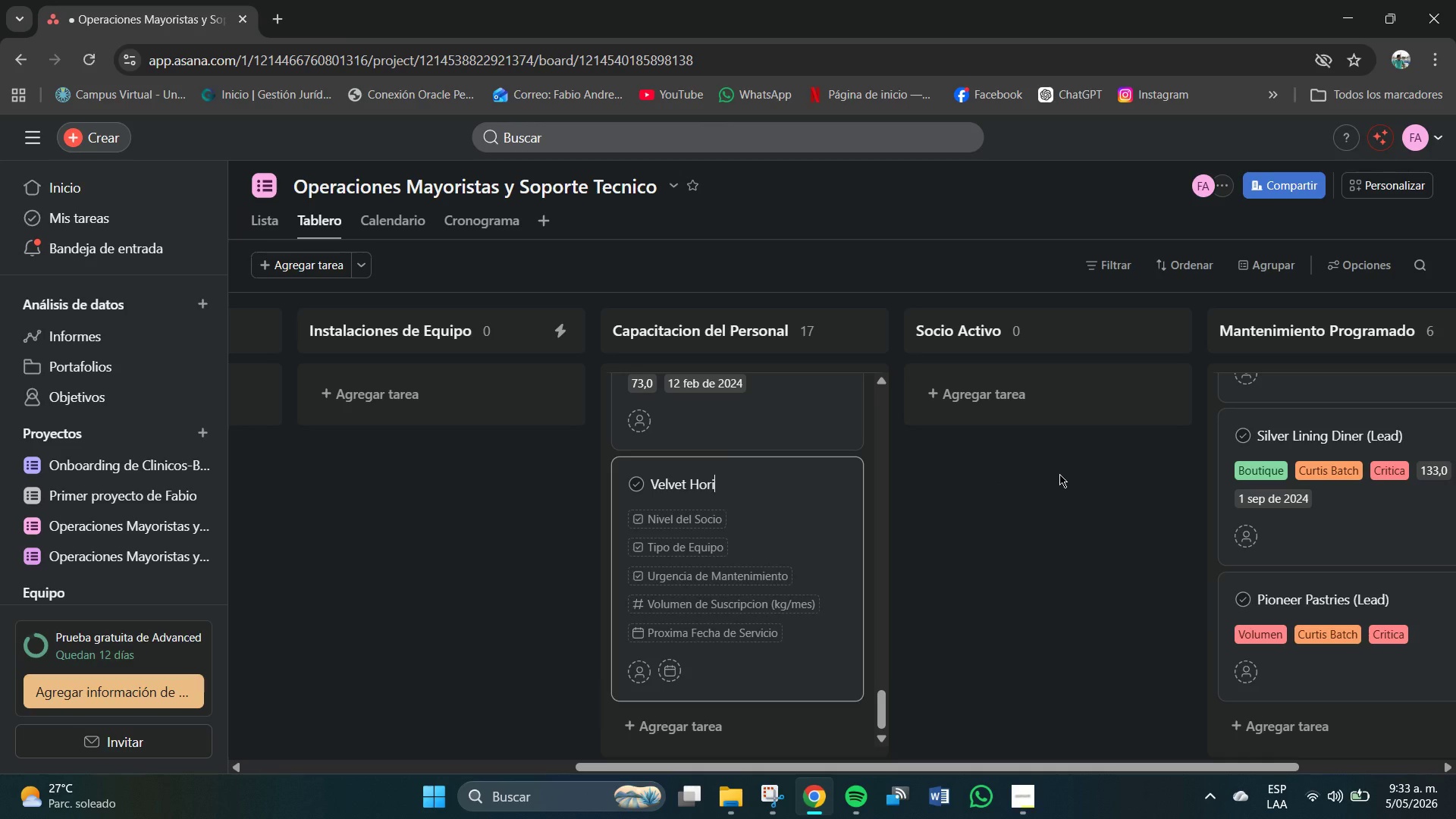 
key(Backspace)
key(Backspace)
type(rizon Lounge -- Onborarding Cold Co)
key(Backspace)
key(Backspace)
type(o)
key(Backspace)
type(Outreach)
 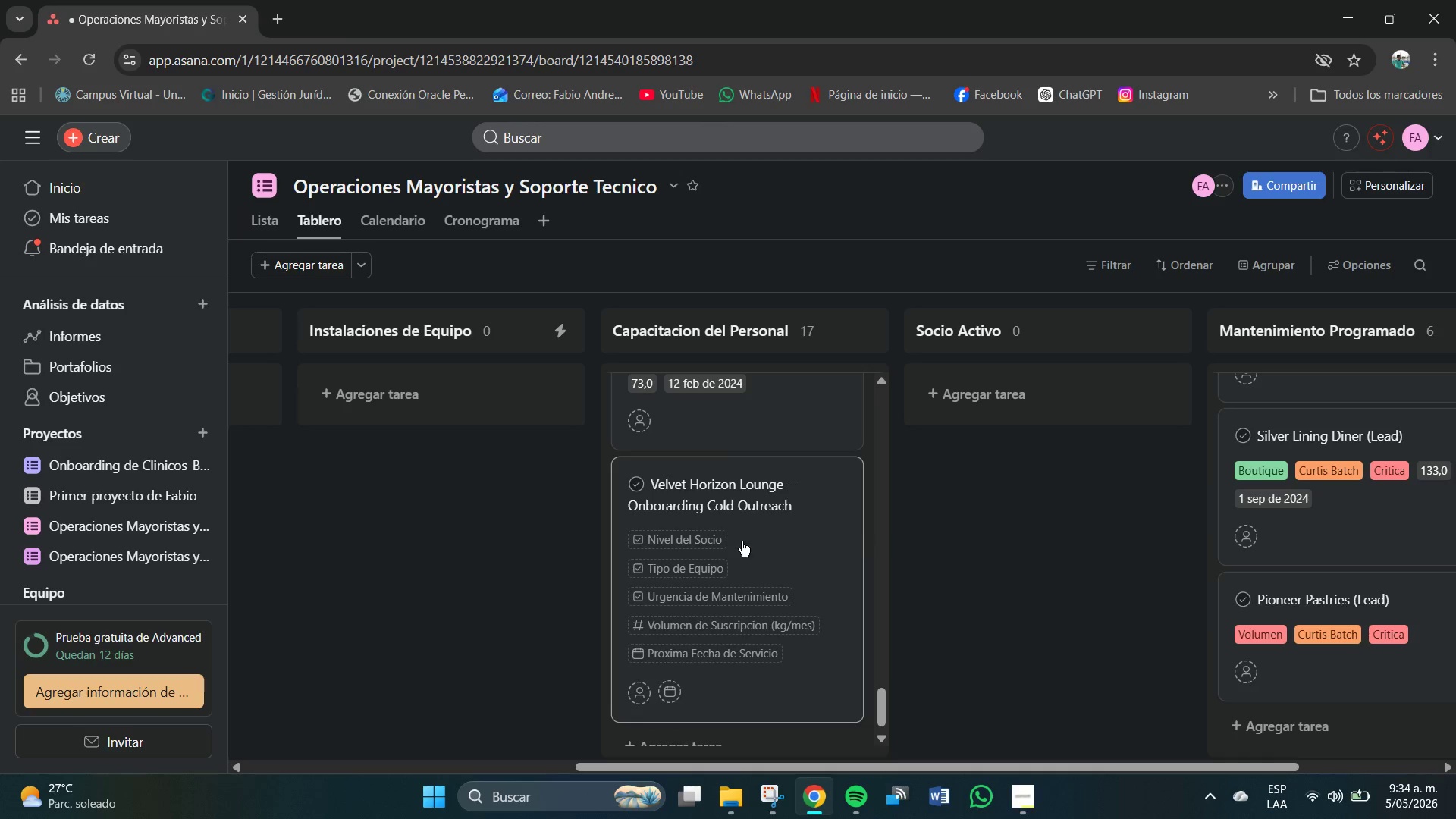 
left_click([676, 548])
 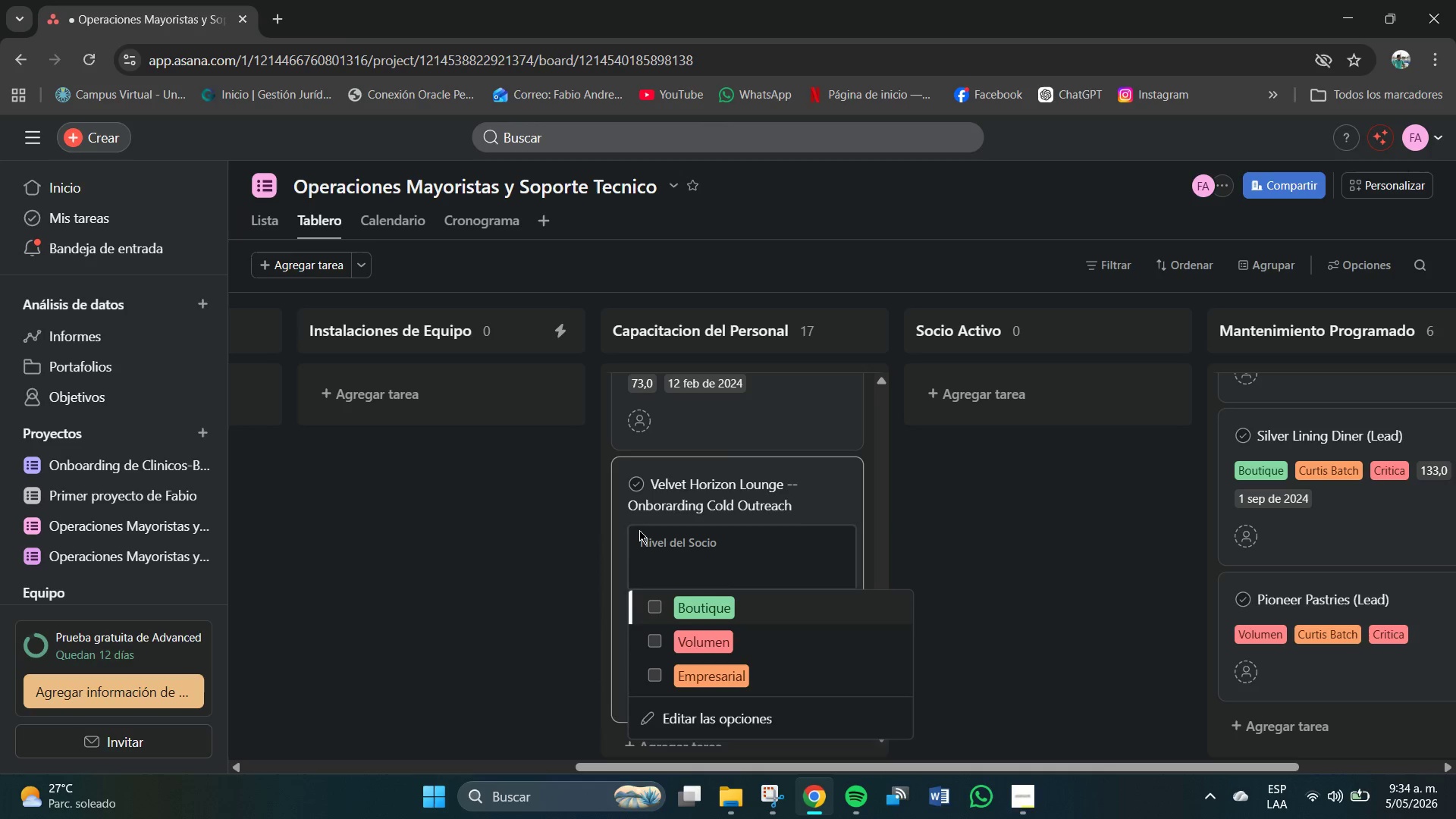 
left_click([617, 514])
 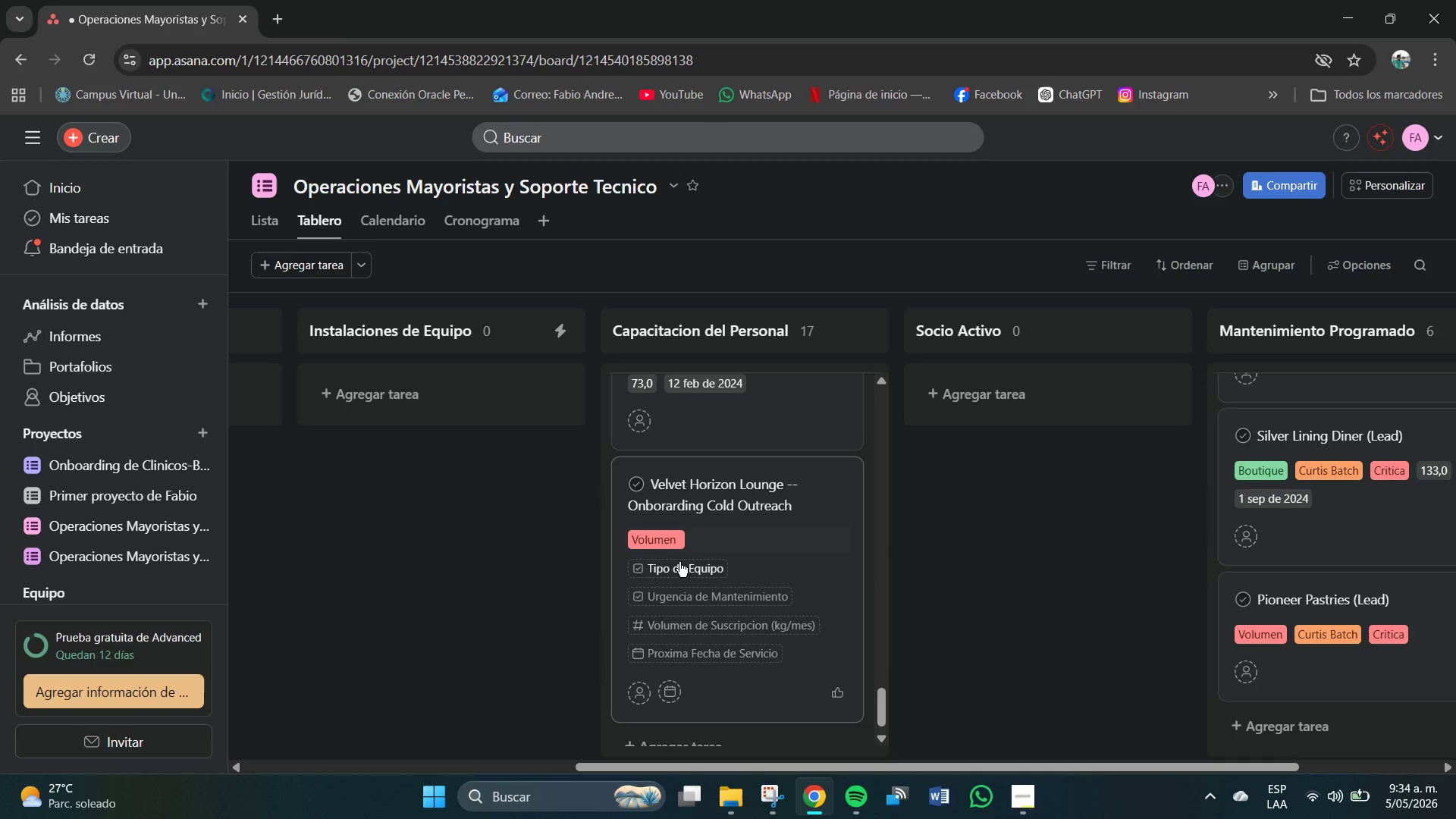 
left_click([682, 571])
 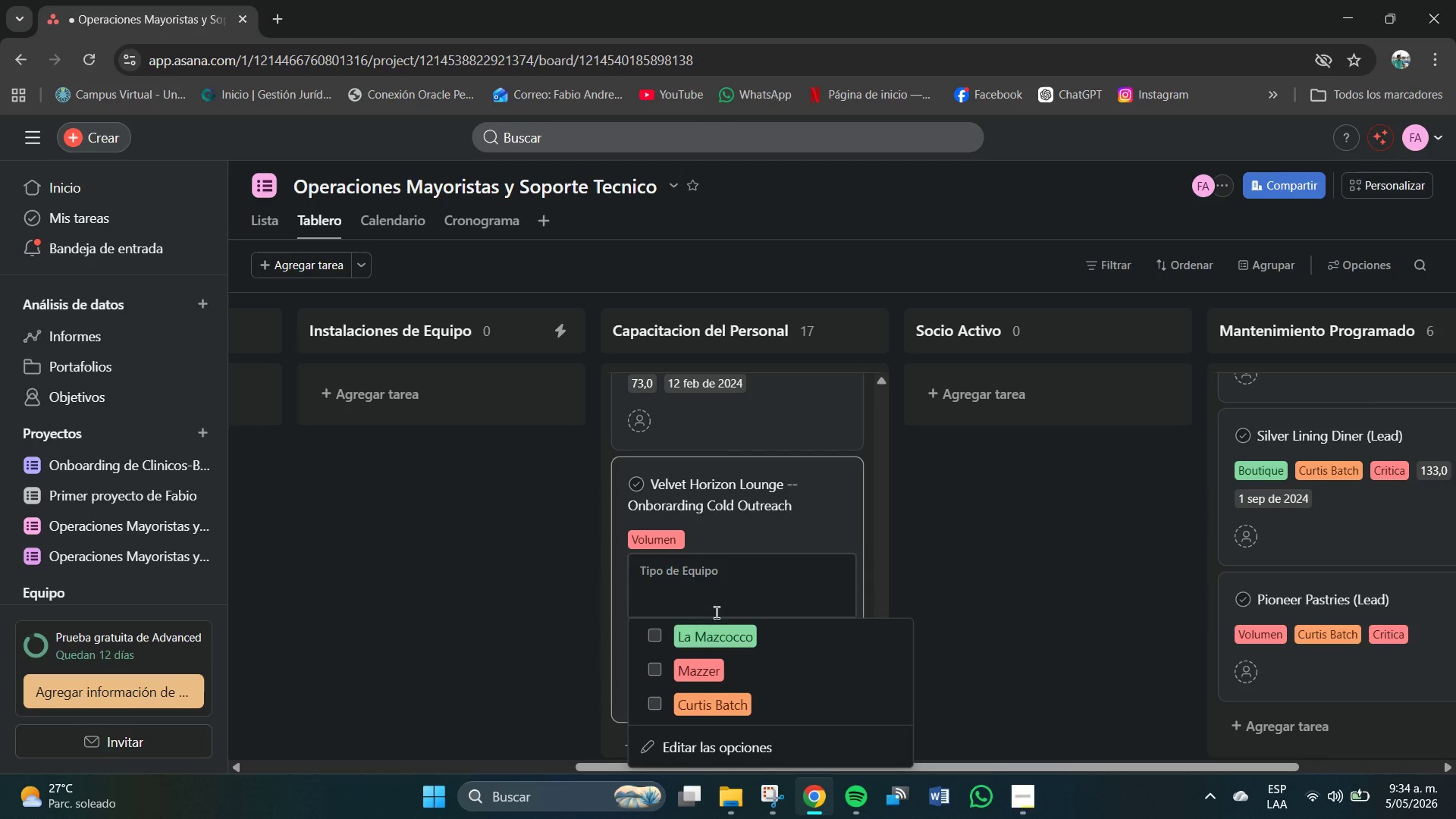 
left_click([699, 637])
 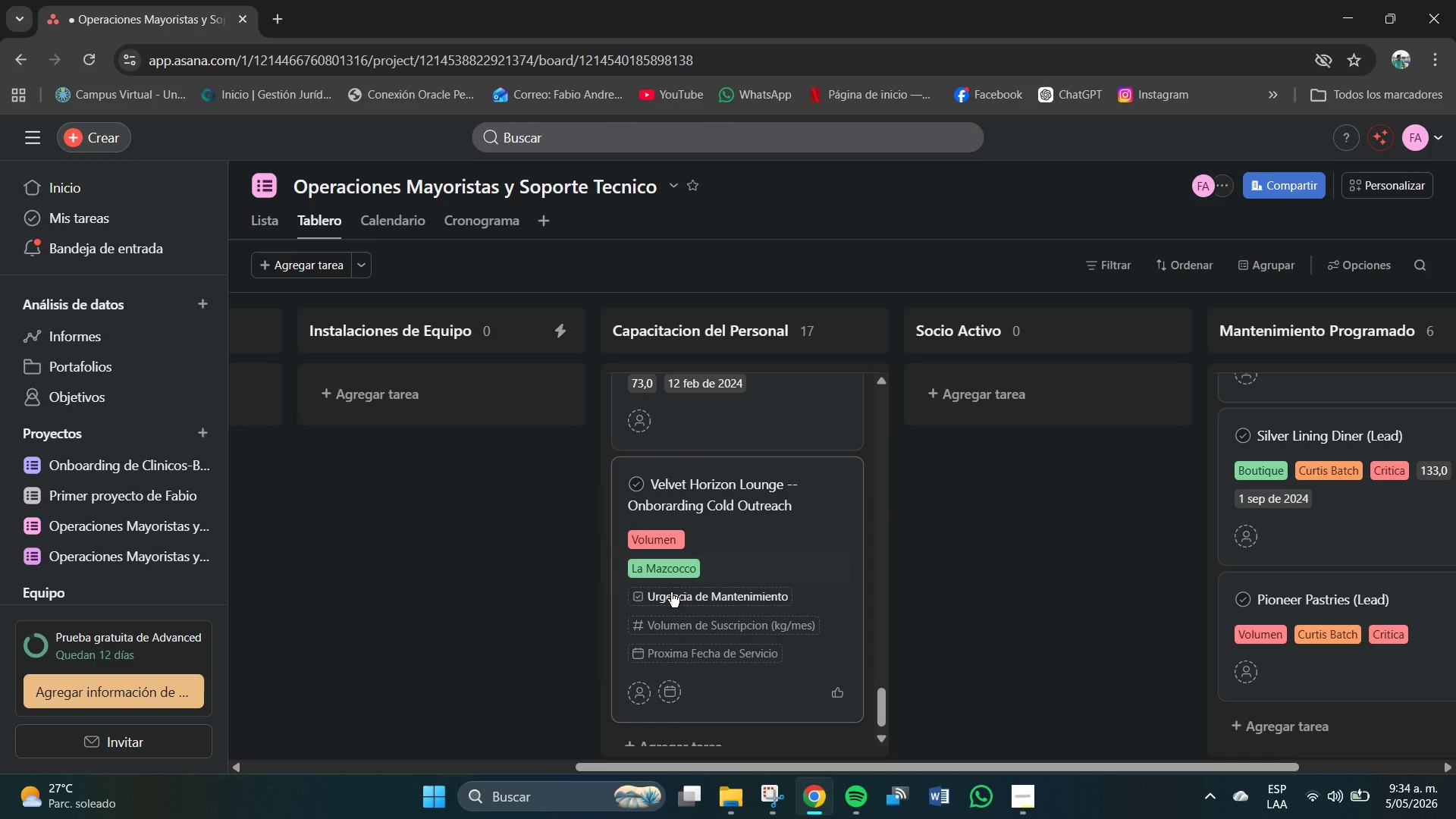 
left_click([674, 595])
 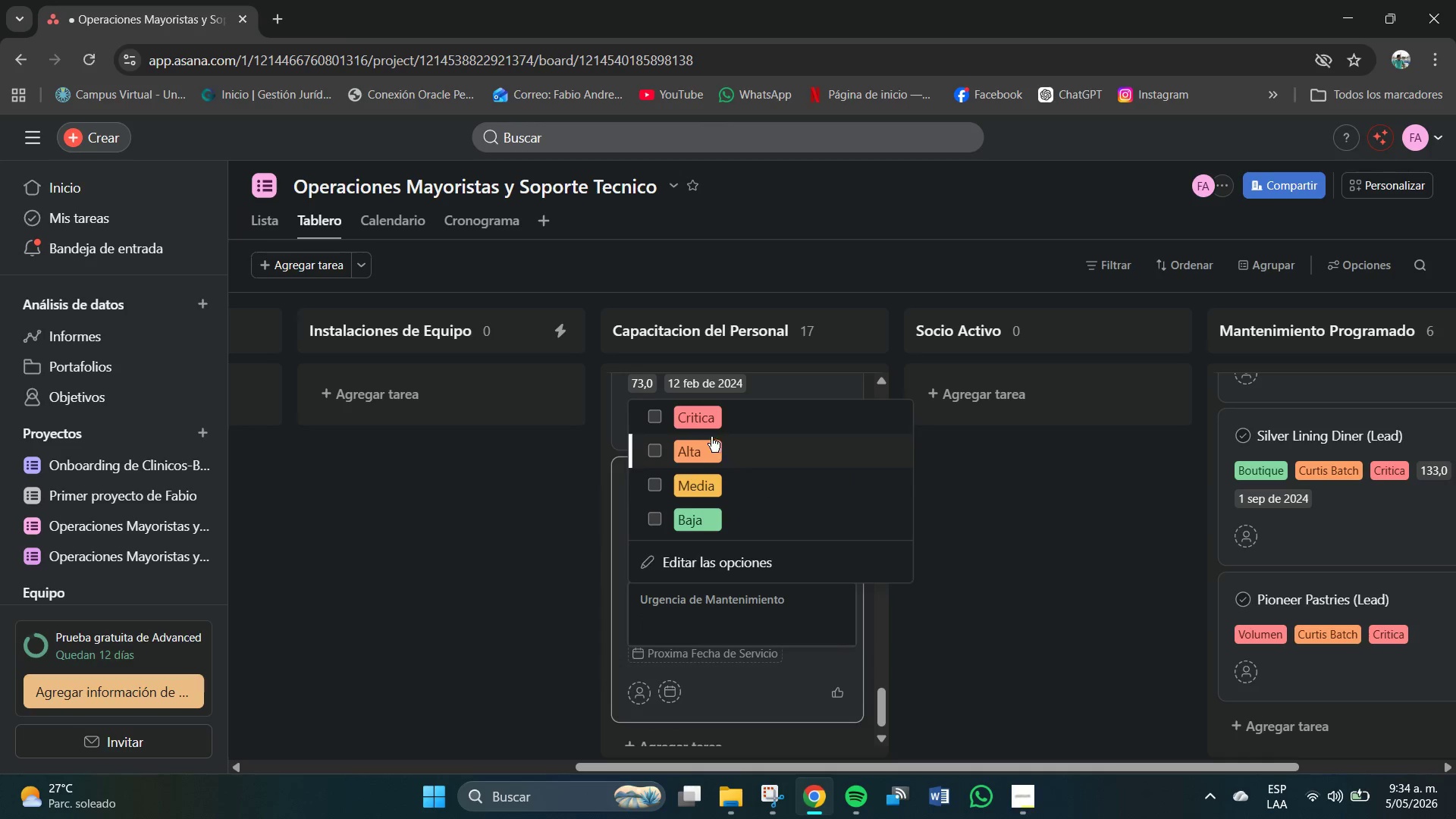 
left_click([695, 413])
 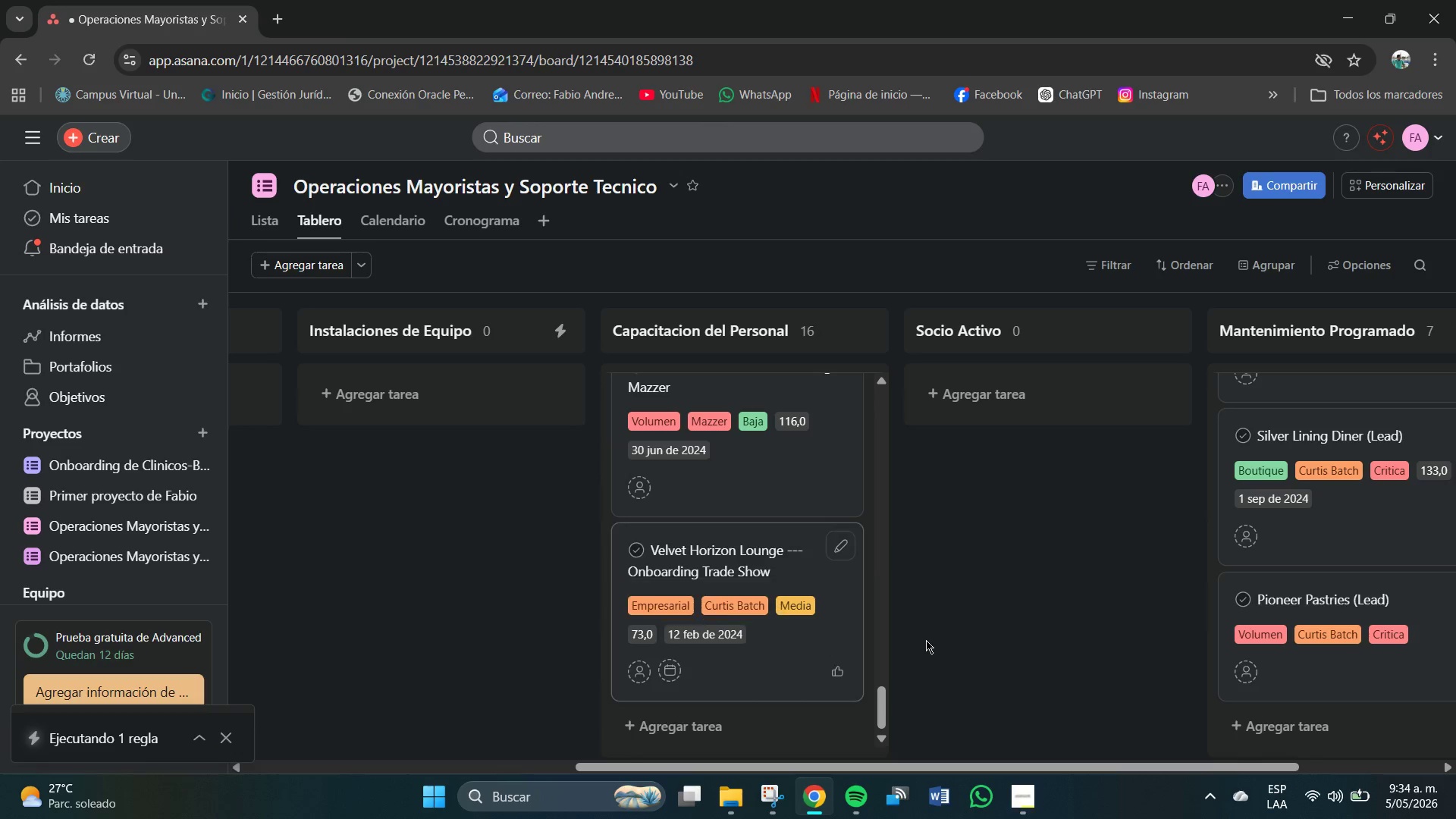 
left_click_drag(start_coordinate=[996, 767], to_coordinate=[1203, 767])
 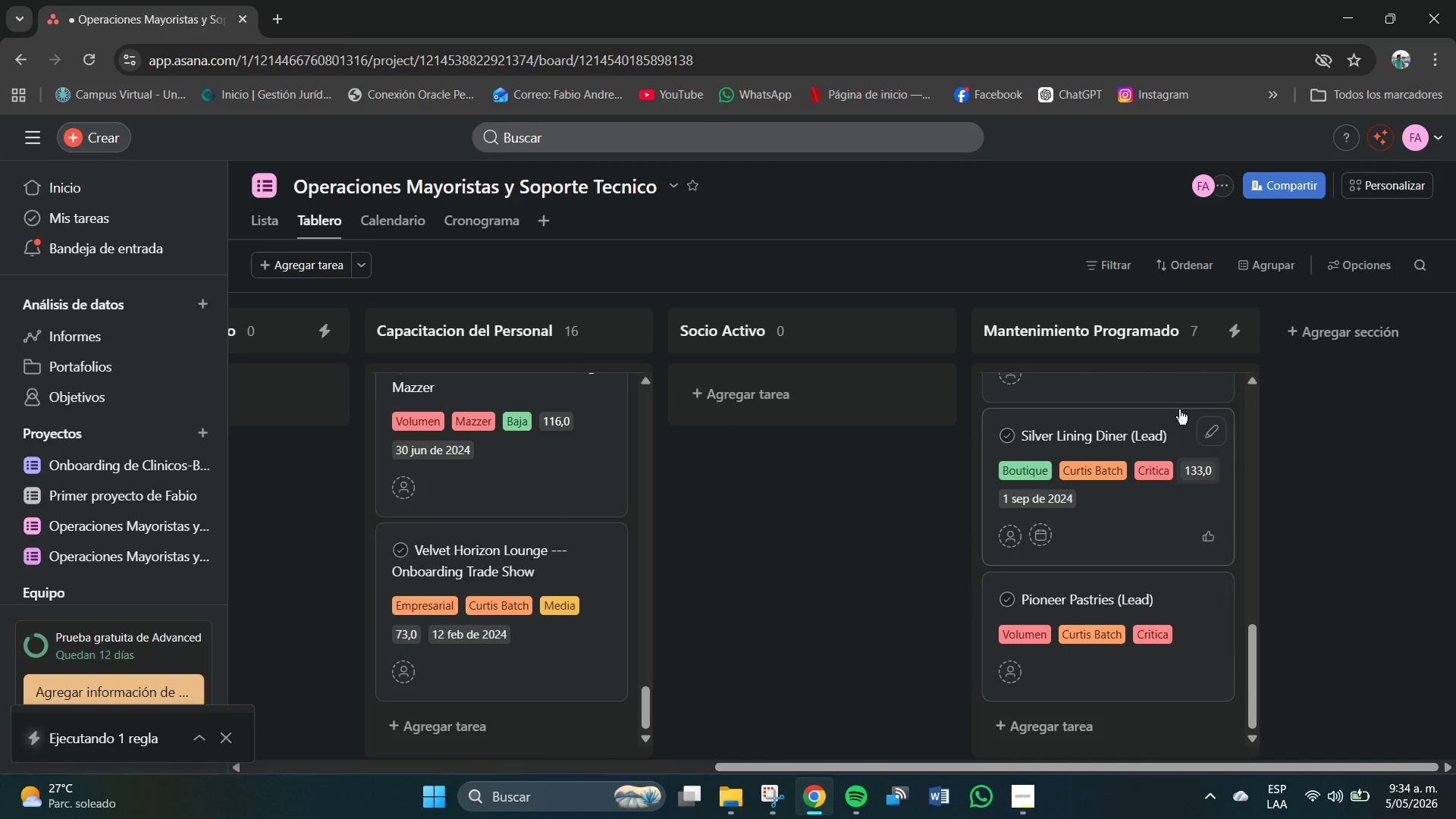 
scroll: coordinate [1159, 444], scroll_direction: up, amount: 14.0
 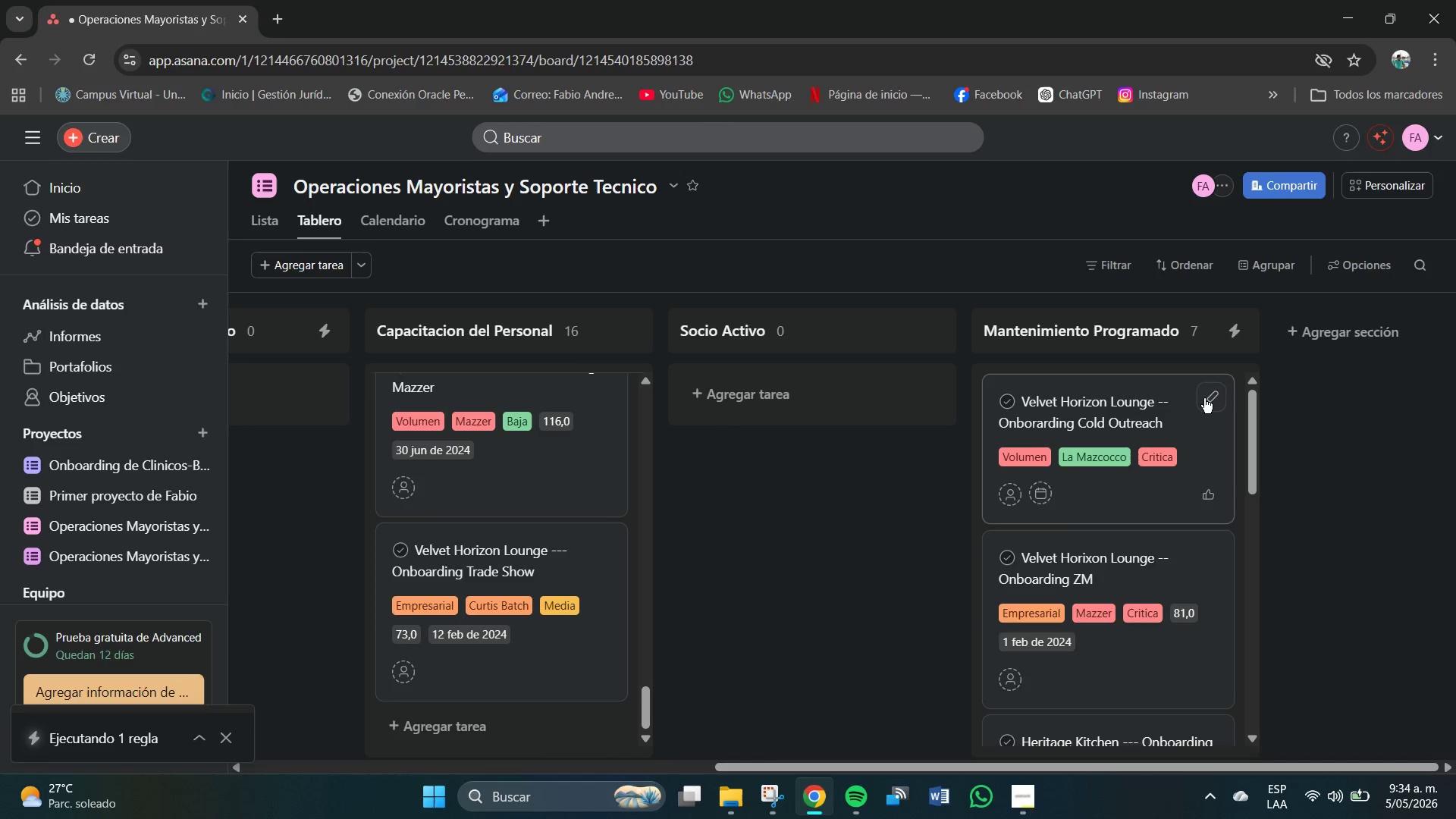 
left_click([1209, 395])
 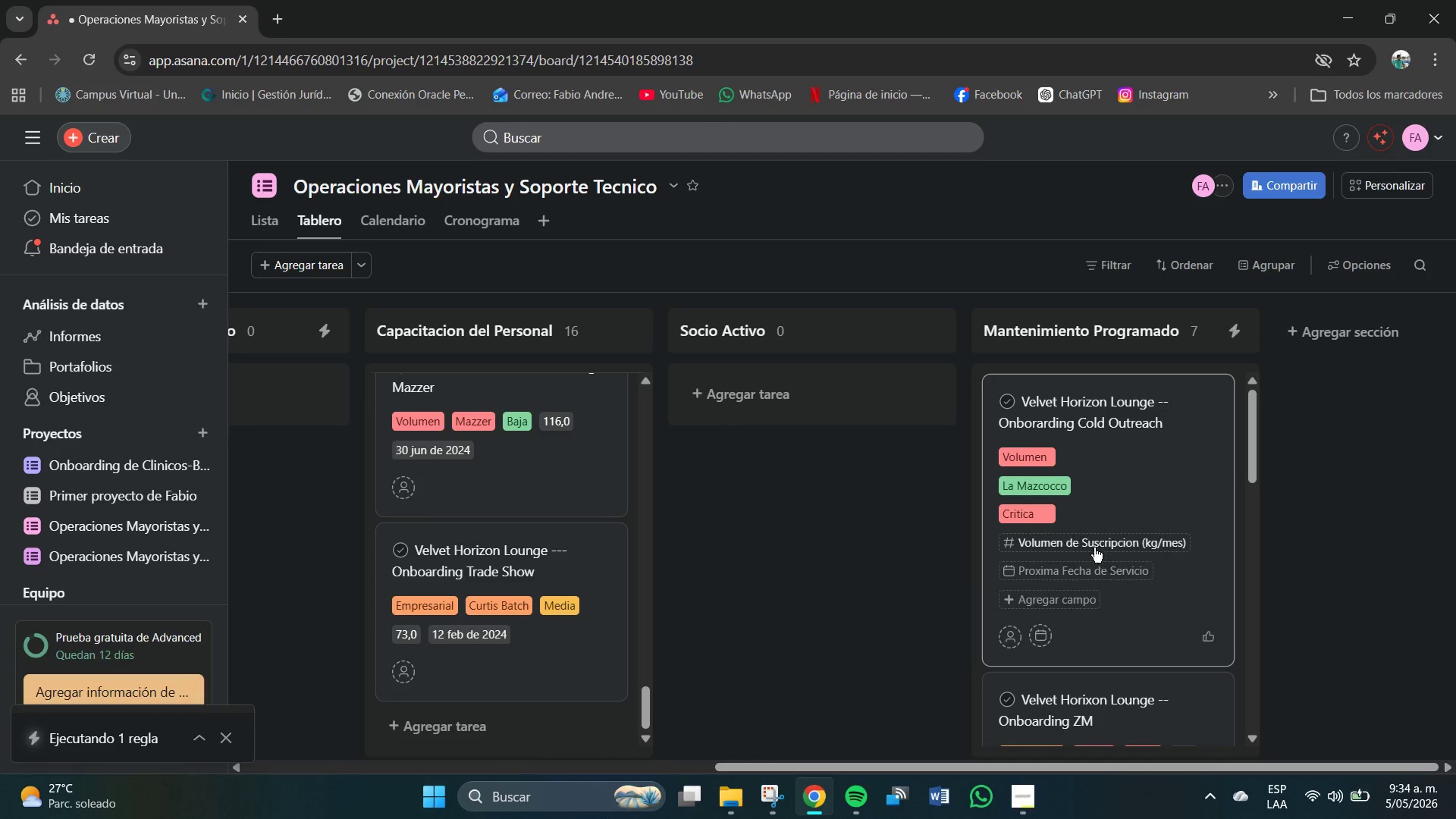 
left_click([1081, 540])
 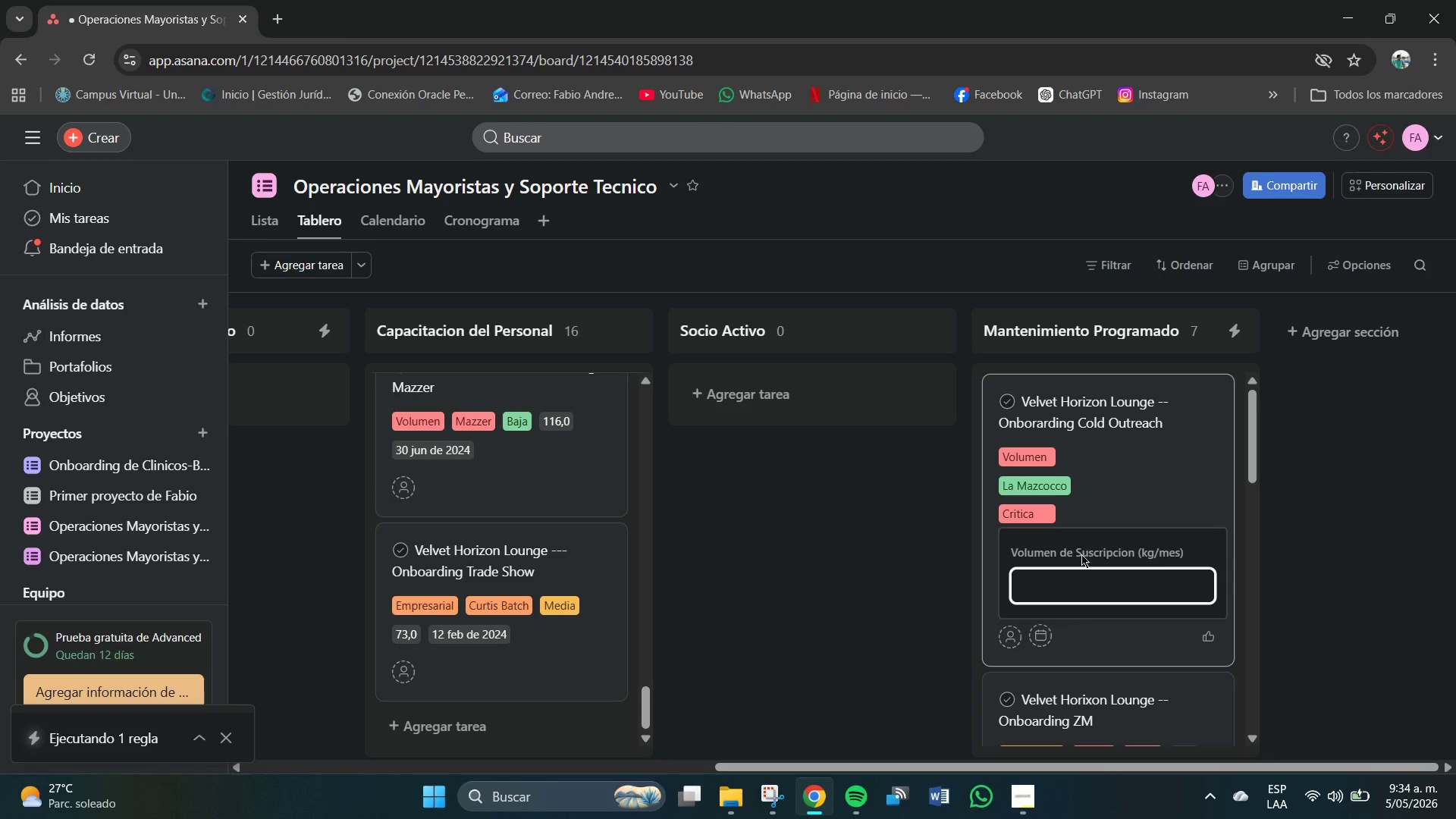 
left_click([1087, 576])
 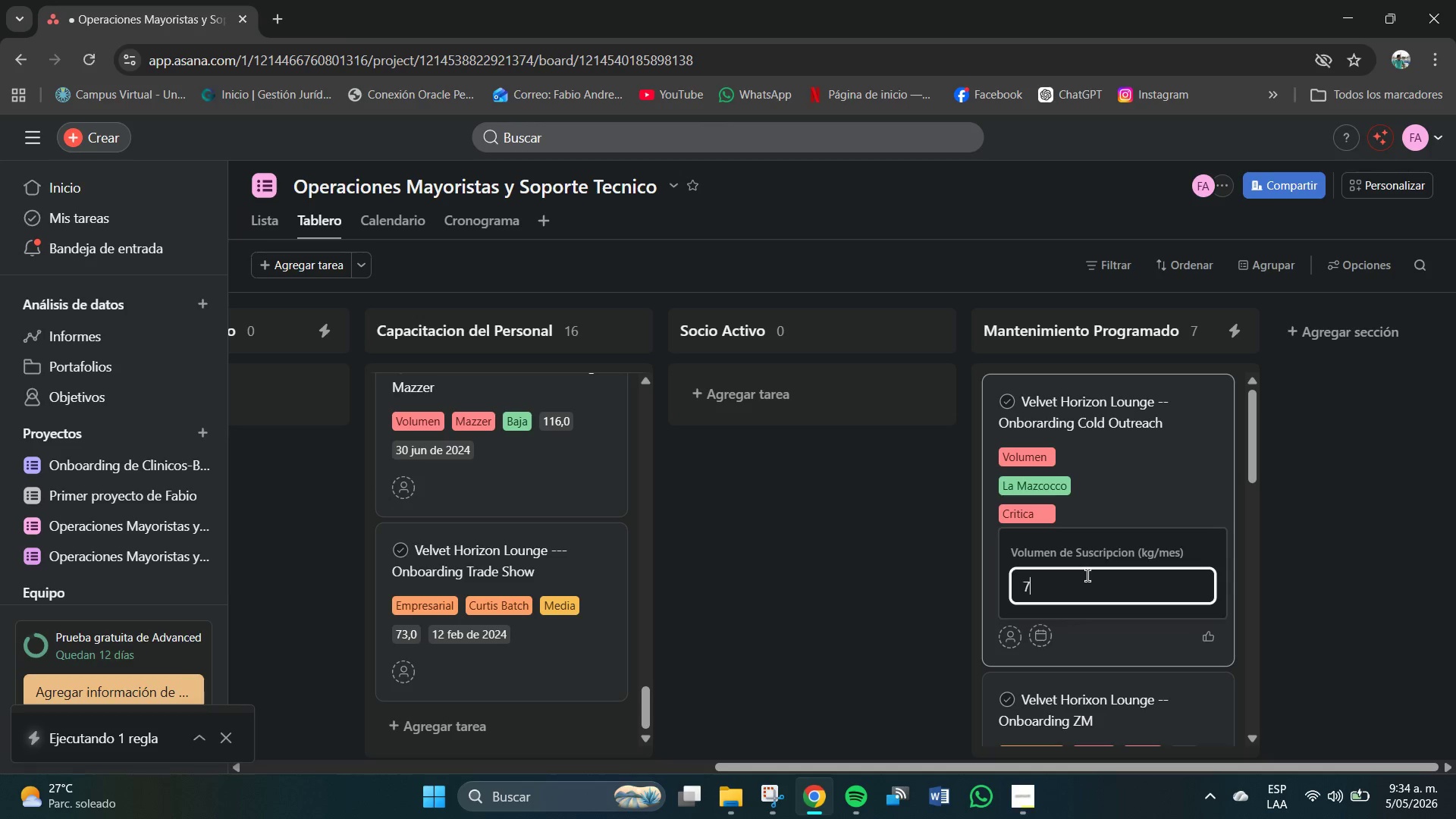 
key(Numpad7)
 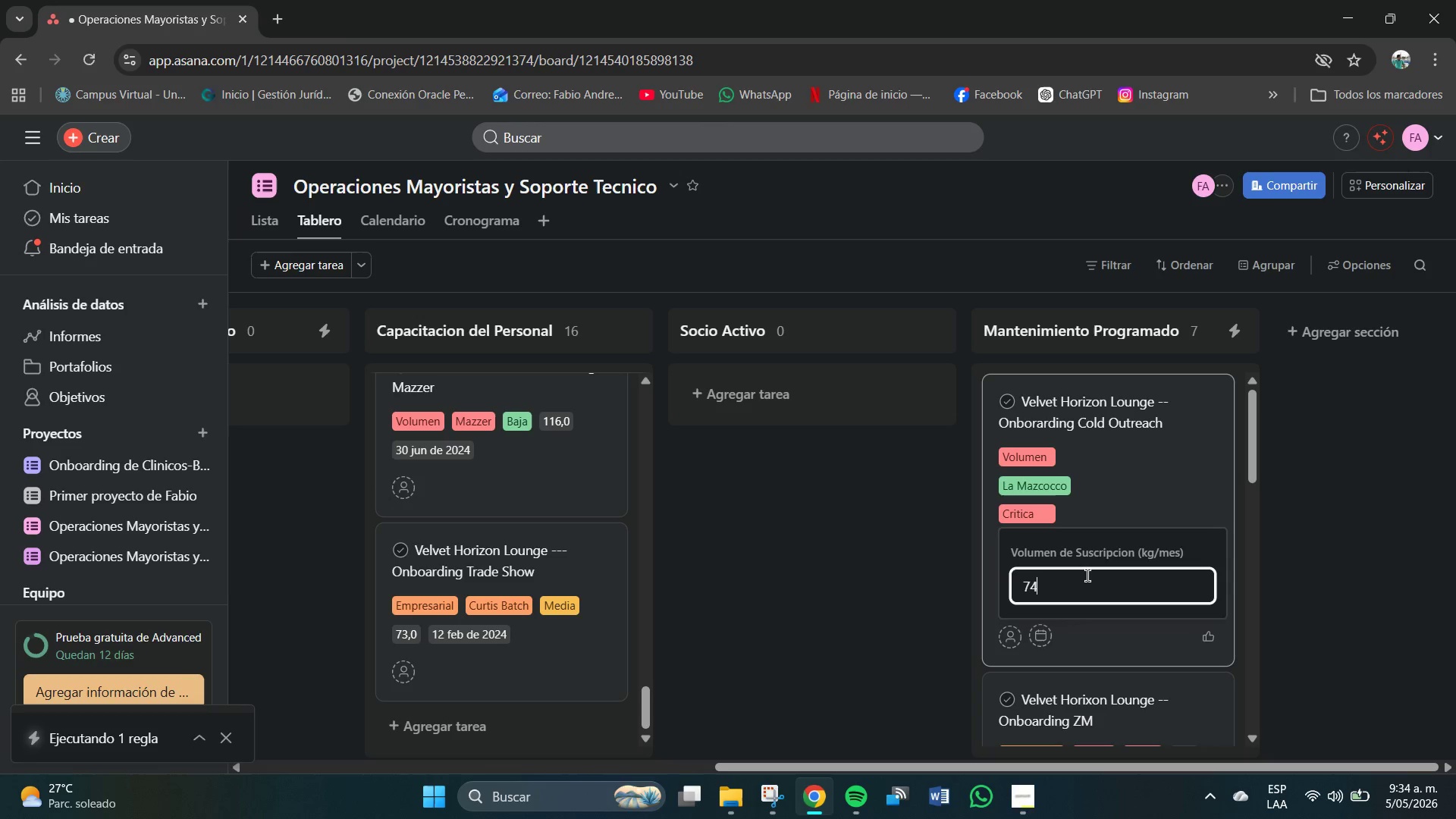 
key(Numpad4)
 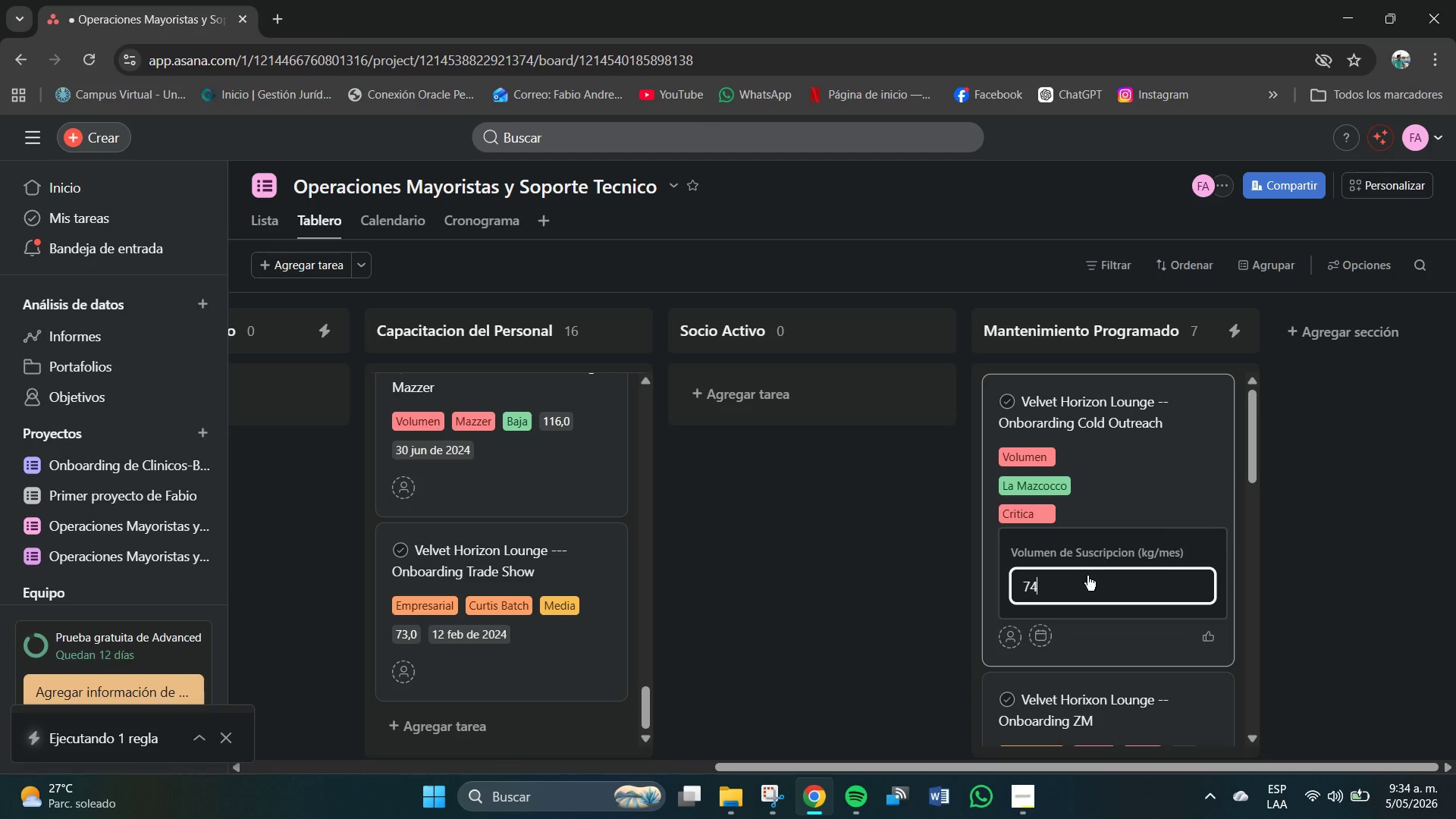 
key(NumpadEnter)
 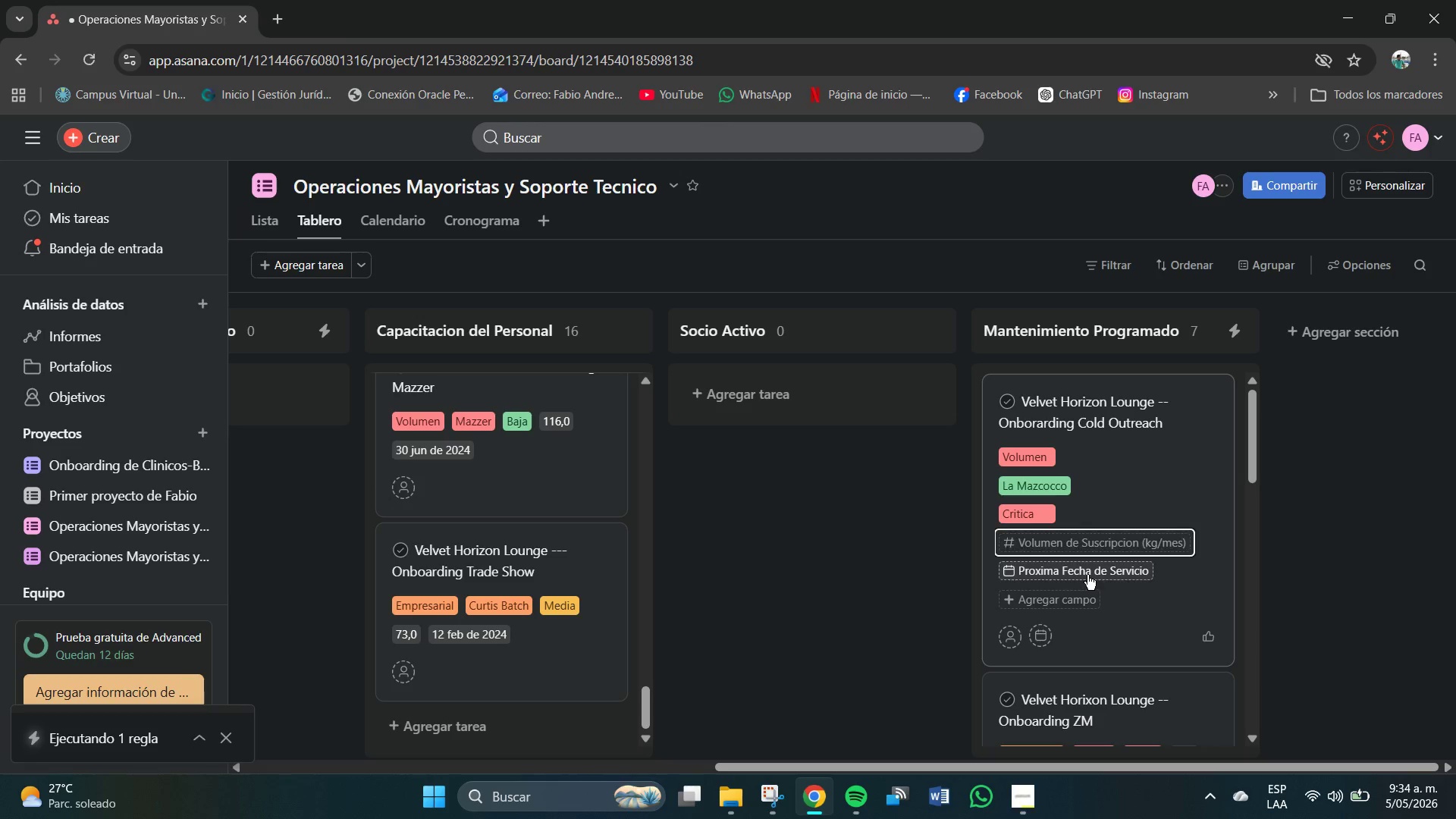 
left_click([1087, 575])
 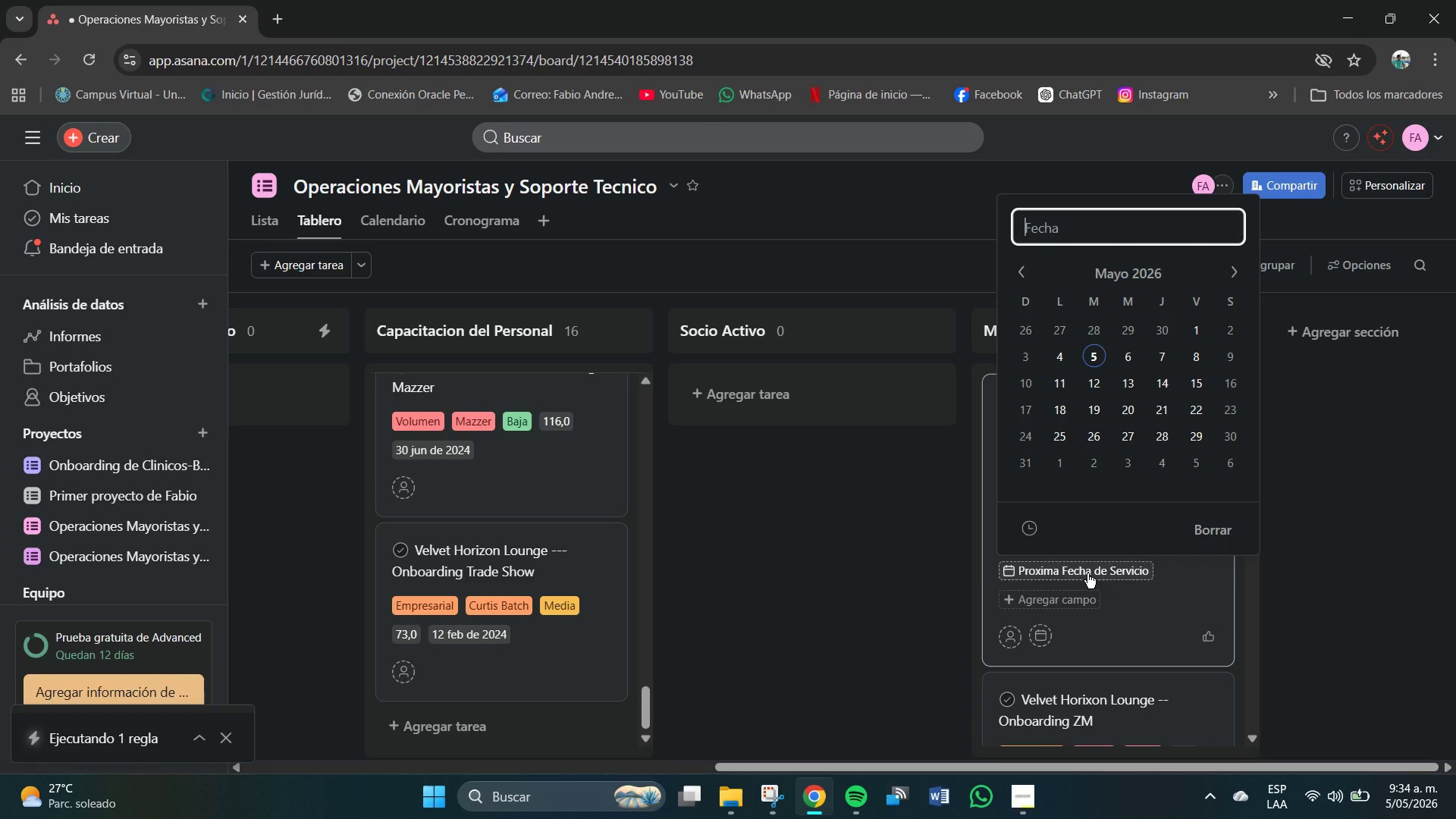 
key(Numpad2)
 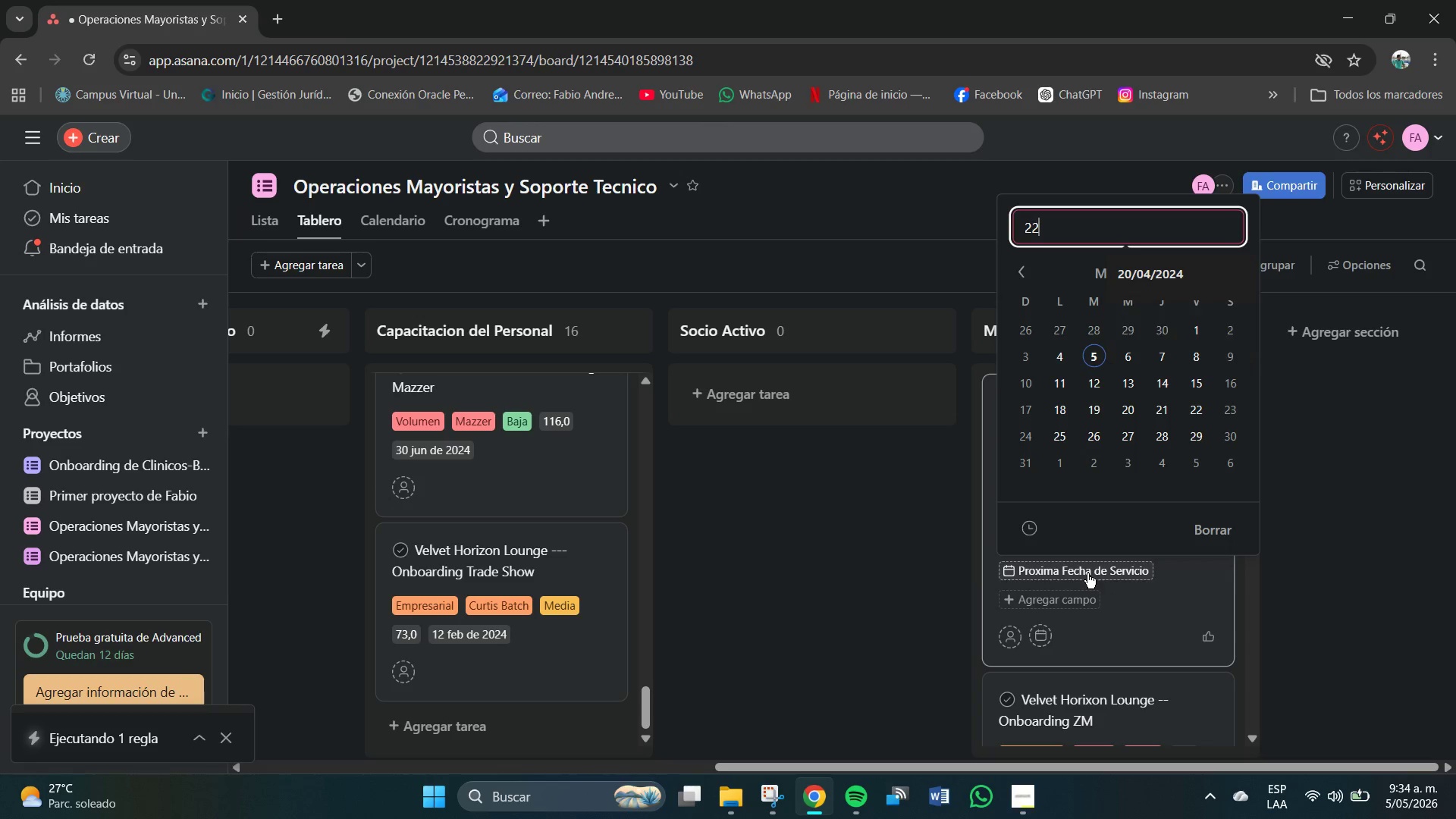 
key(Numpad2)
 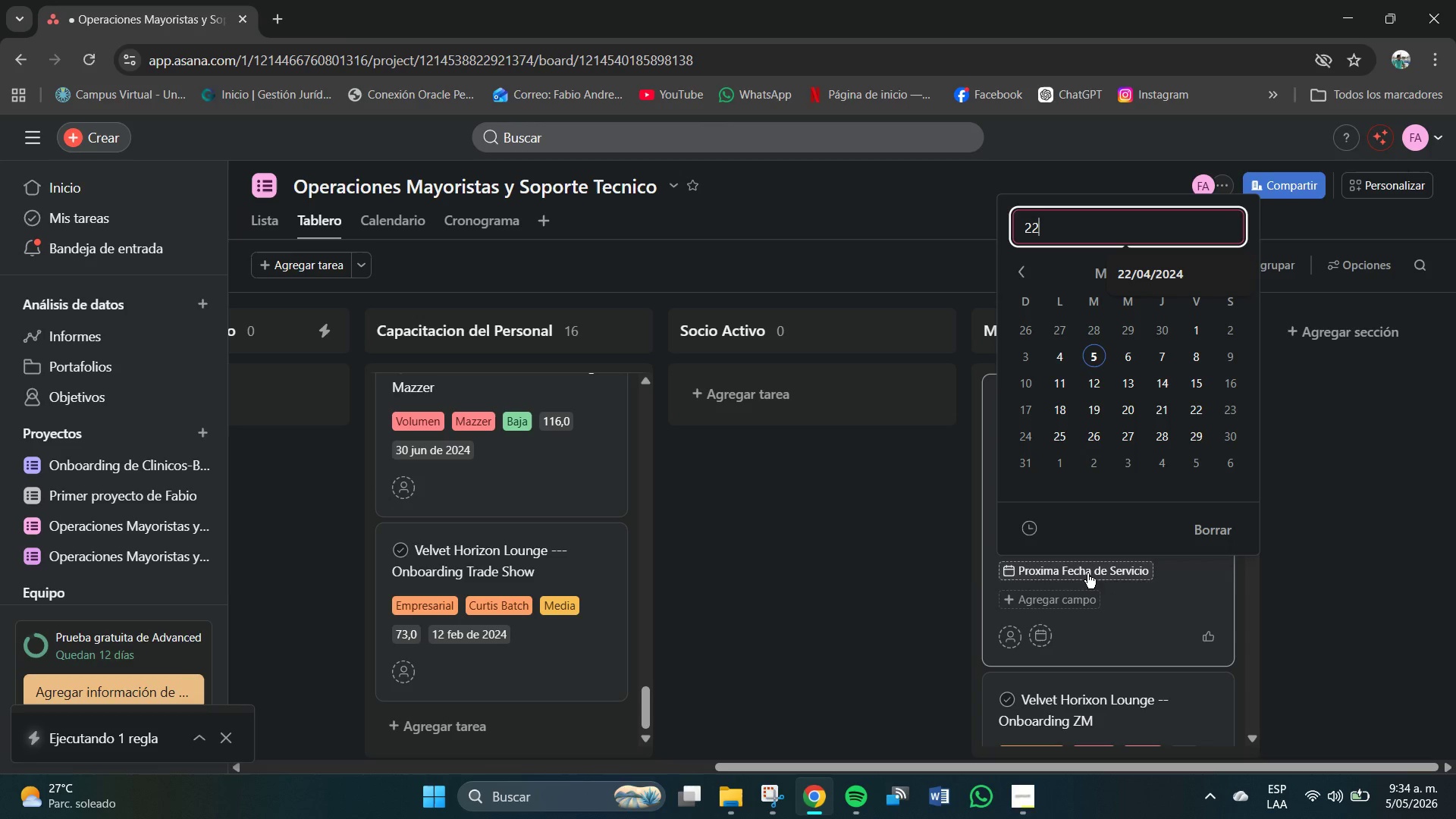 
key(Shift+7)
 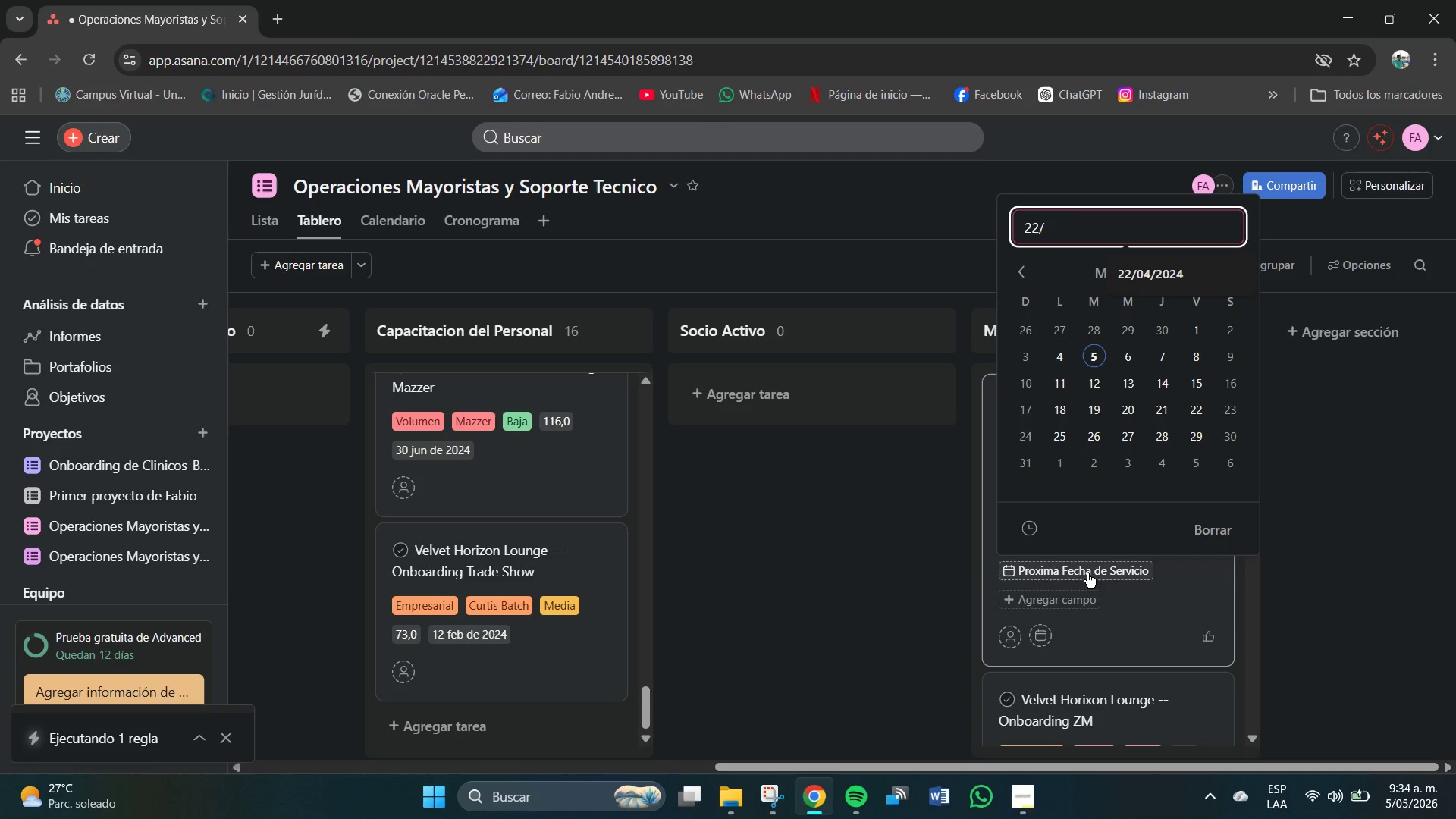 
key(Numpad0)
 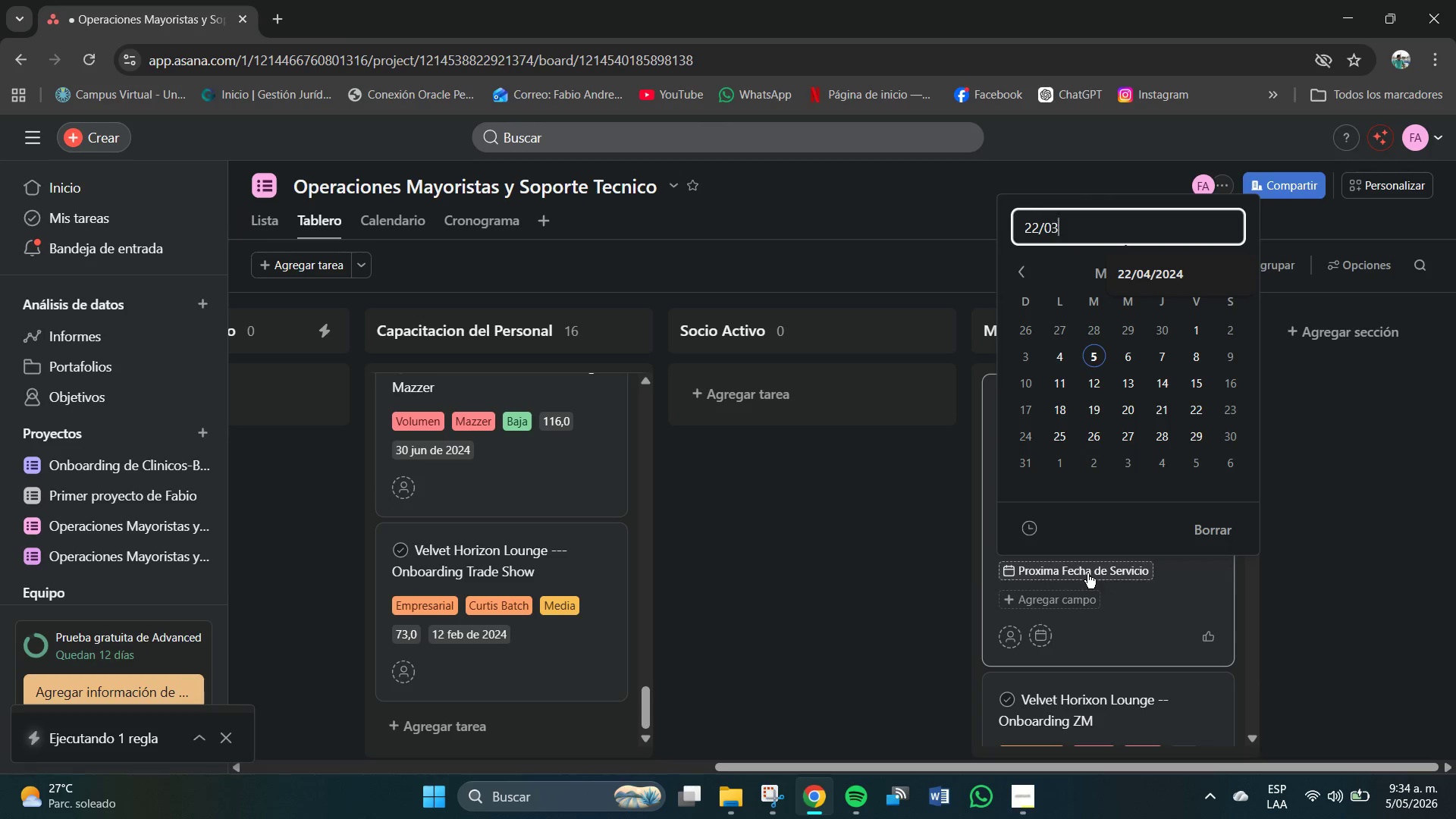 
key(Numpad3)
 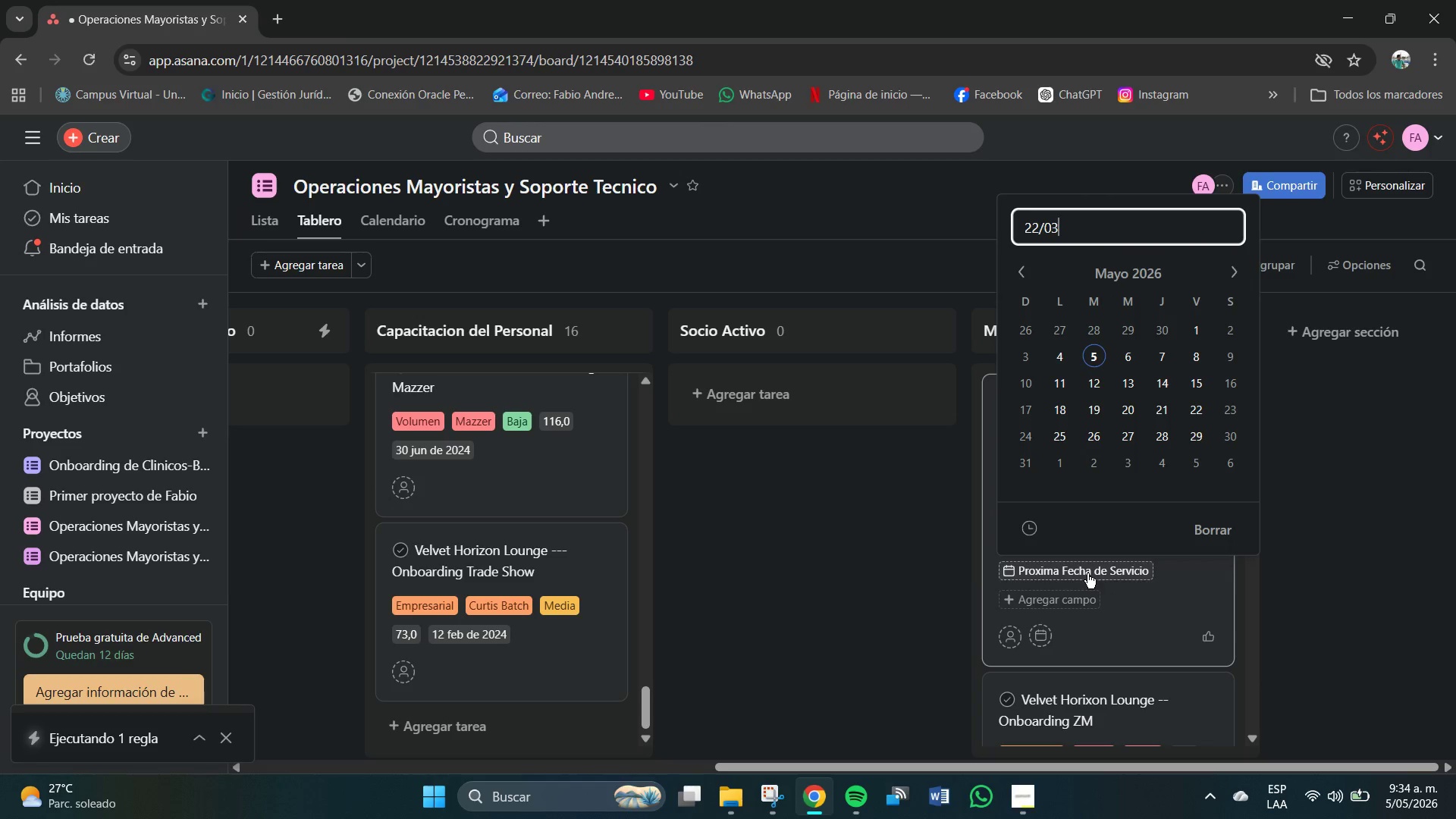 
key(Shift+7)
 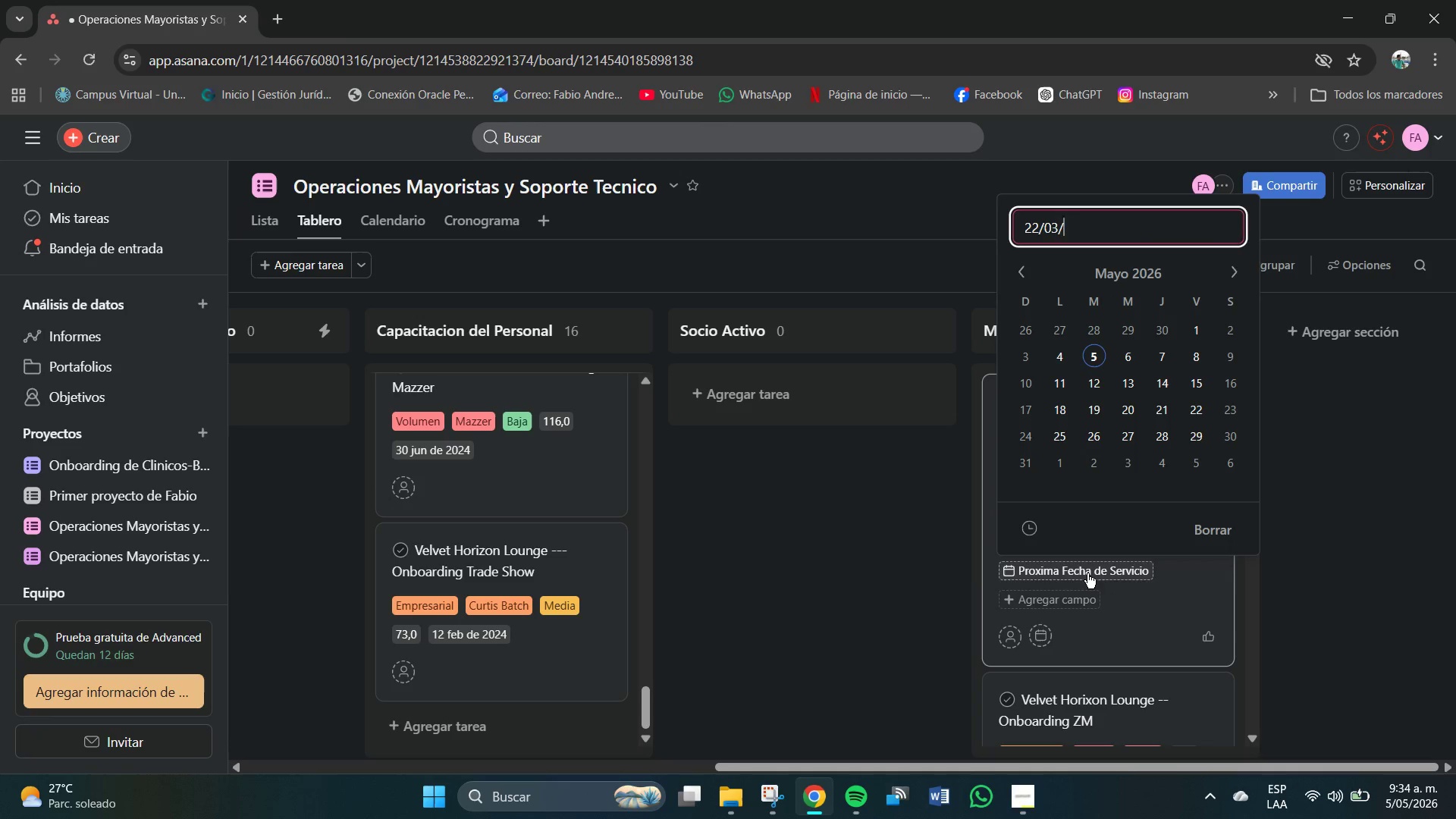 
key(Numpad2)
 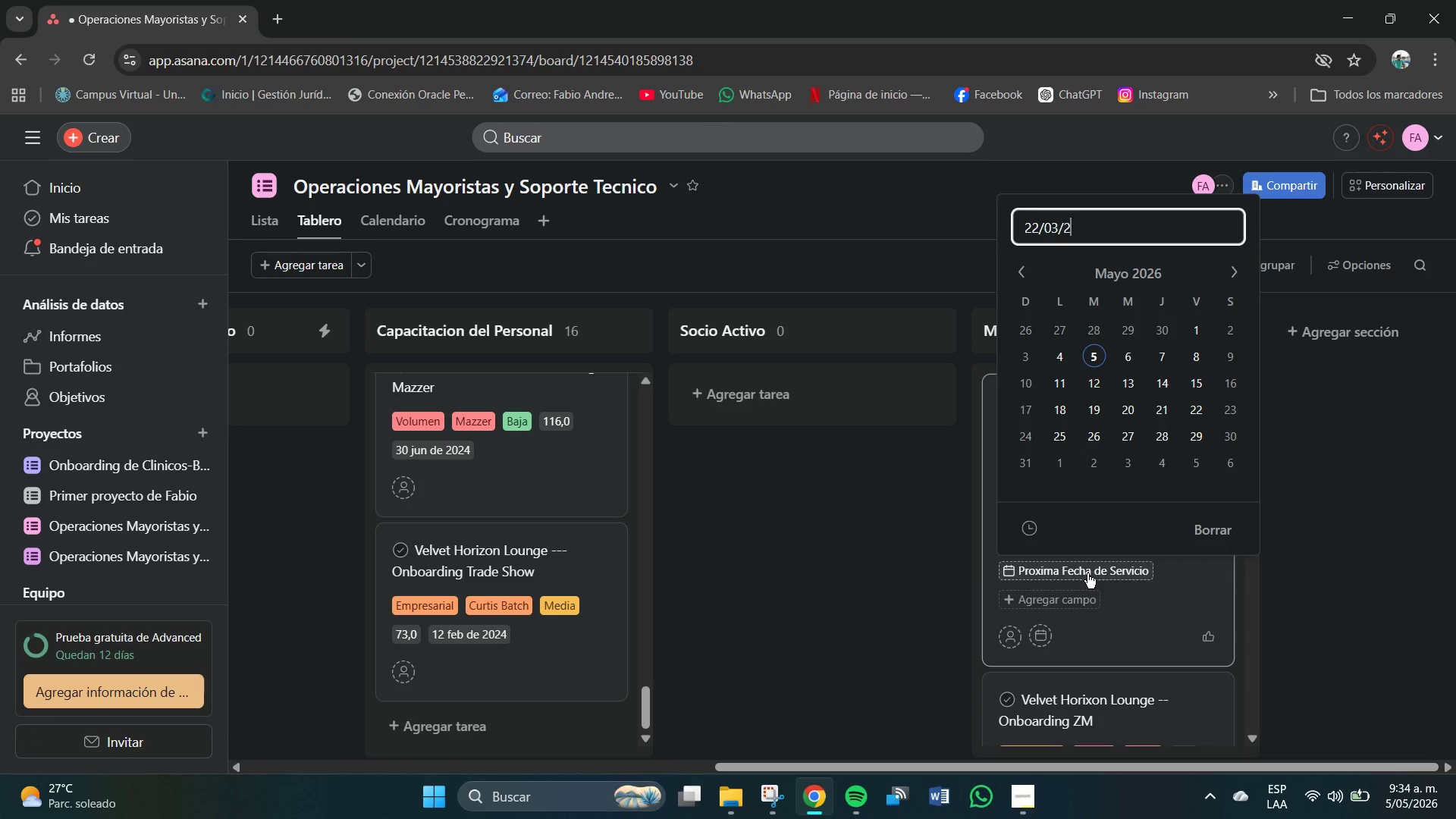 
key(Numpad0)
 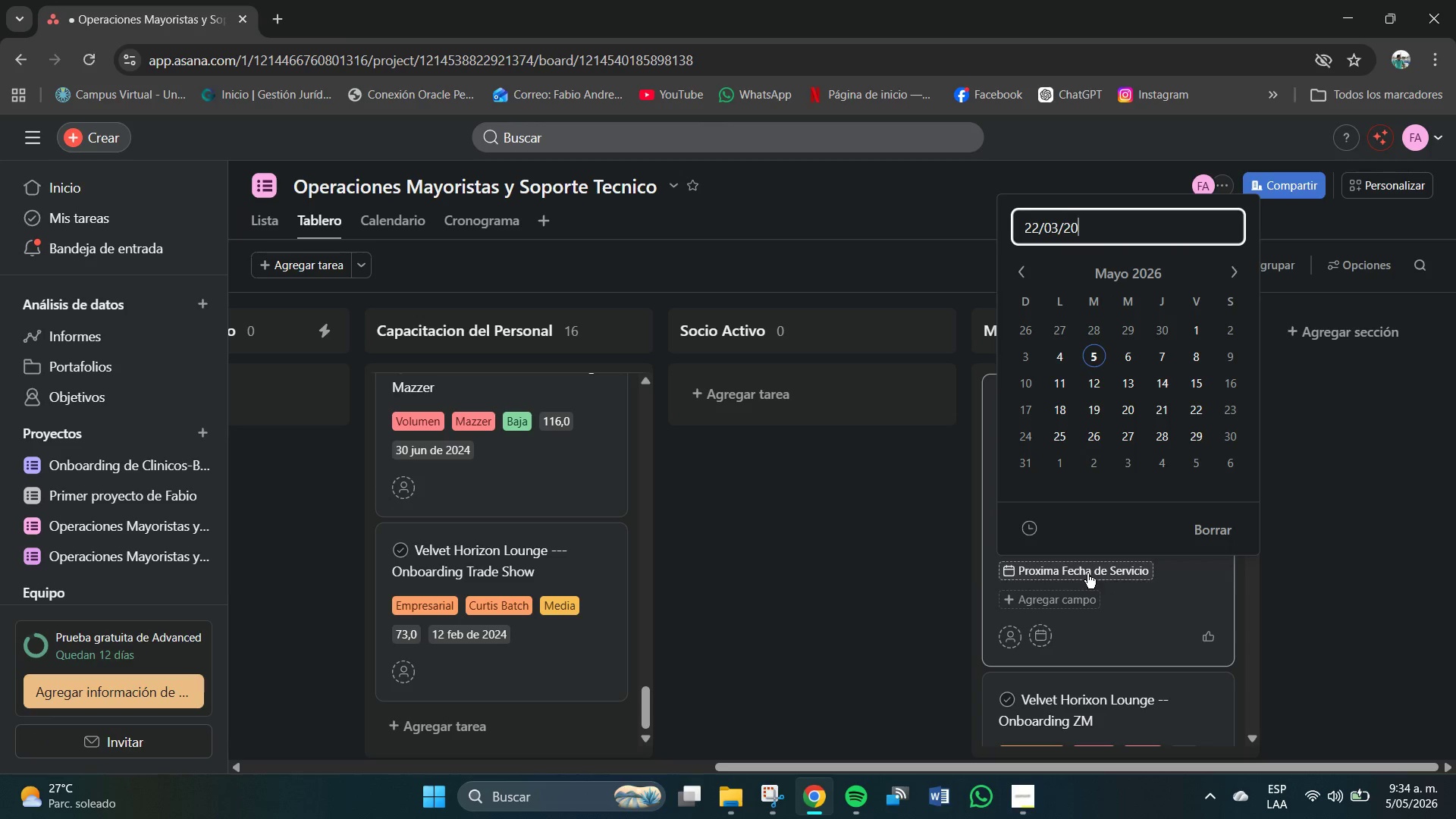 
key(Numpad2)
 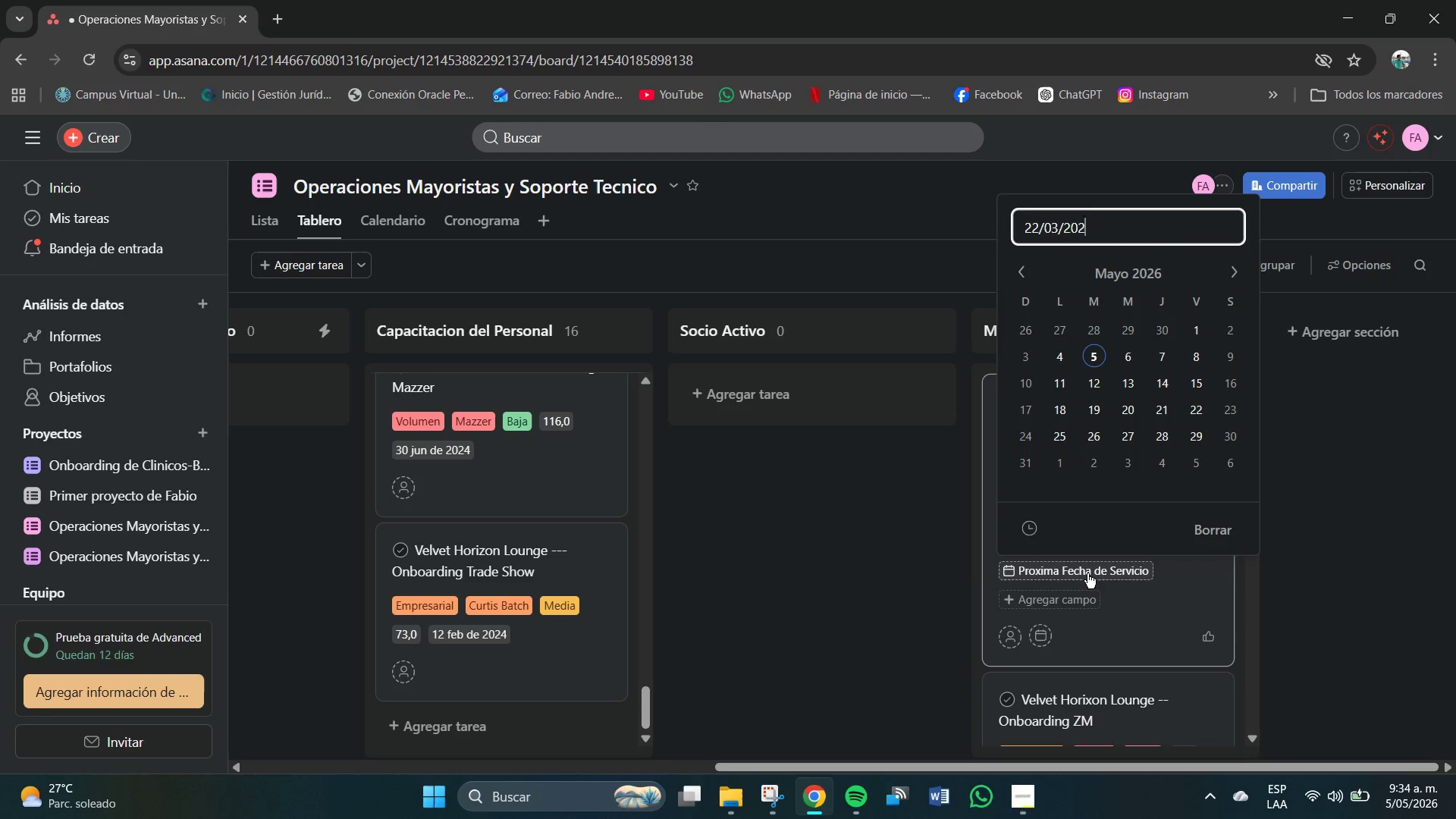 
key(Numpad4)
 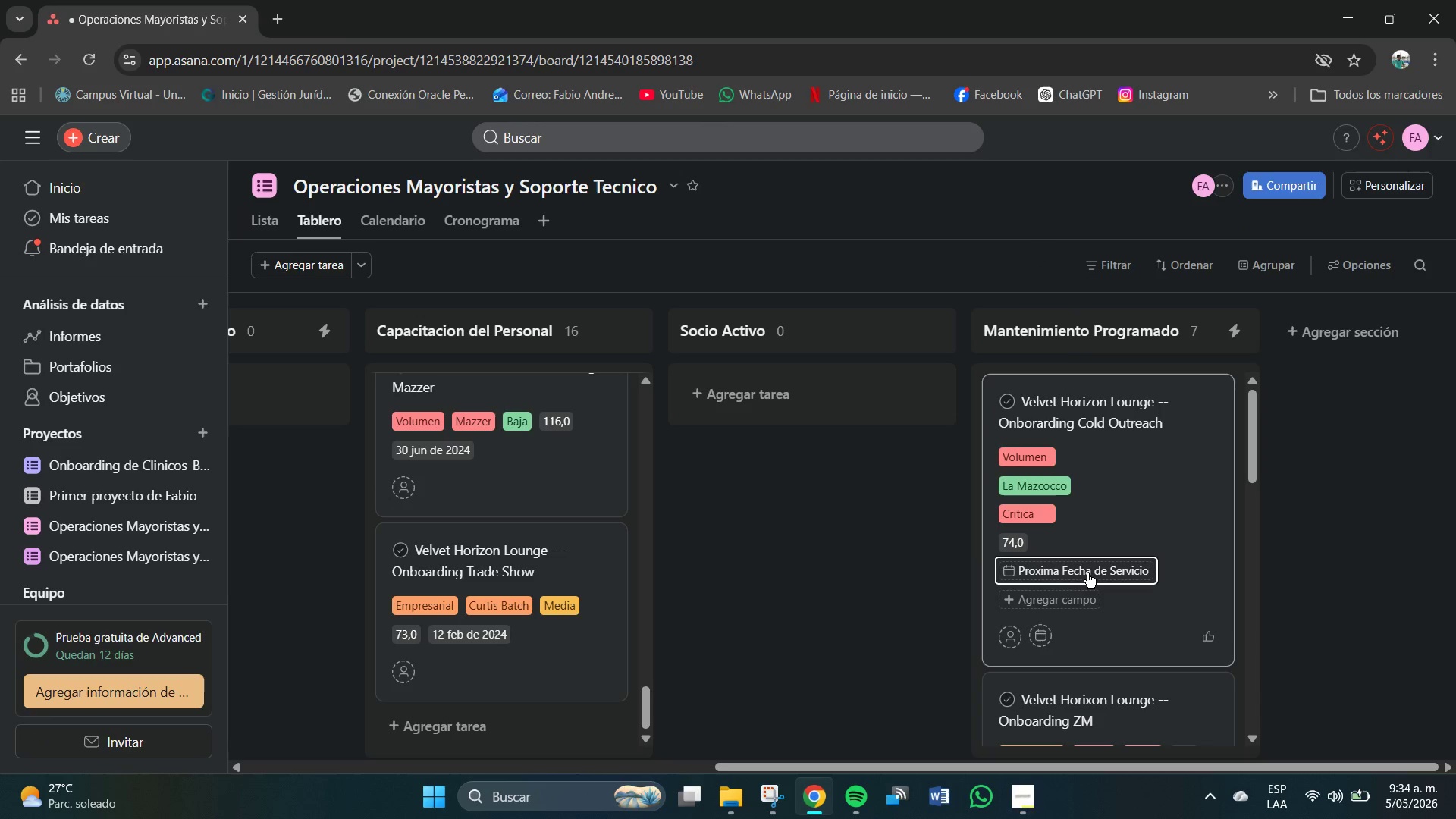 
key(NumpadEnter)
 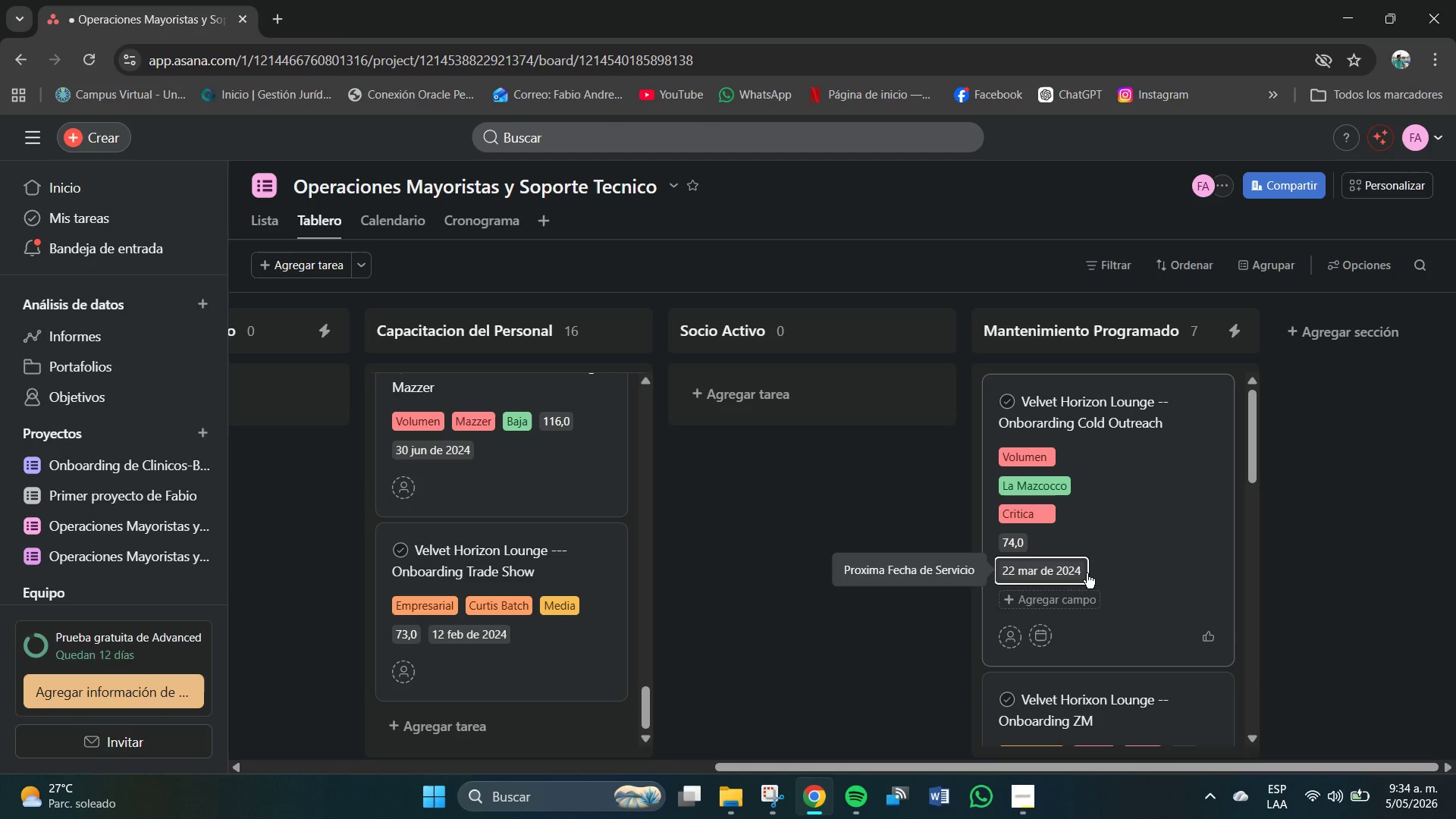 
scroll: coordinate [569, 554], scroll_direction: down, amount: 13.0
 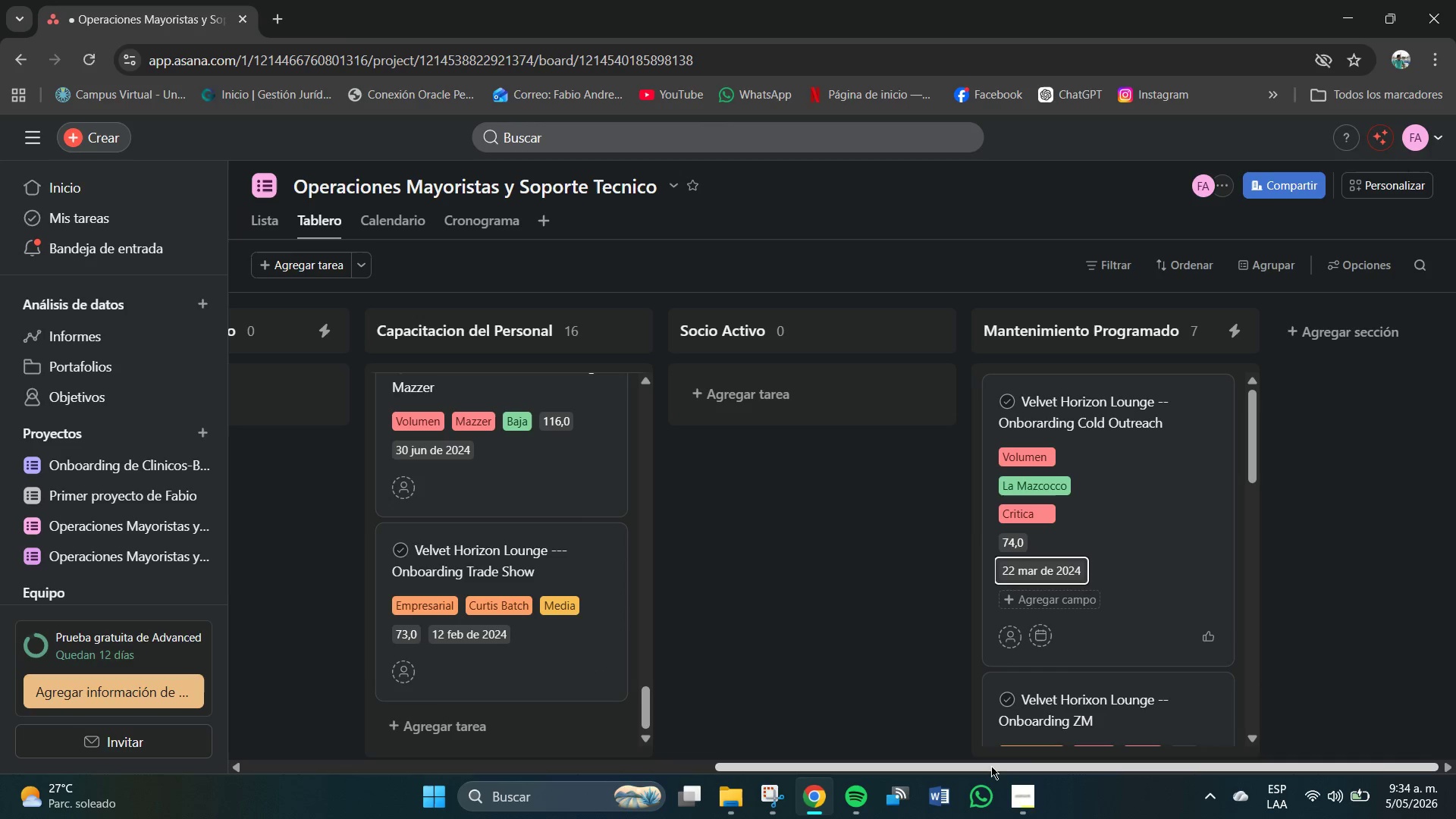 
left_click_drag(start_coordinate=[987, 765], to_coordinate=[780, 768])
 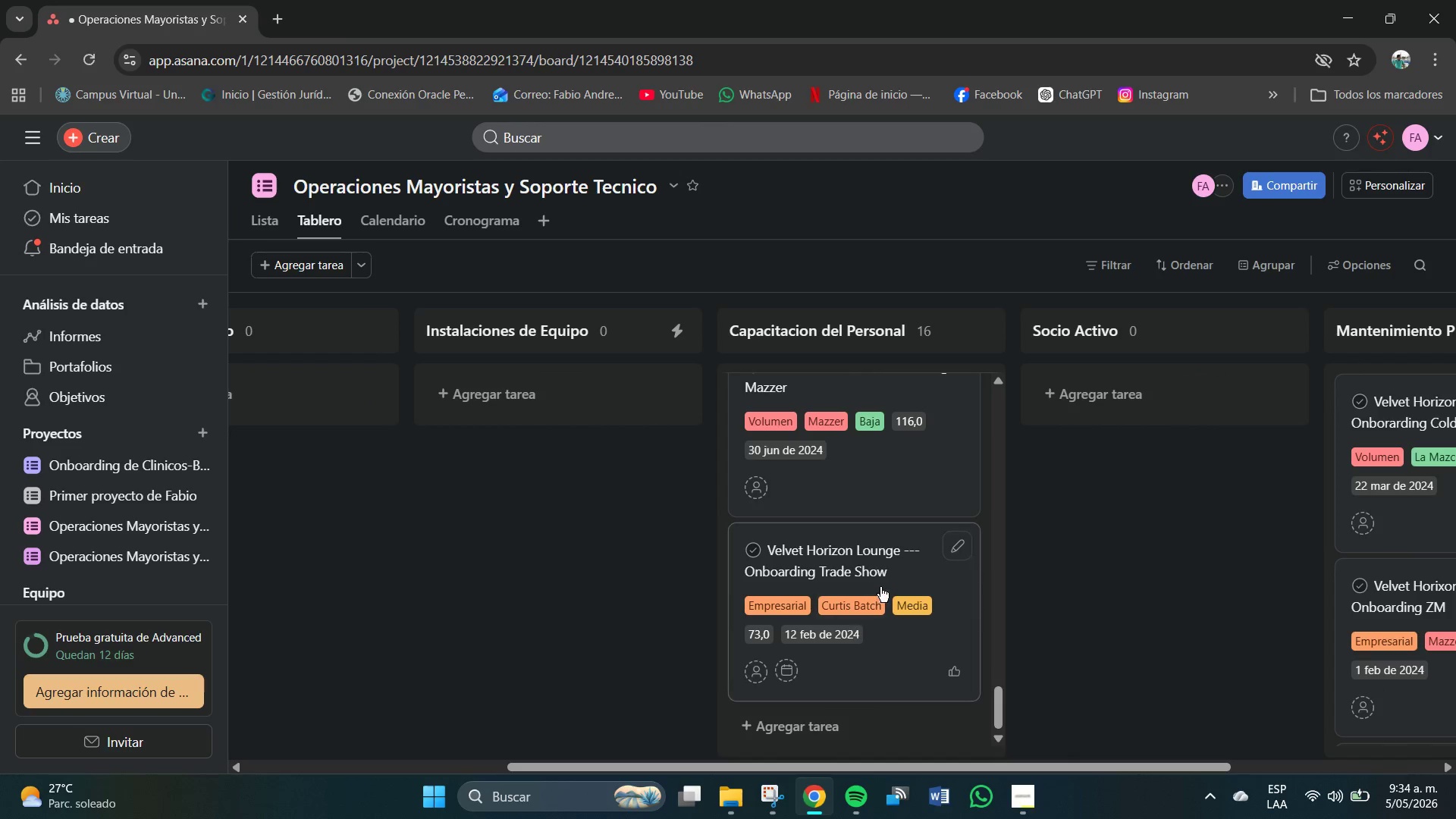 
scroll: coordinate [870, 598], scroll_direction: down, amount: 13.0
 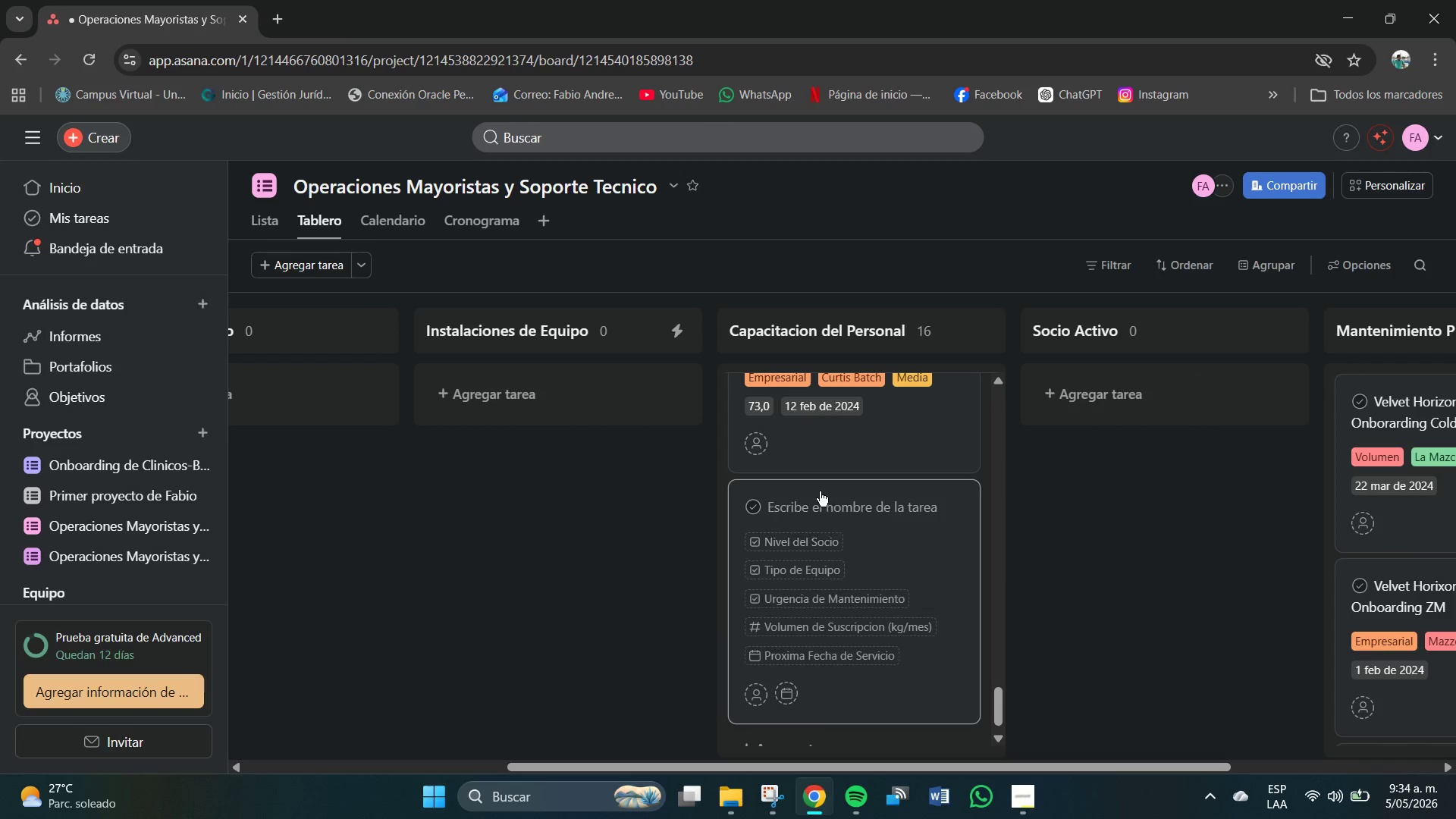 
left_click([810, 500])
 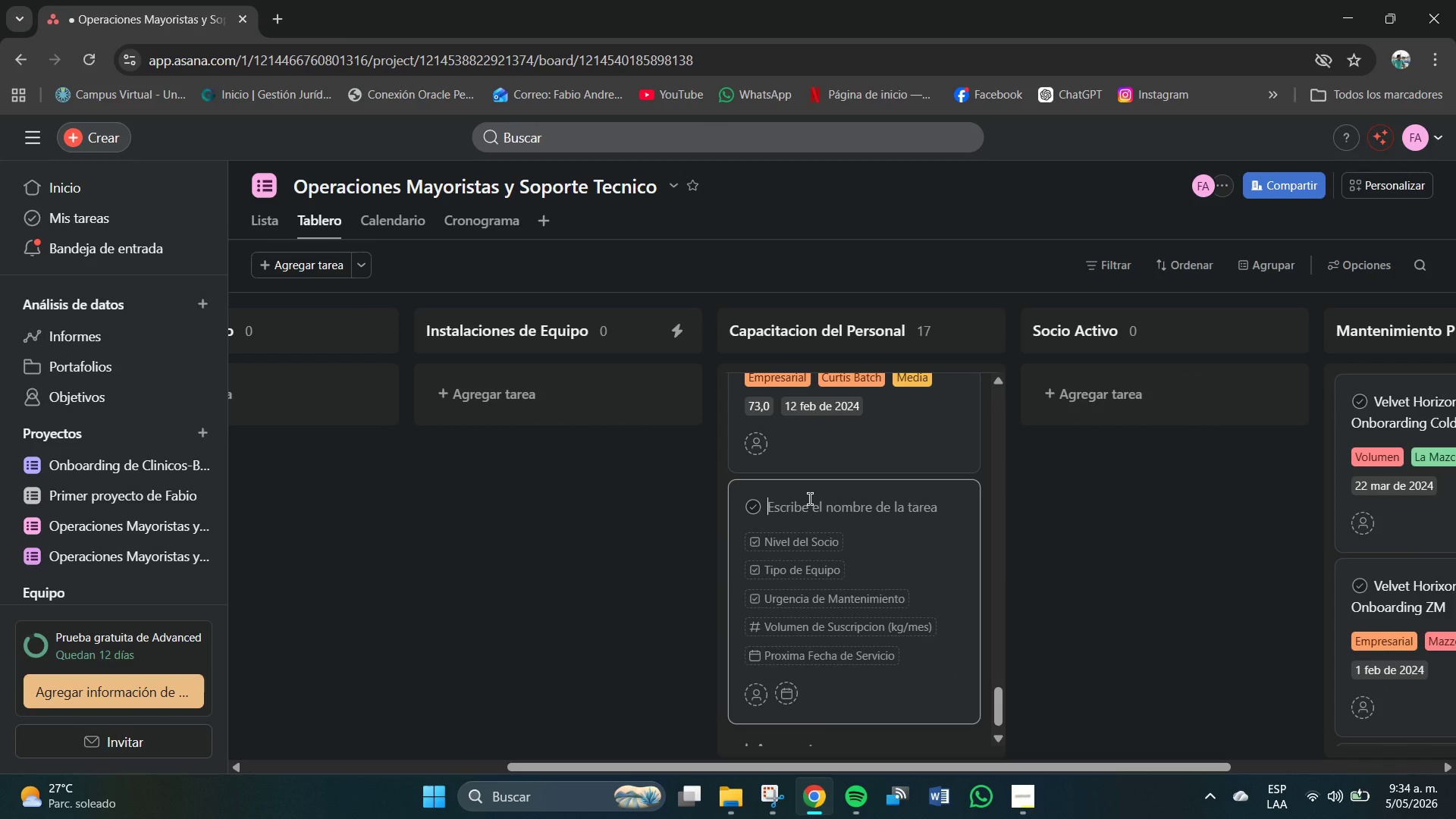 
type(Morning)
 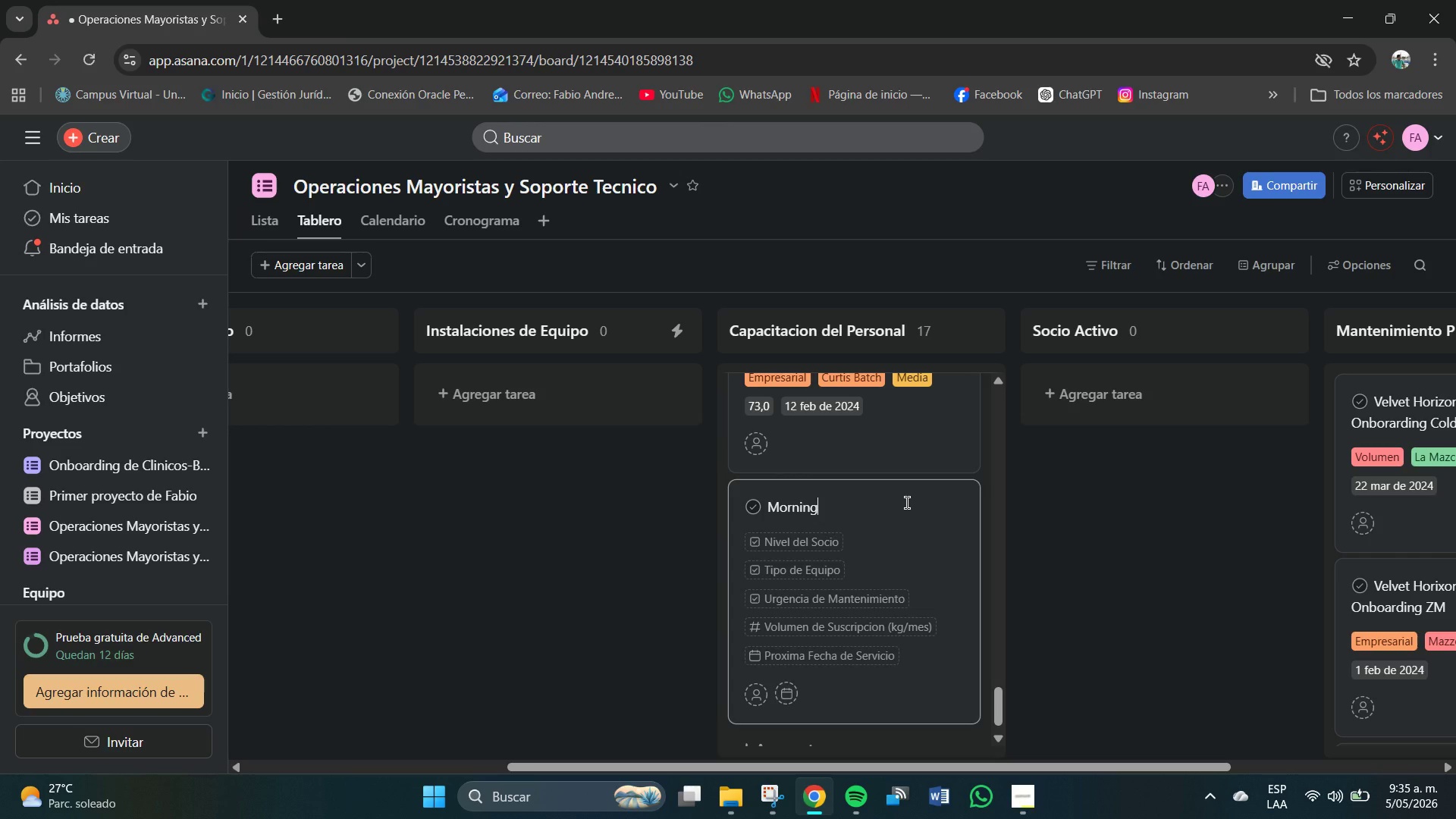 
type( Dwe)
key(Backspace)
key(Backspace)
type(we)
key(Backspace)
key(Backspace)
type(ew Cafe- Onbo)
 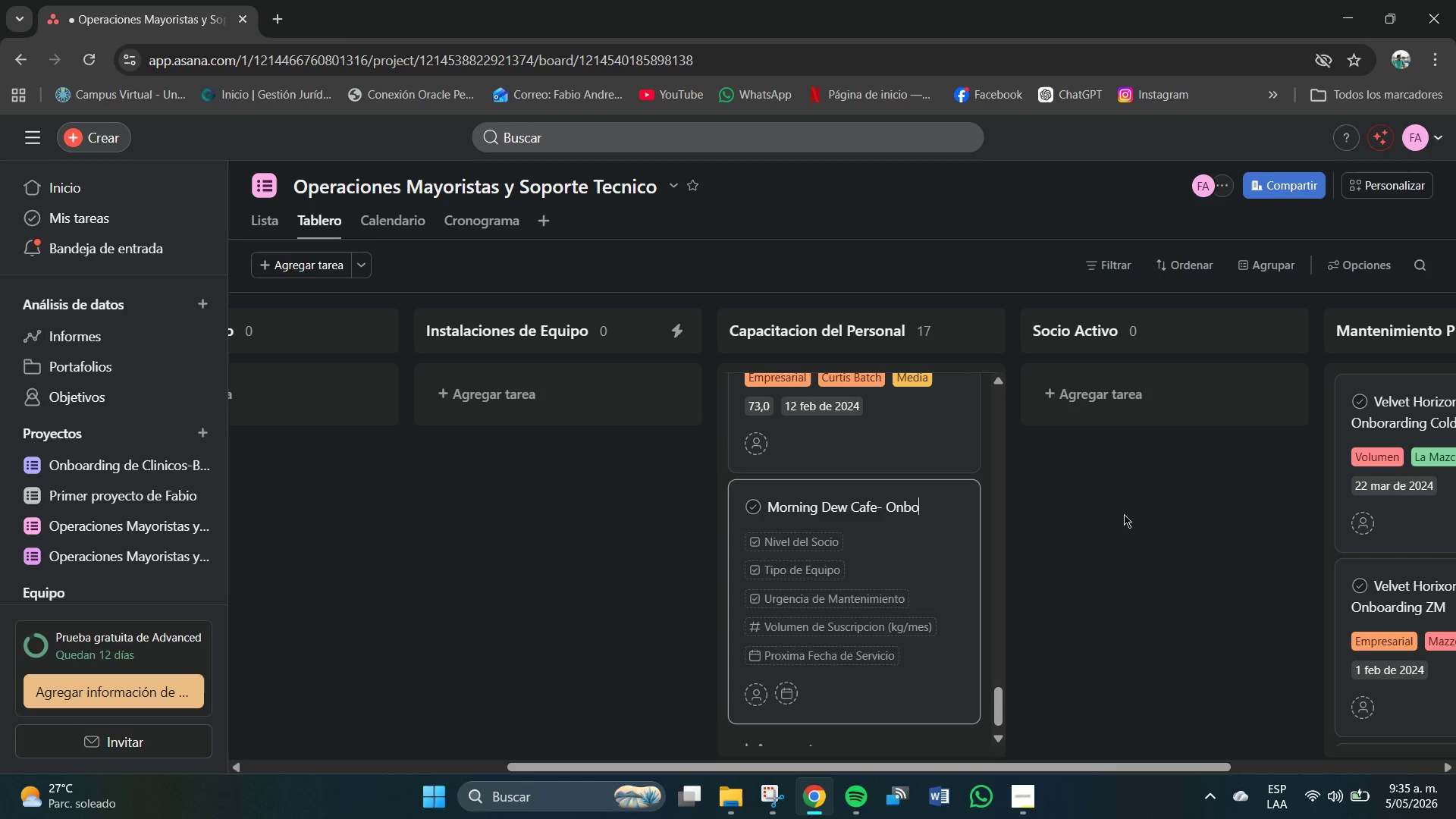 
type(arding Bp)
key(Backspace)
type(outique)
 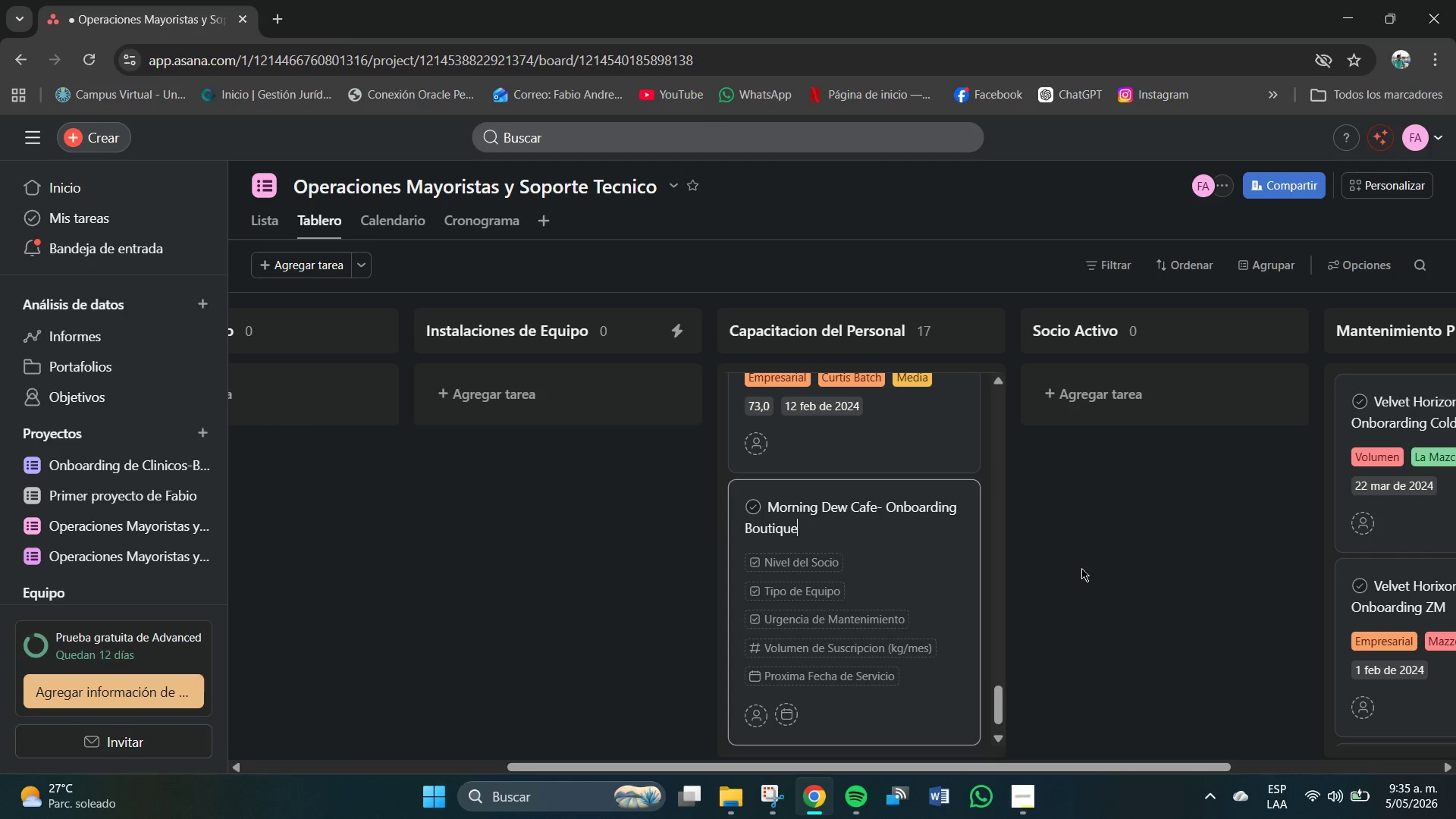 
left_click([799, 551])
 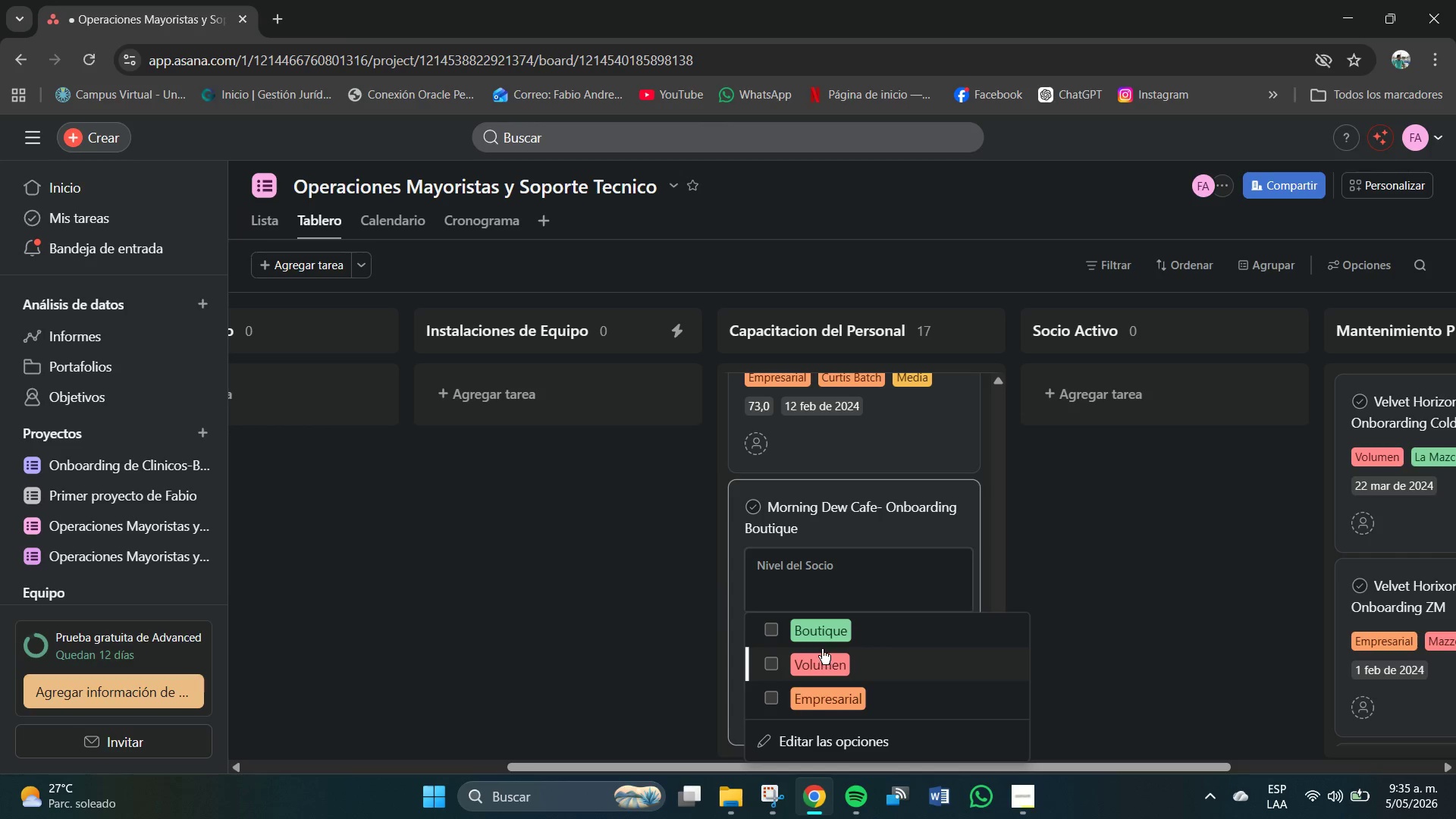 
left_click([822, 638])
 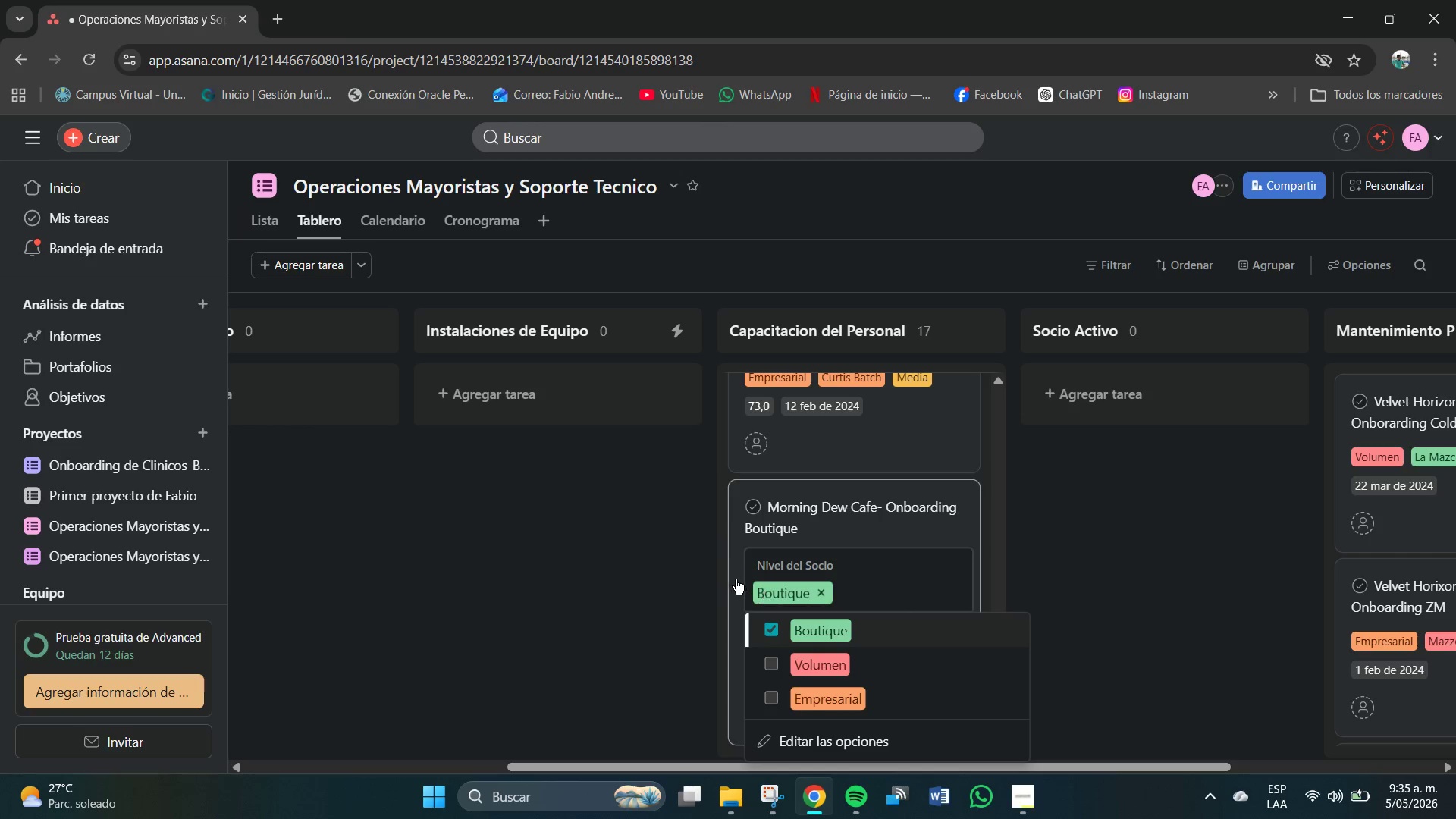 
left_click([733, 554])
 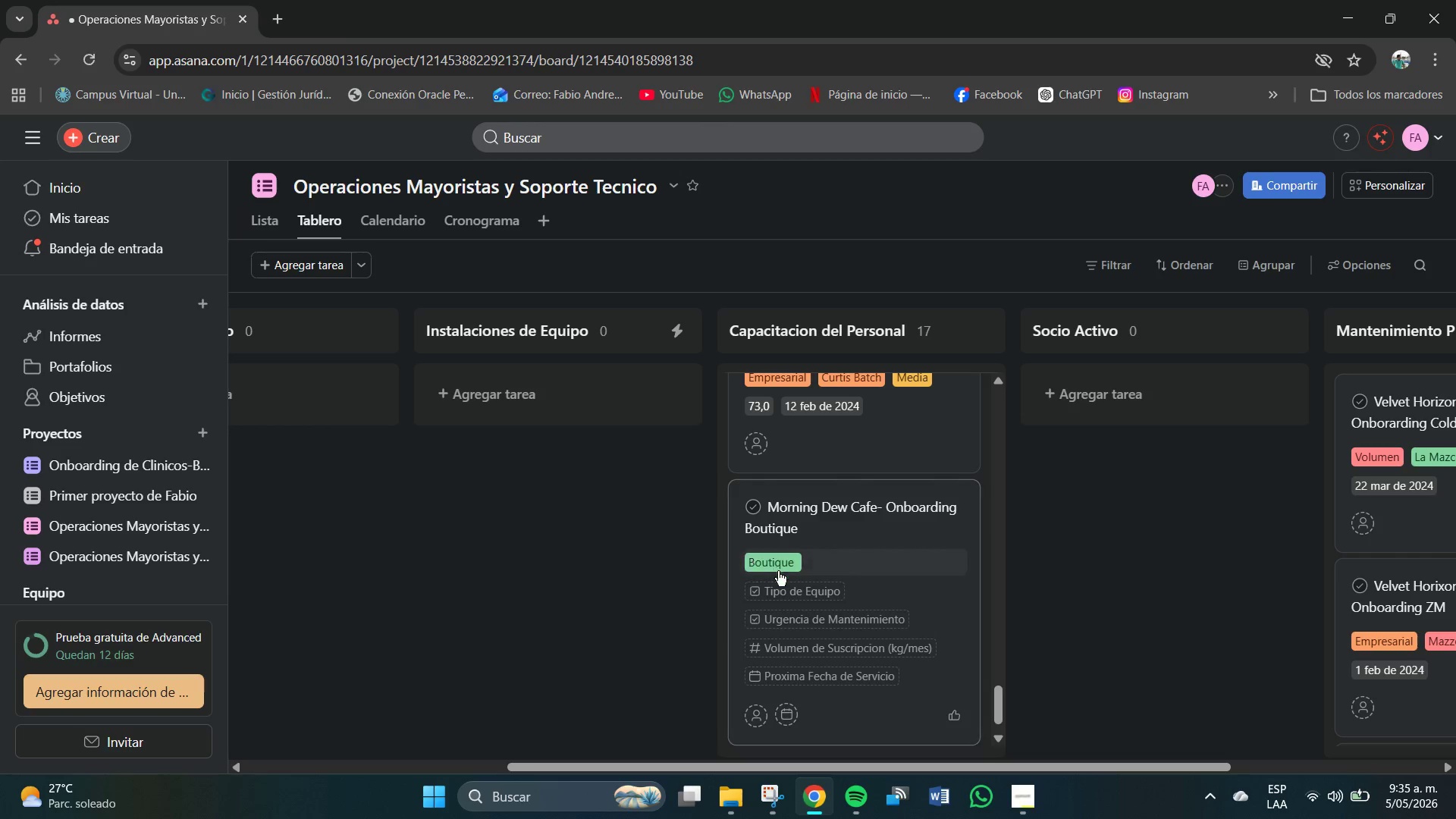 
mouse_move([799, 579])
 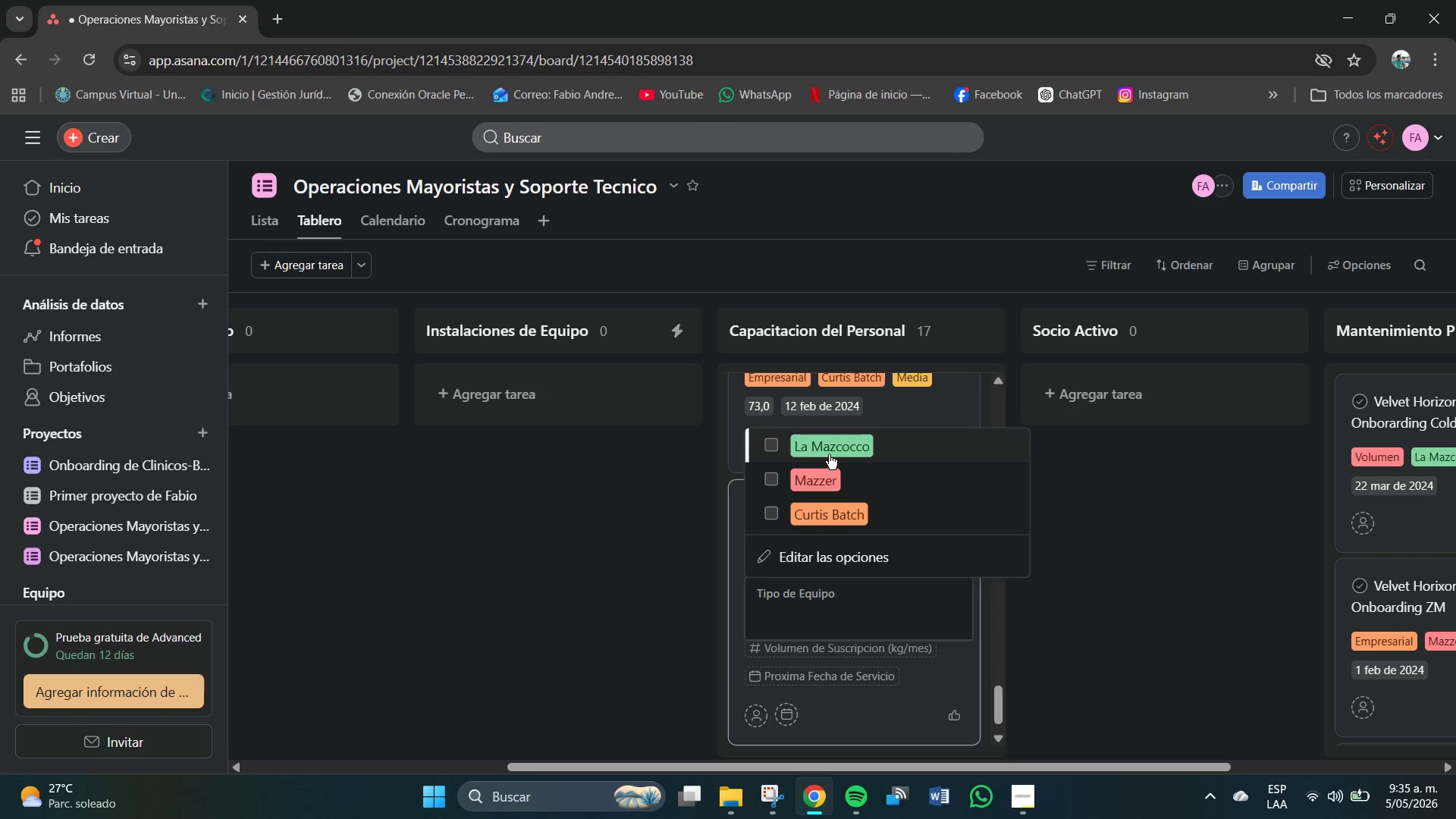 
left_click([830, 453])
 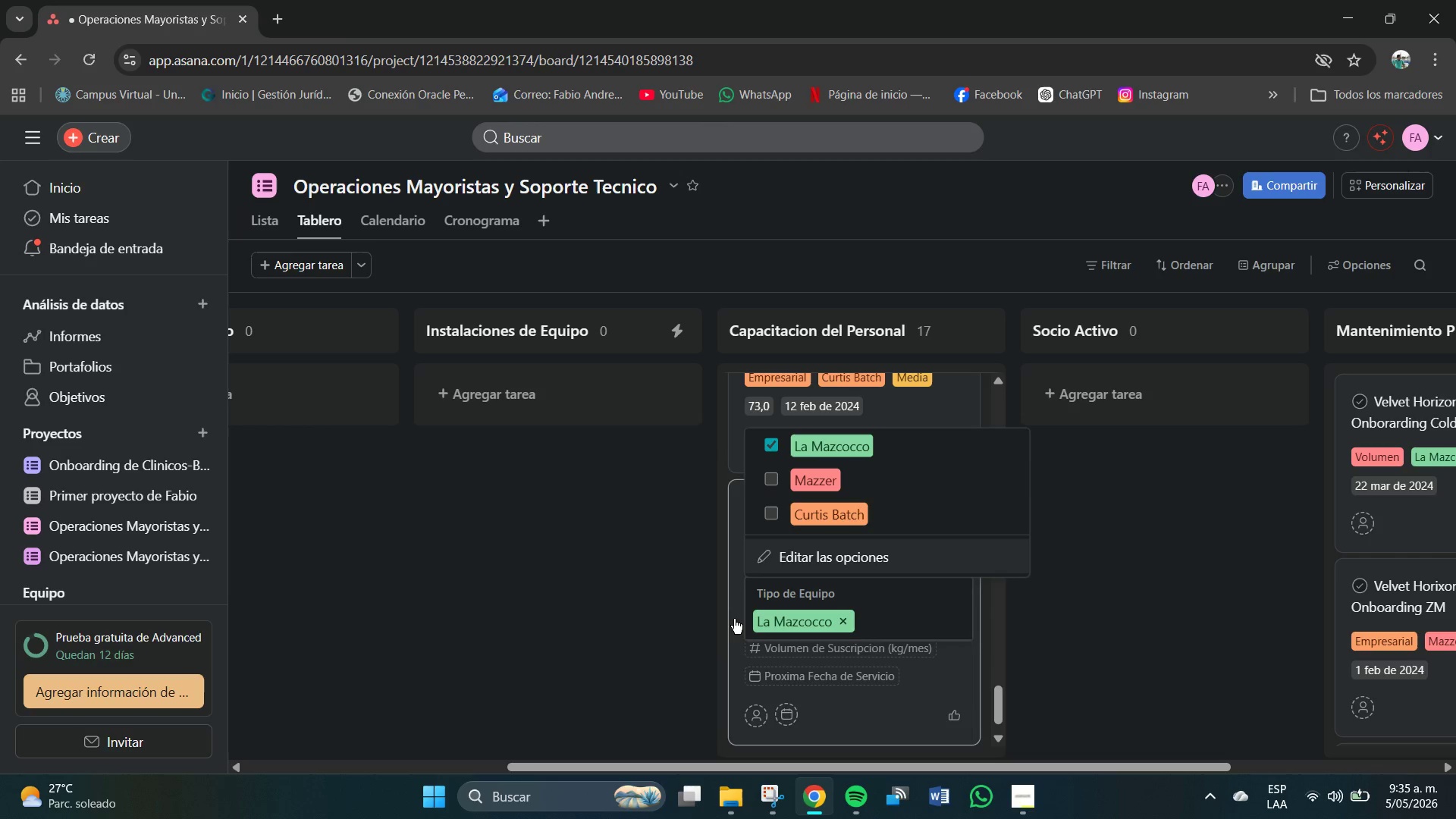 
left_click([730, 592])
 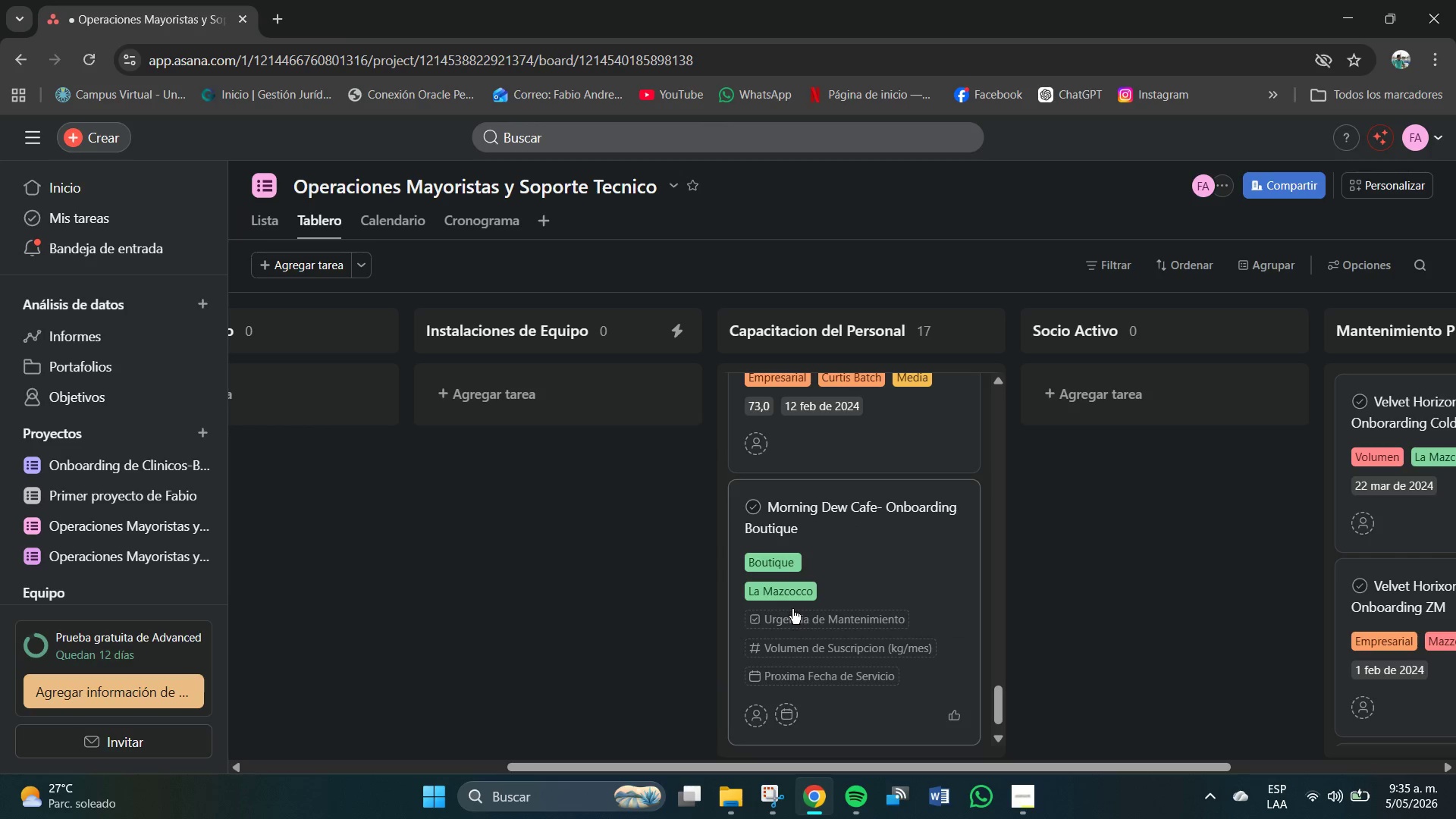 
left_click([796, 617])
 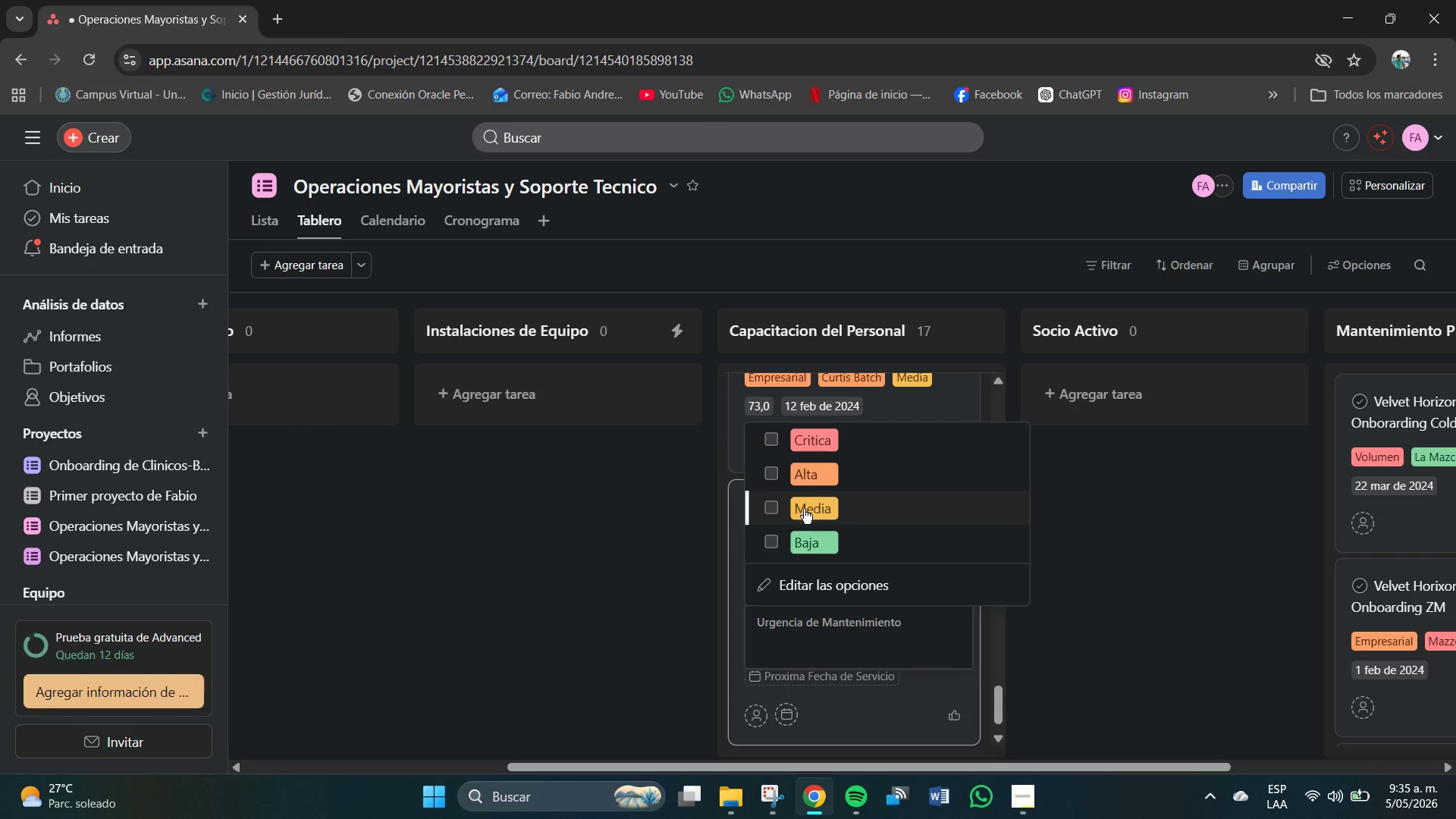 
left_click([801, 445])
 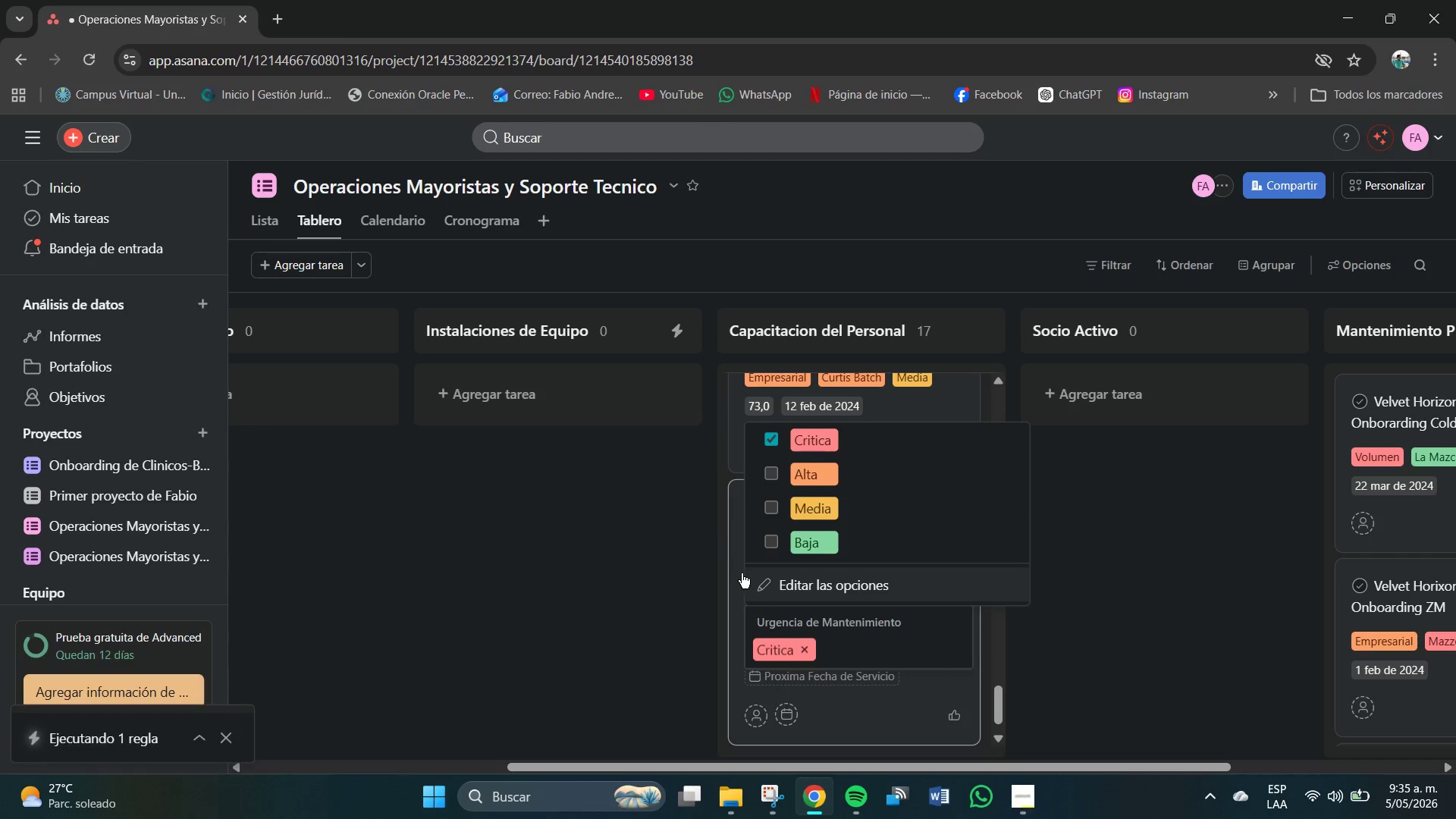 
left_click([737, 574])
 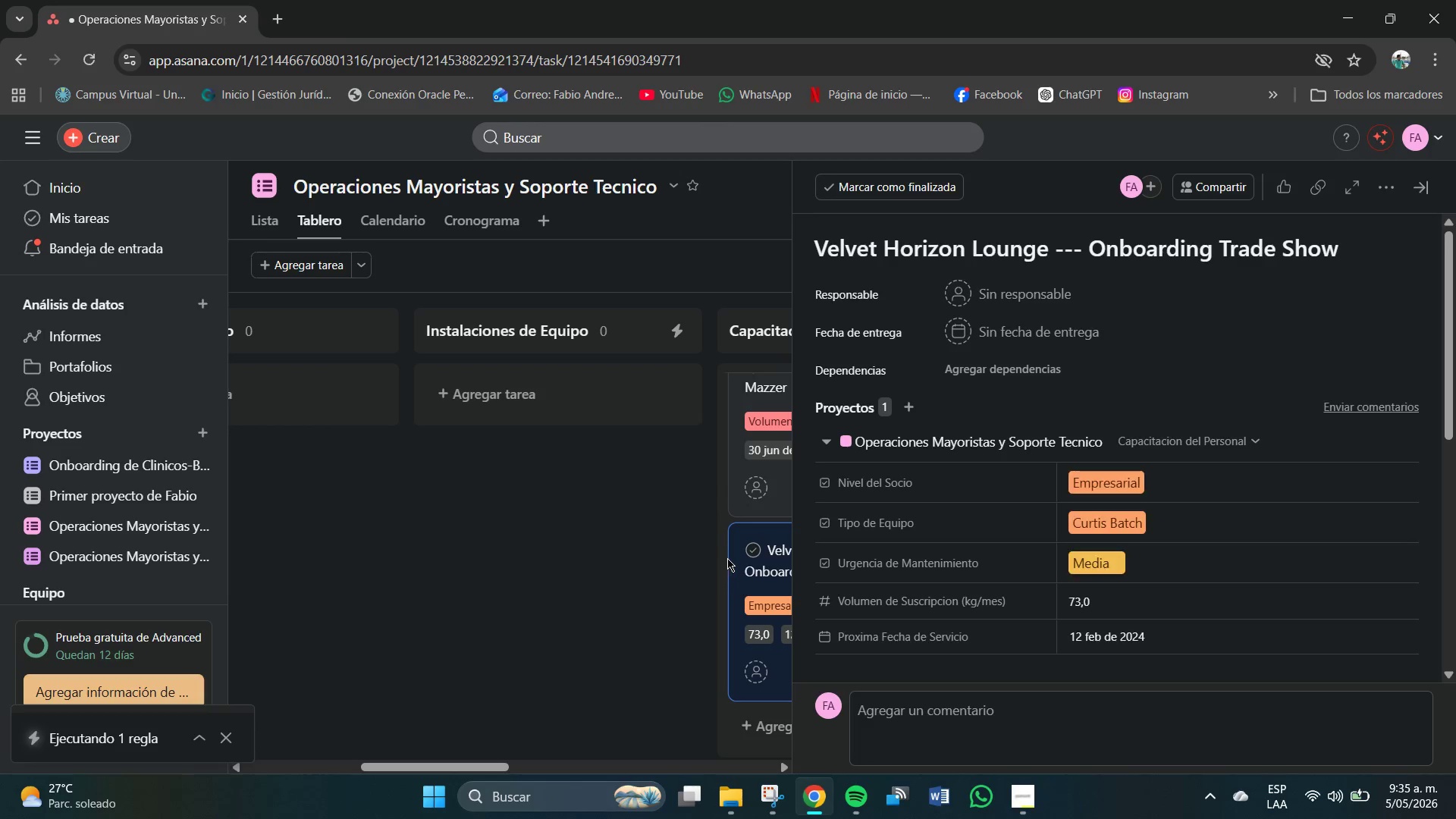 
left_click([723, 555])
 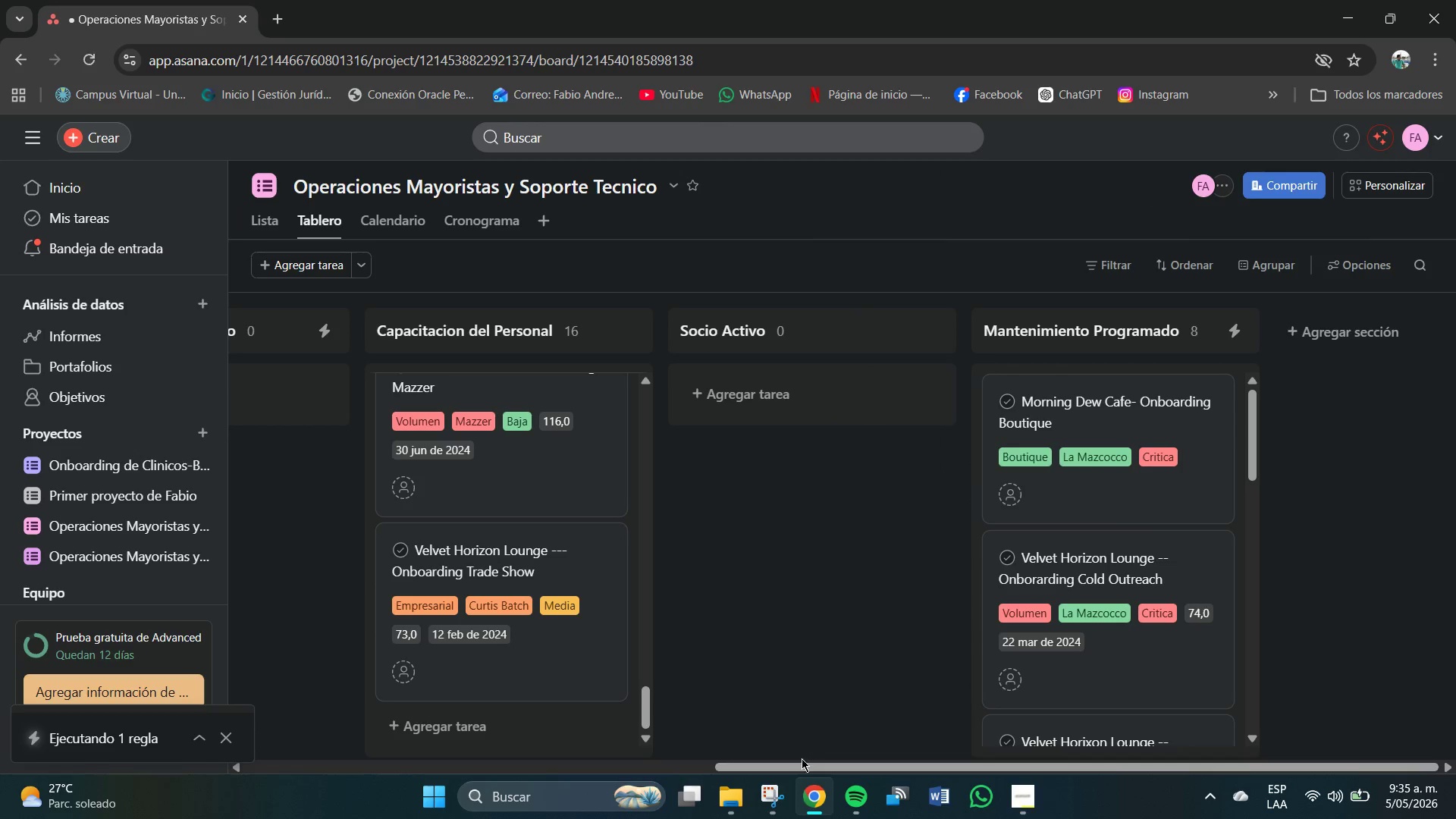 
left_click_drag(start_coordinate=[797, 766], to_coordinate=[856, 774])
 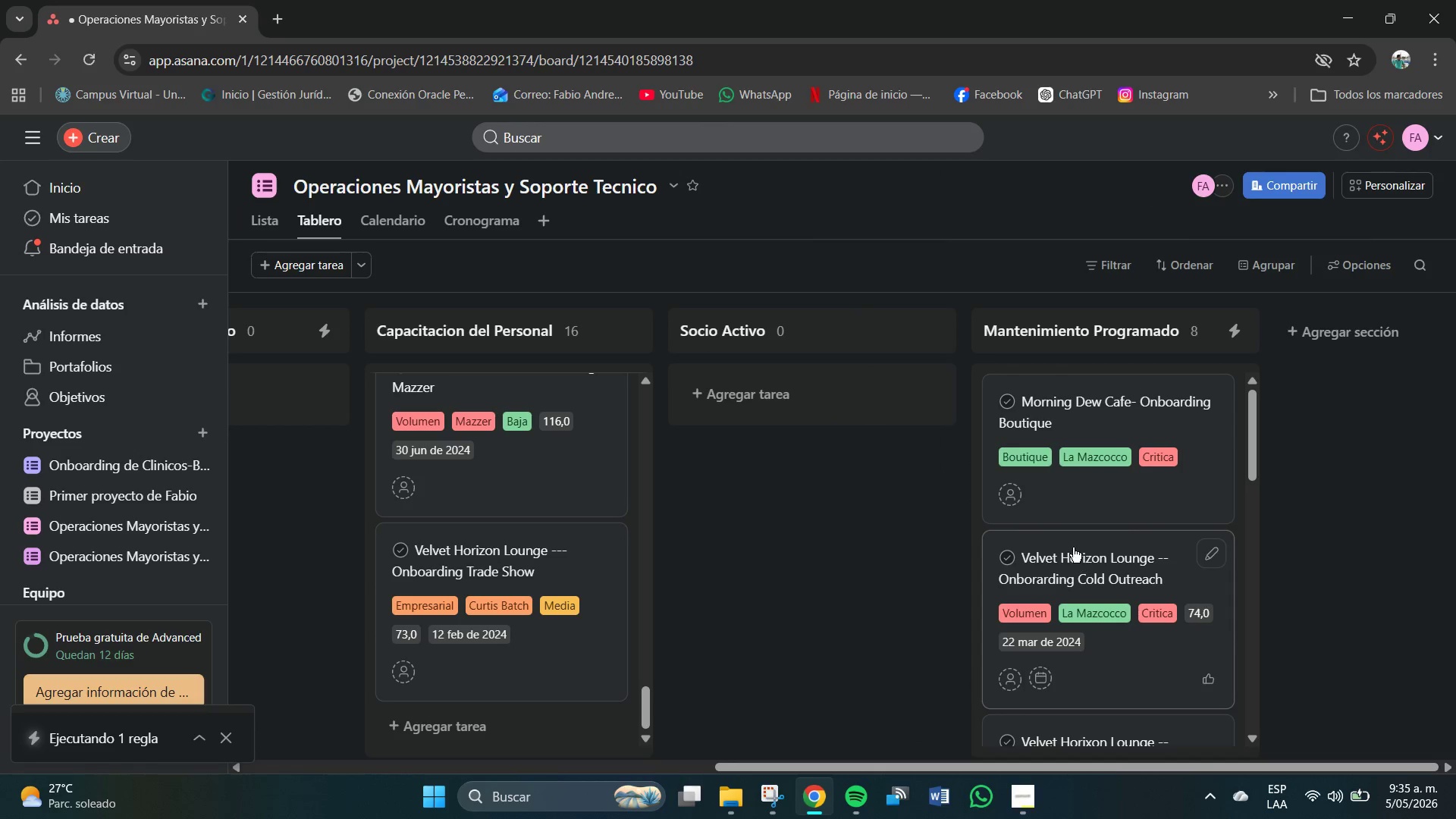 
scroll: coordinate [1068, 548], scroll_direction: up, amount: 3.0
 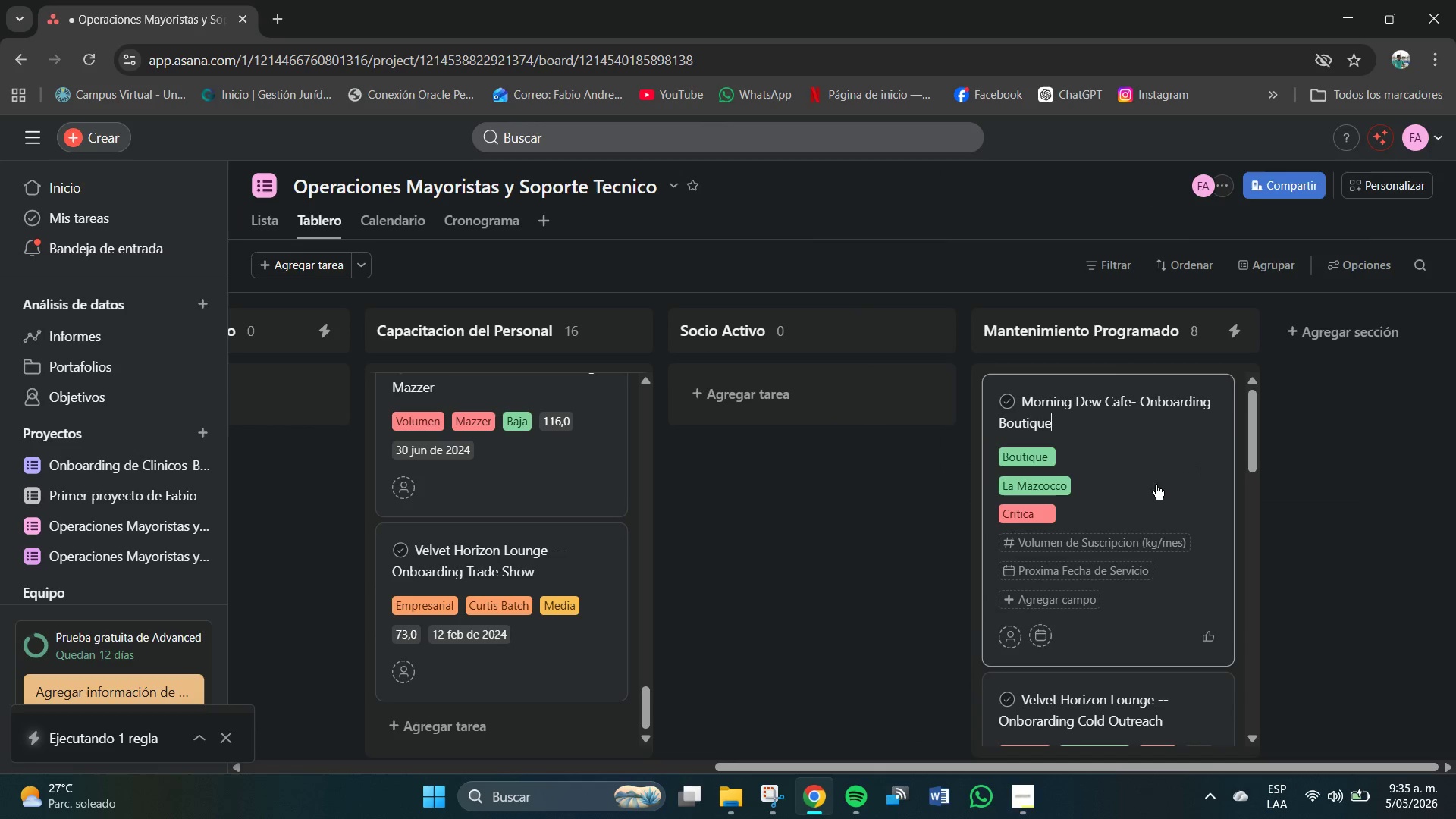 
left_click([1062, 545])
 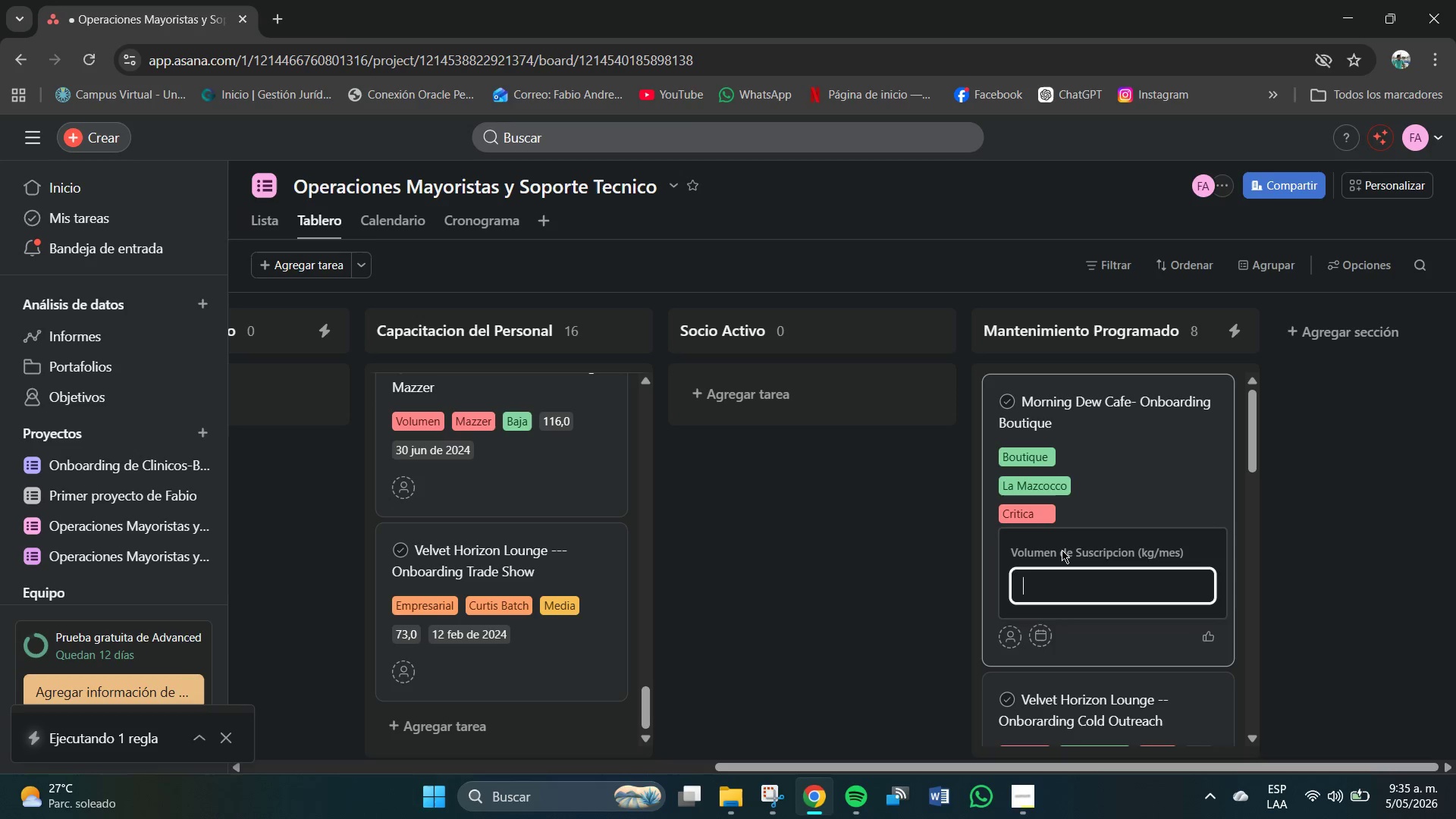 
key(Numpad1)
 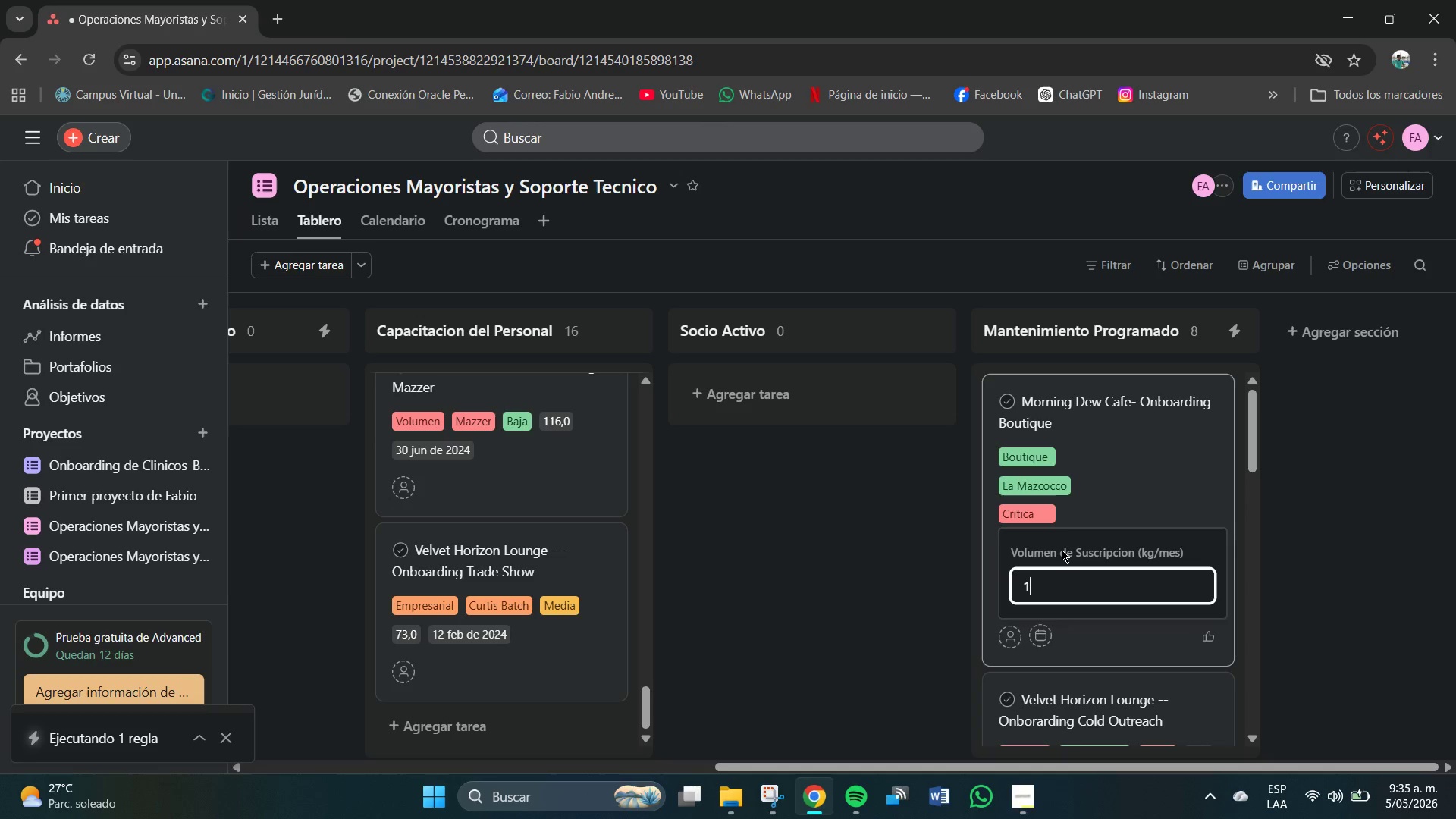 
key(Numpad2)
 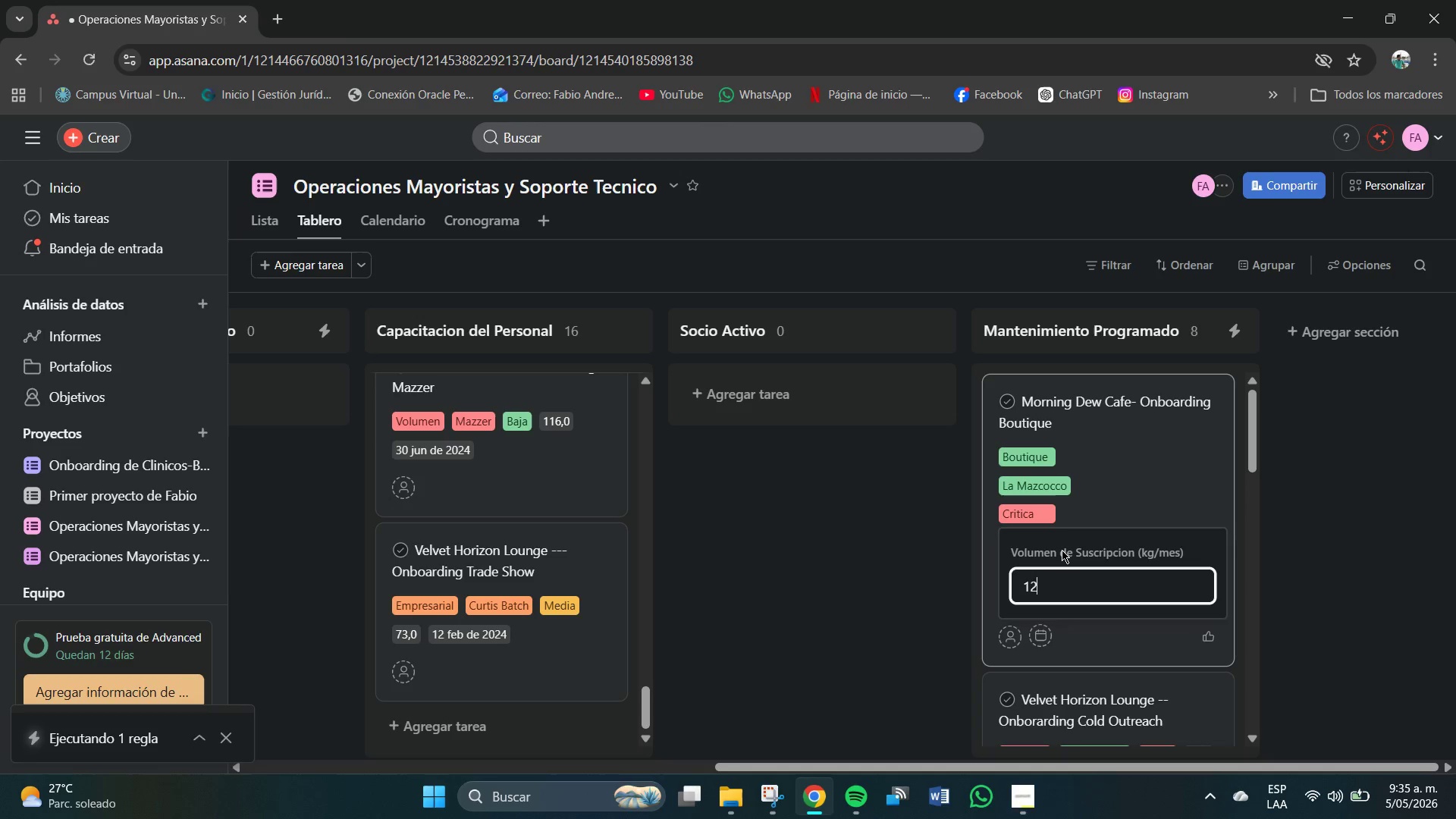 
key(Numpad8)
 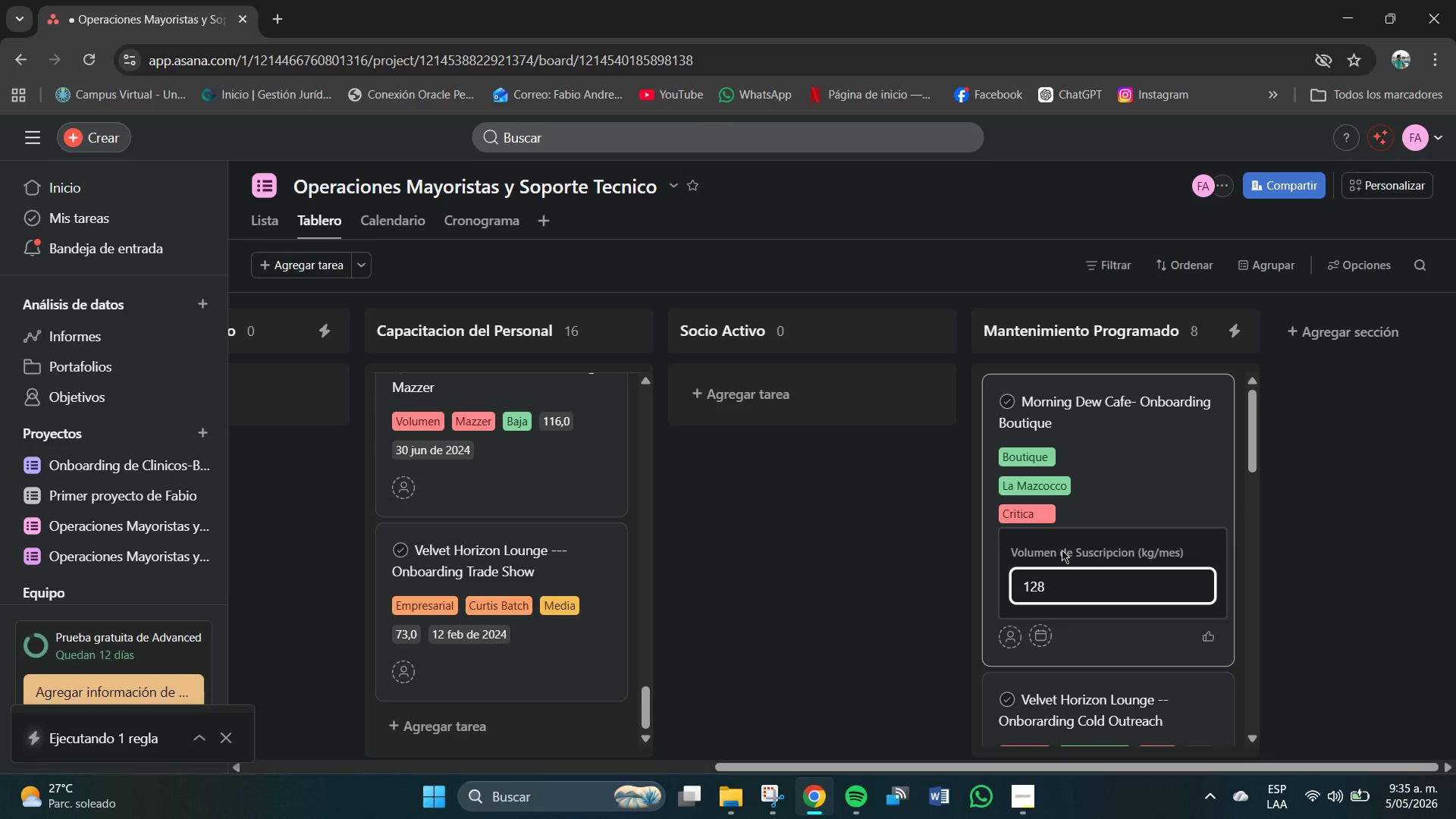 
key(NumpadEnter)
 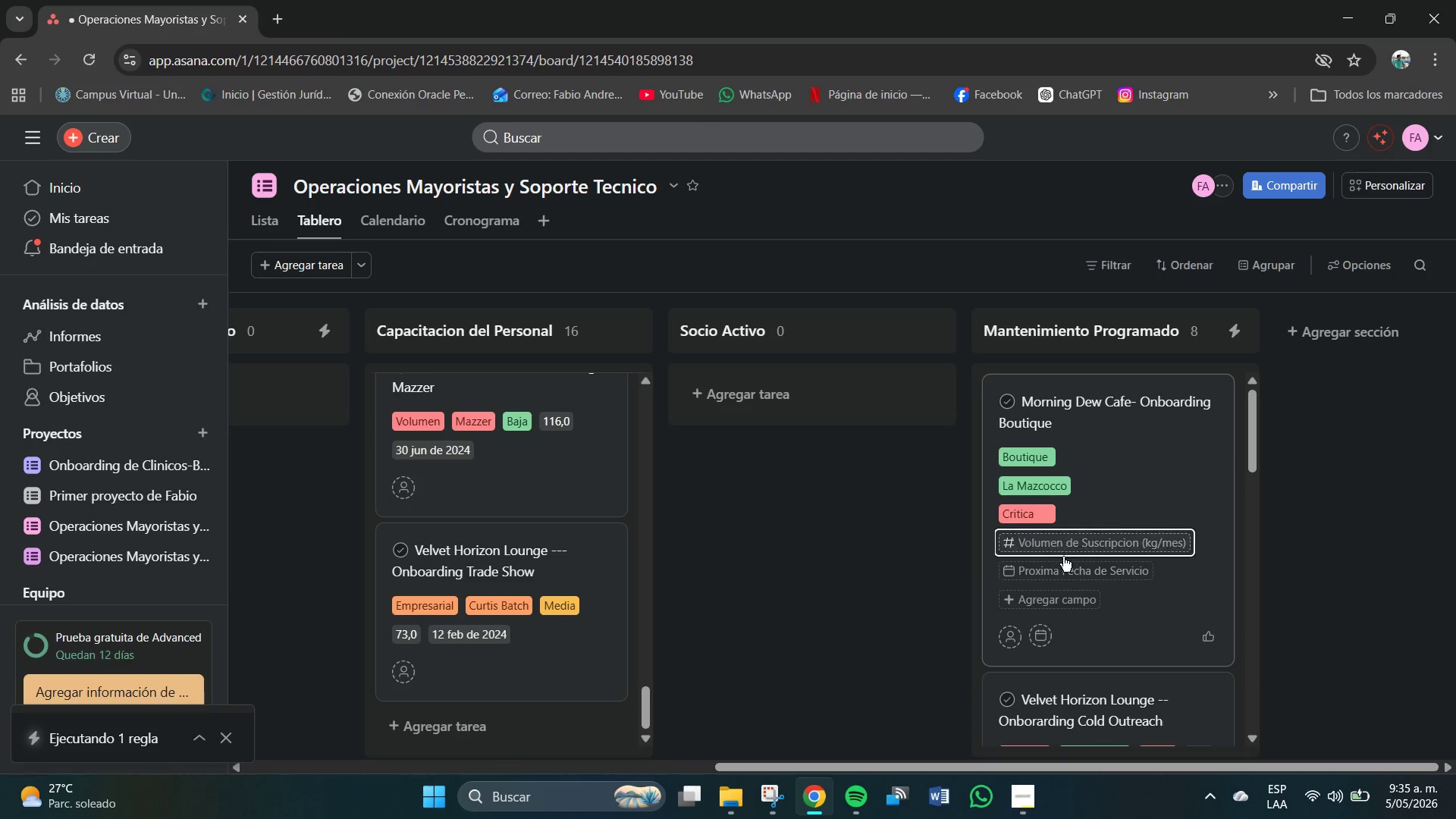 
left_click([1062, 570])
 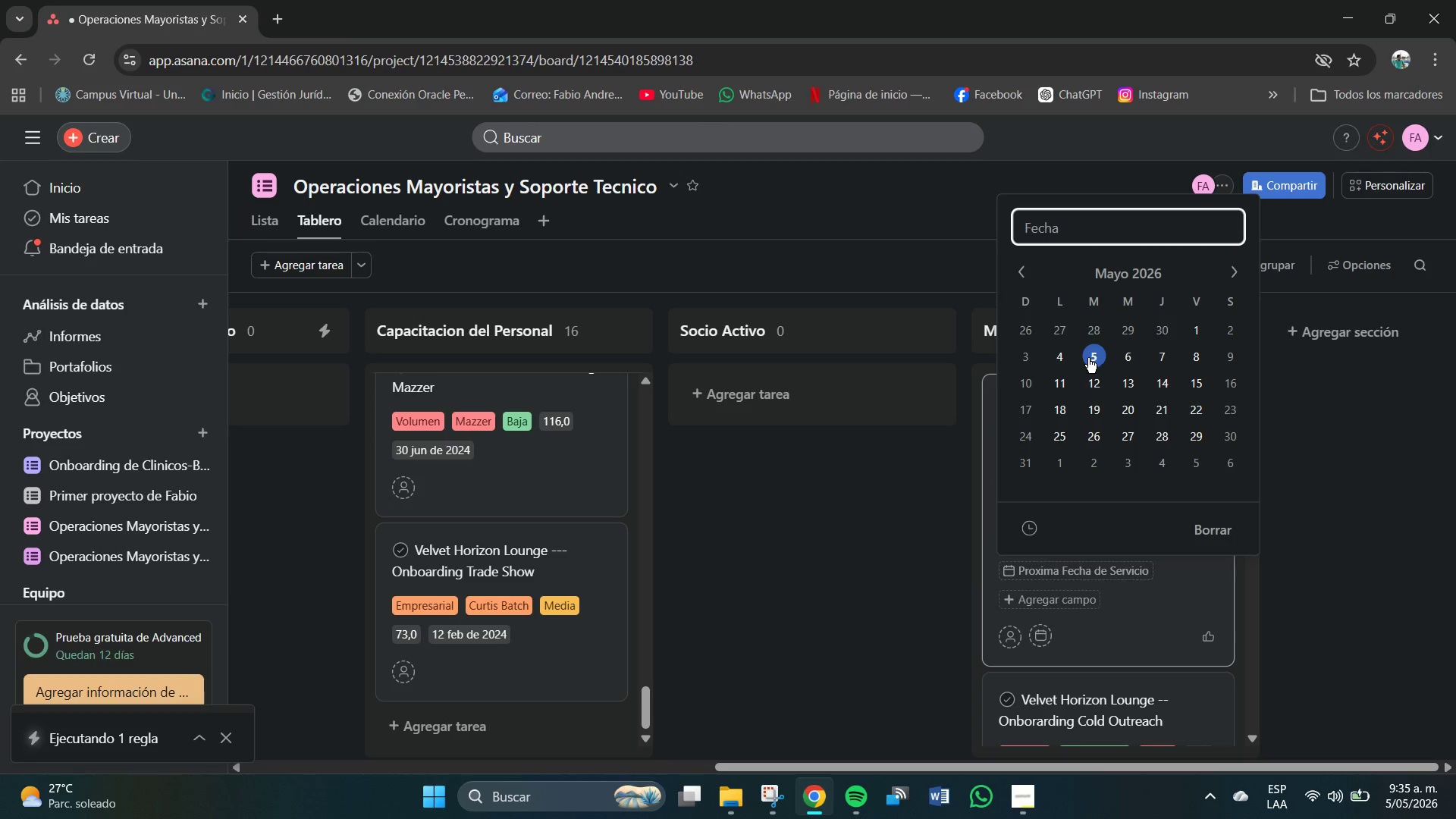 
key(Numpad0)
 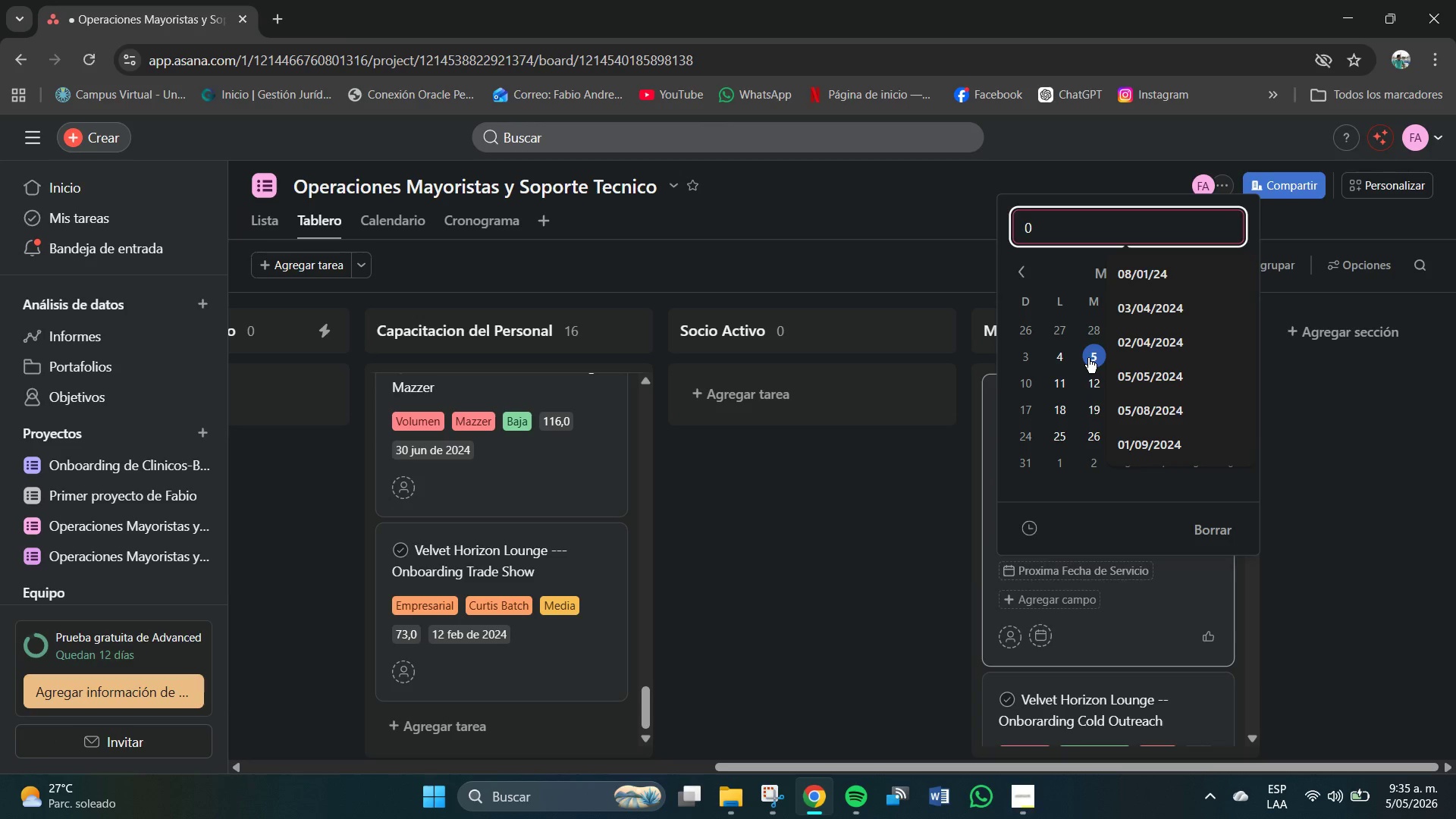 
key(Backspace)
 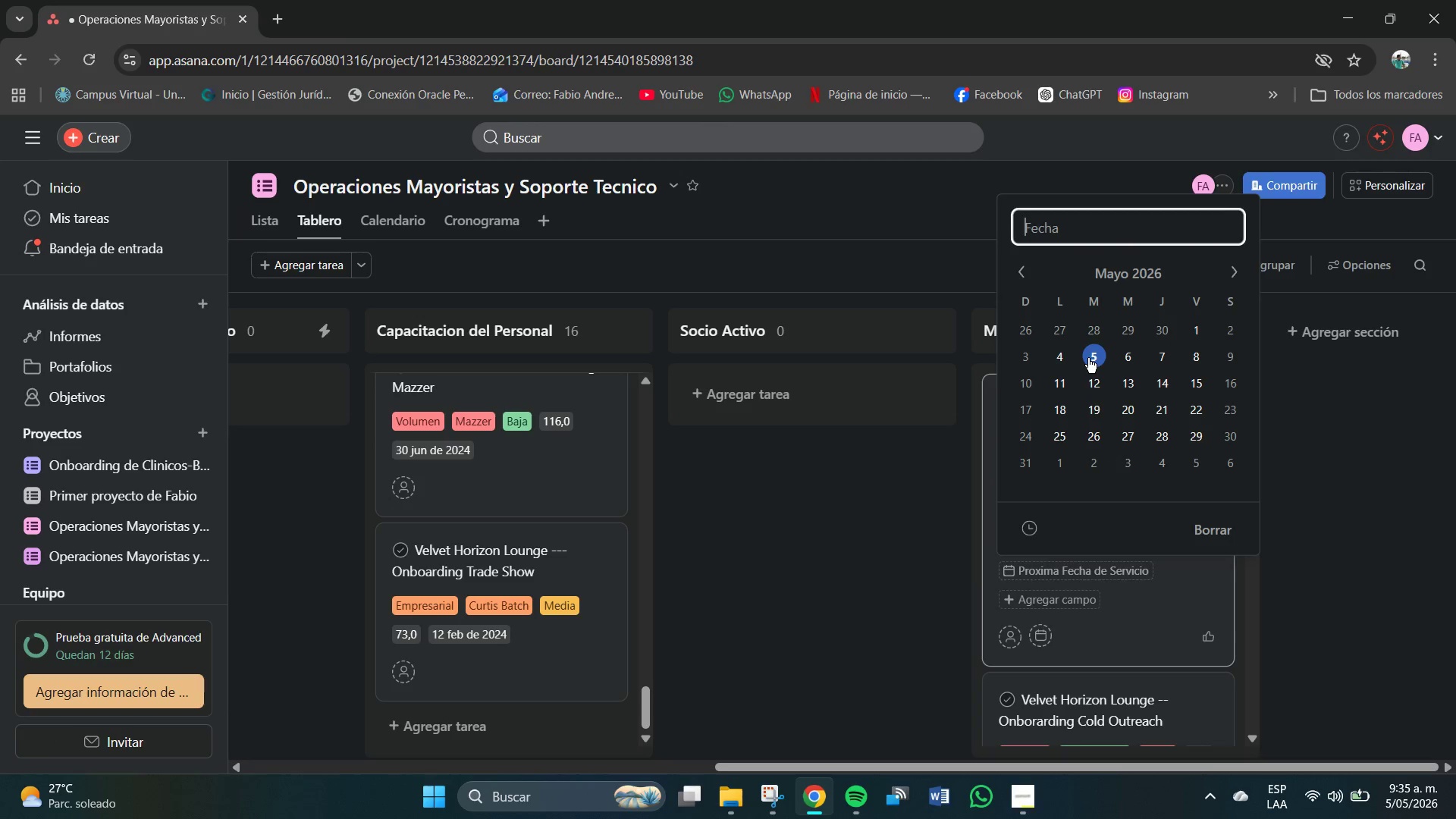 
key(Numpad1)
 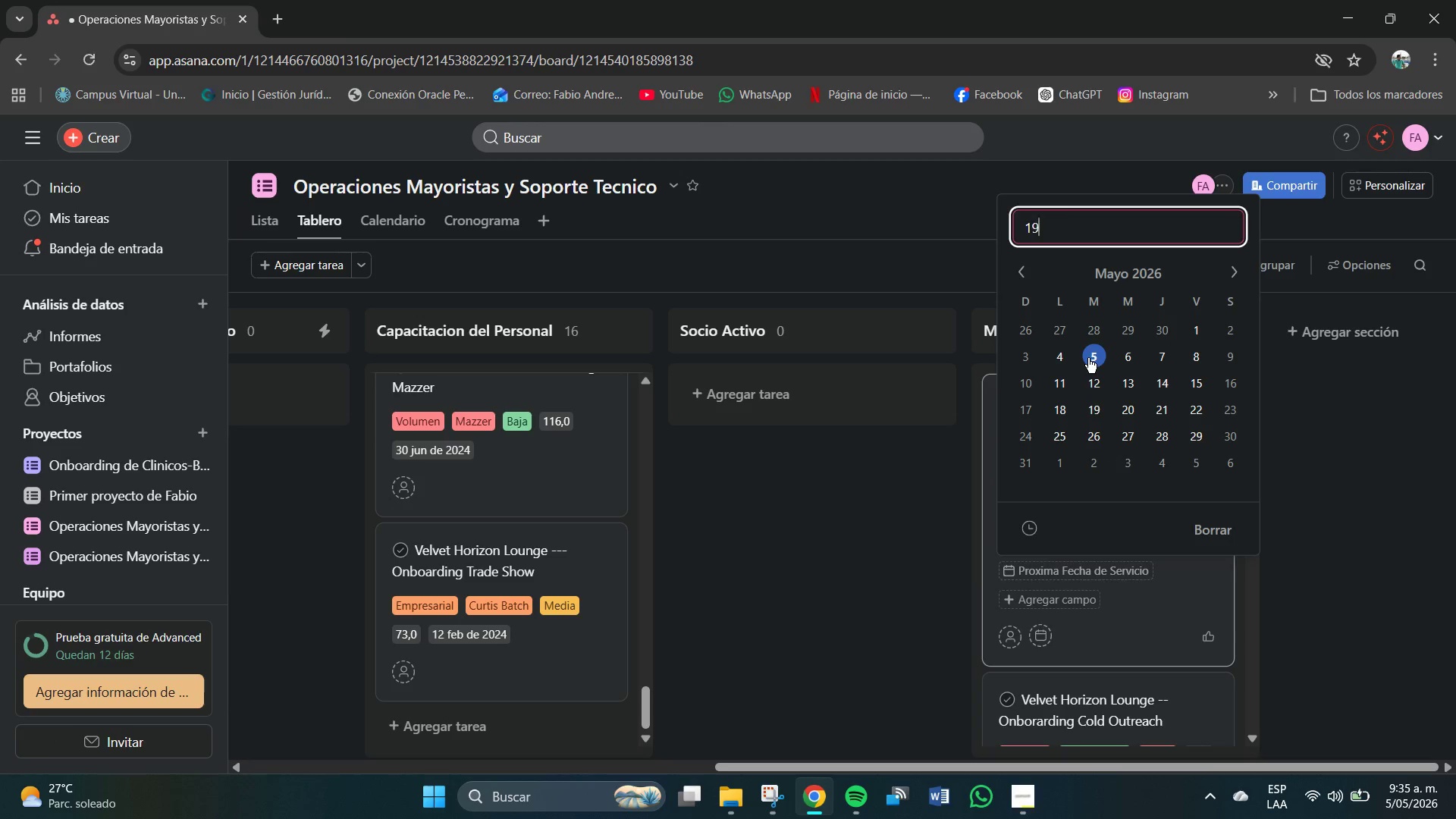 
key(Numpad9)
 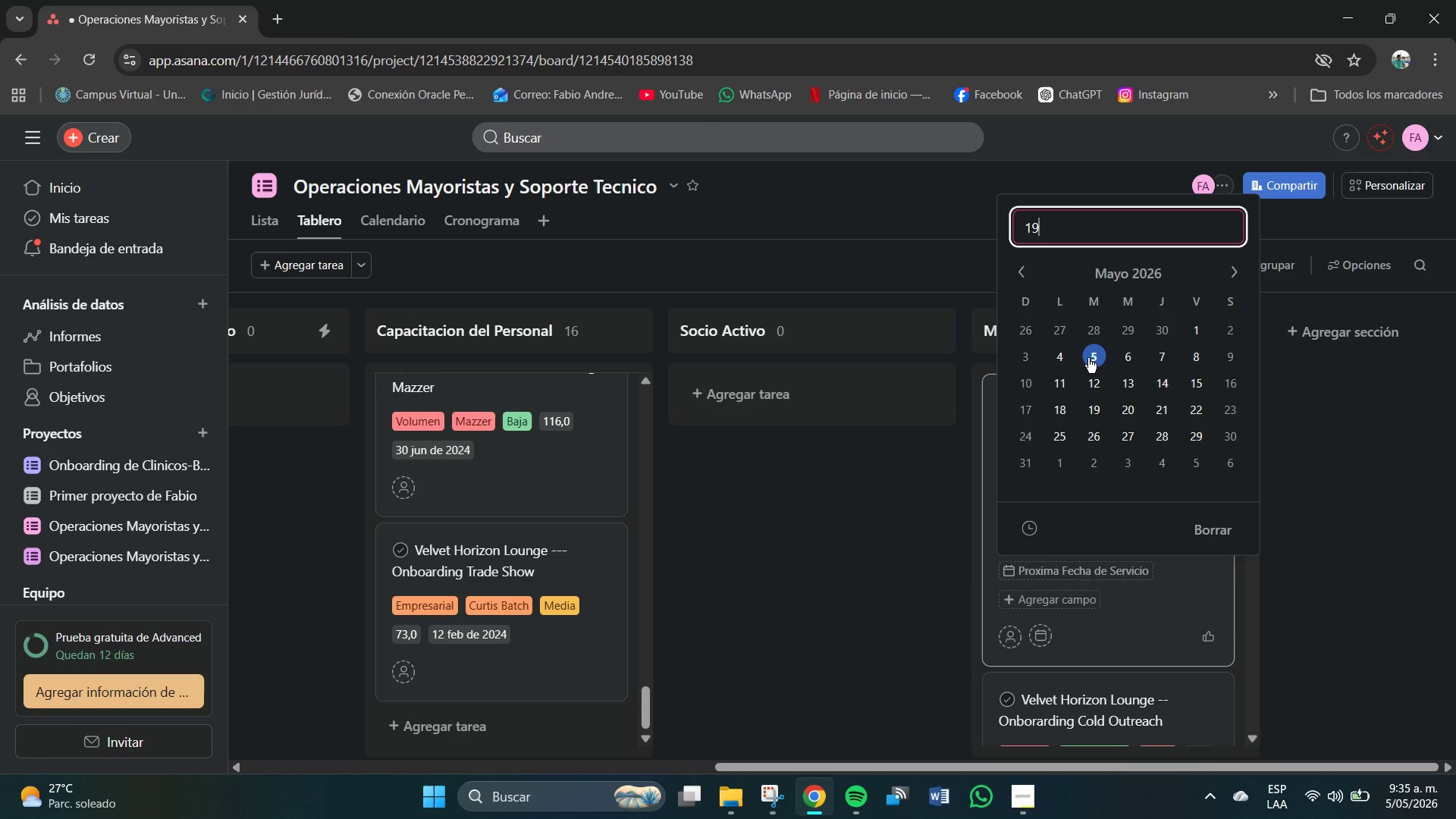 
key(Shift+7)
 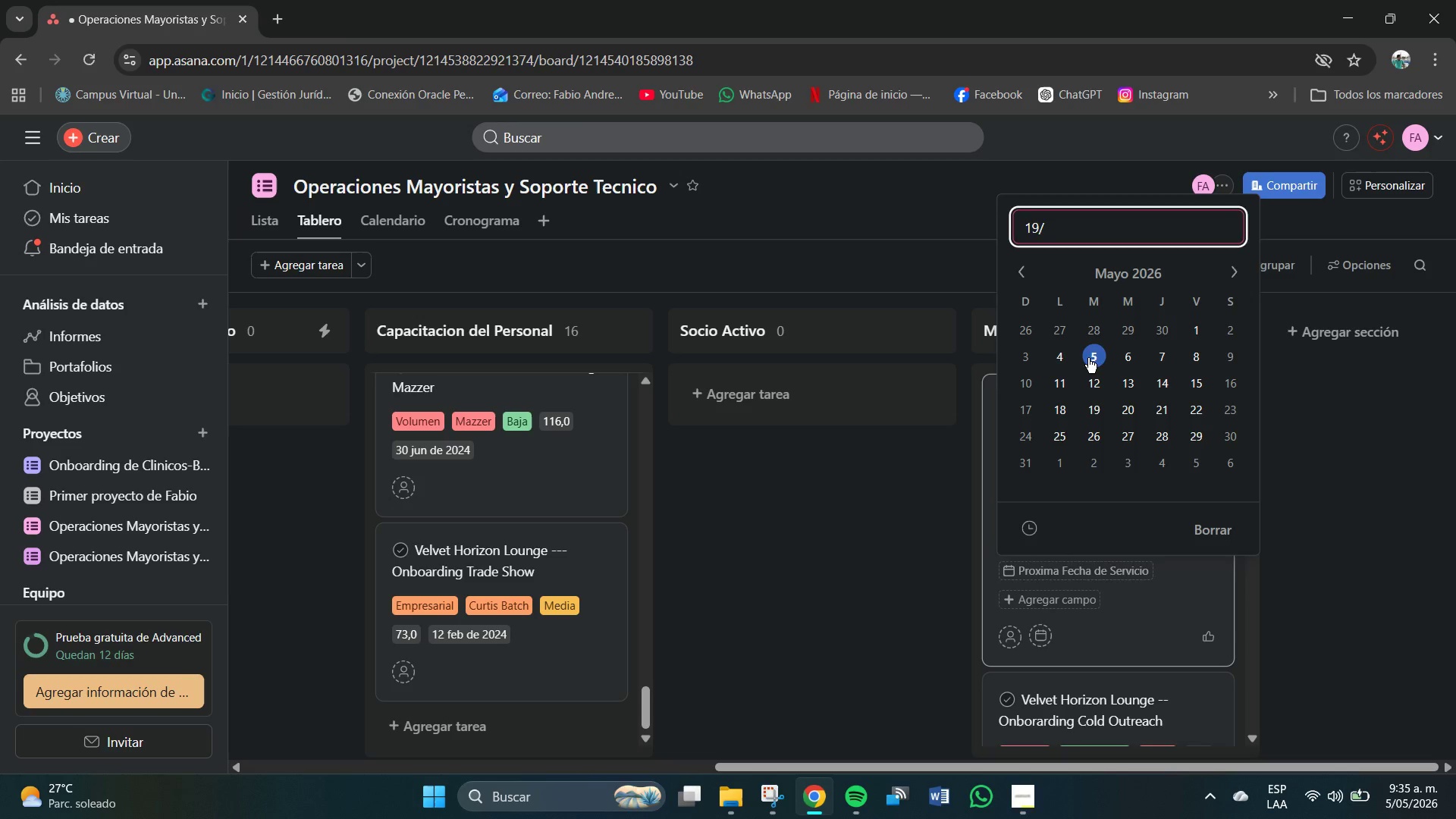 
key(Numpad0)
 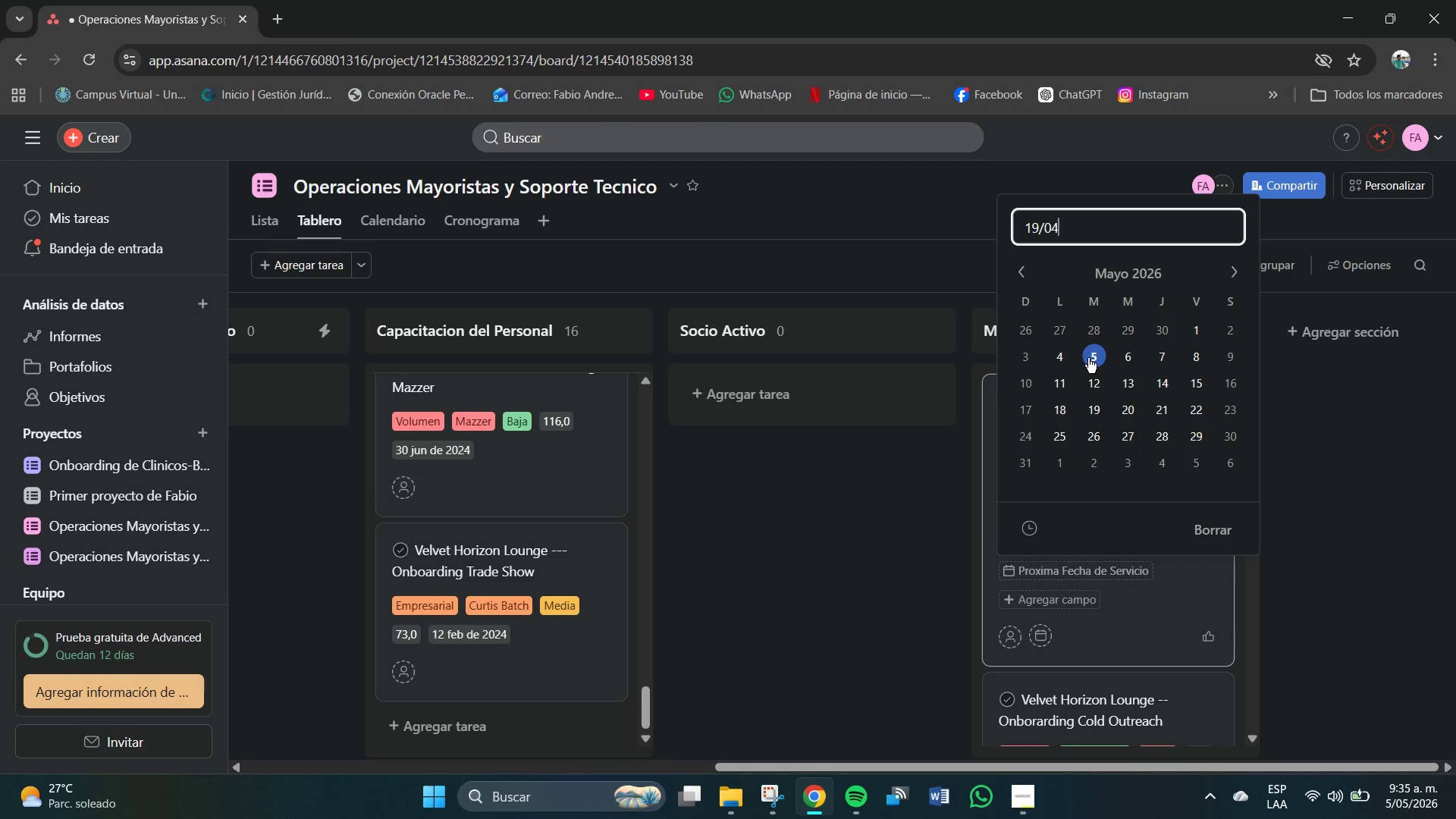 
key(Numpad4)
 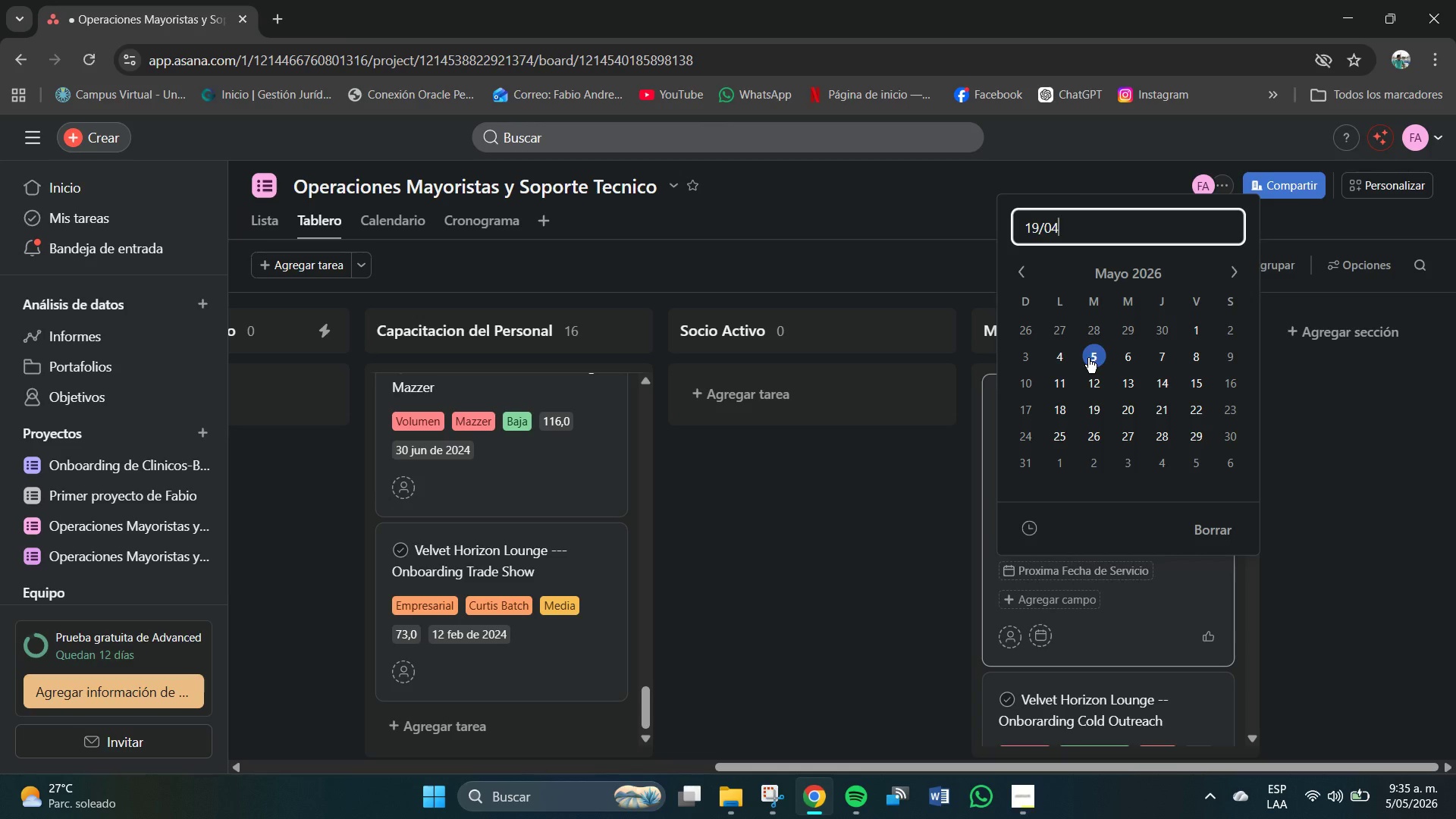 
key(Shift+7)
 